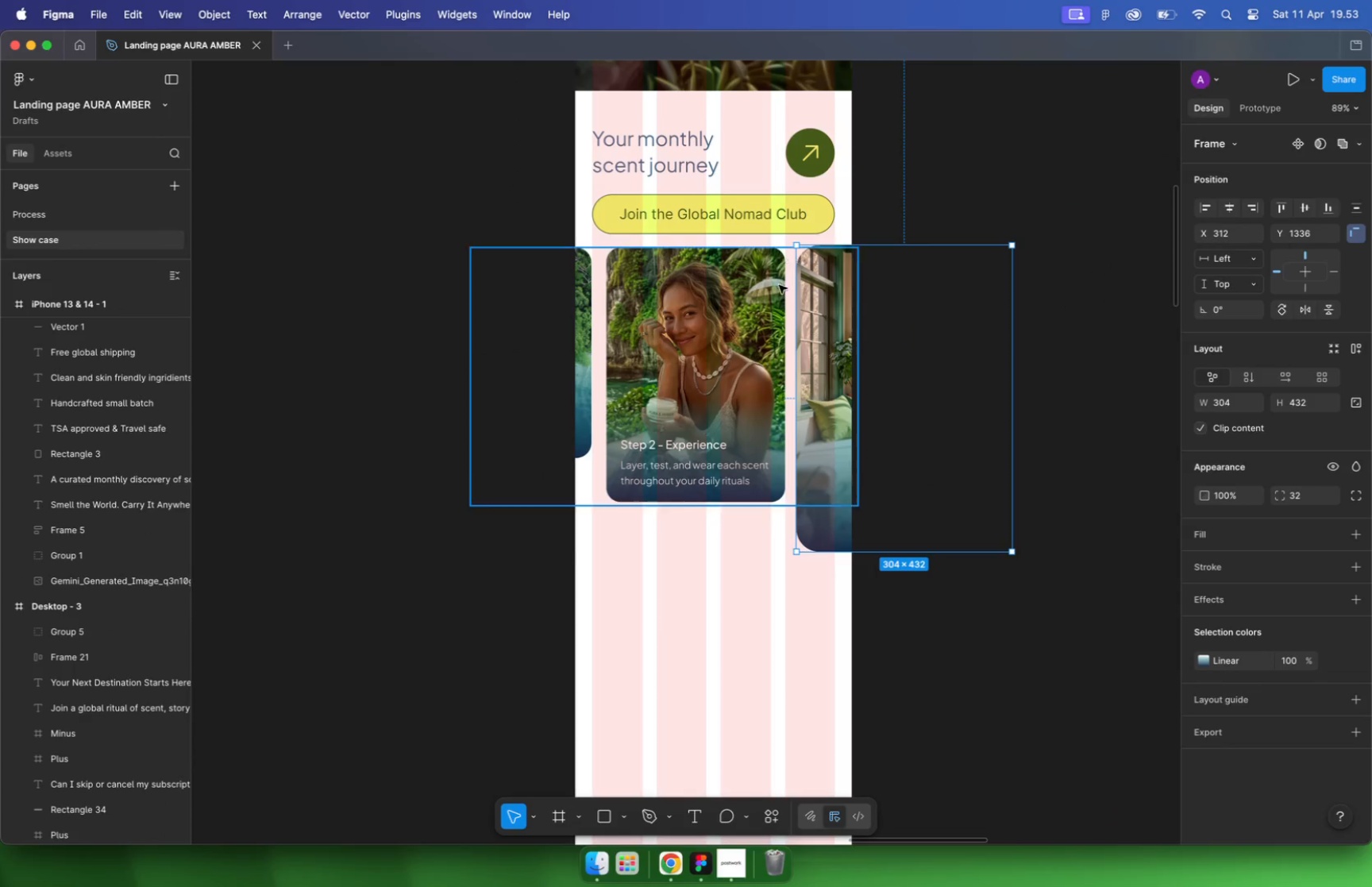 
hold_key(key=CommandLeft, duration=0.57)
scroll: coordinate [771, 357], scroll_direction: down, amount: 5.0
 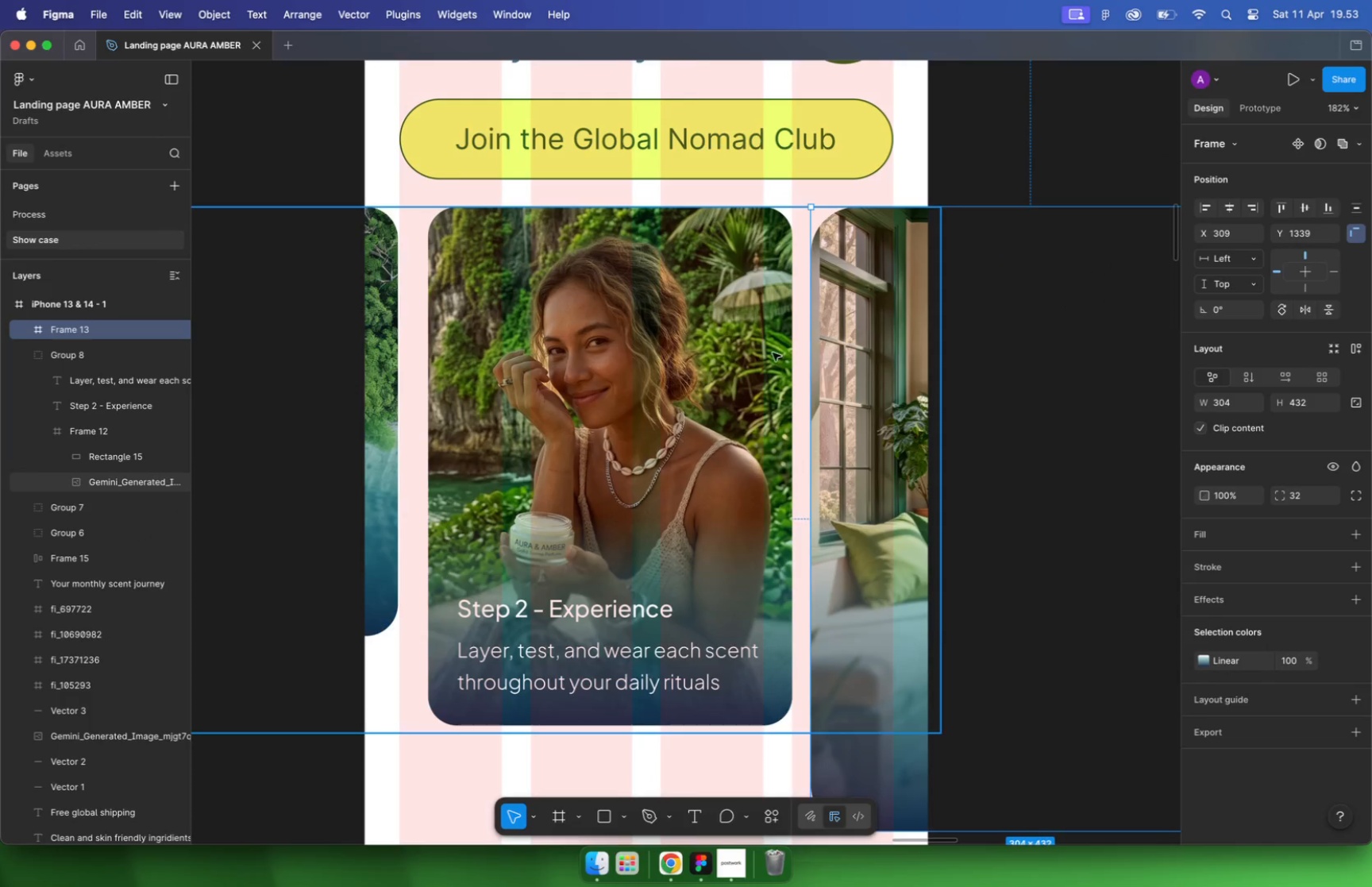 
key(K)
 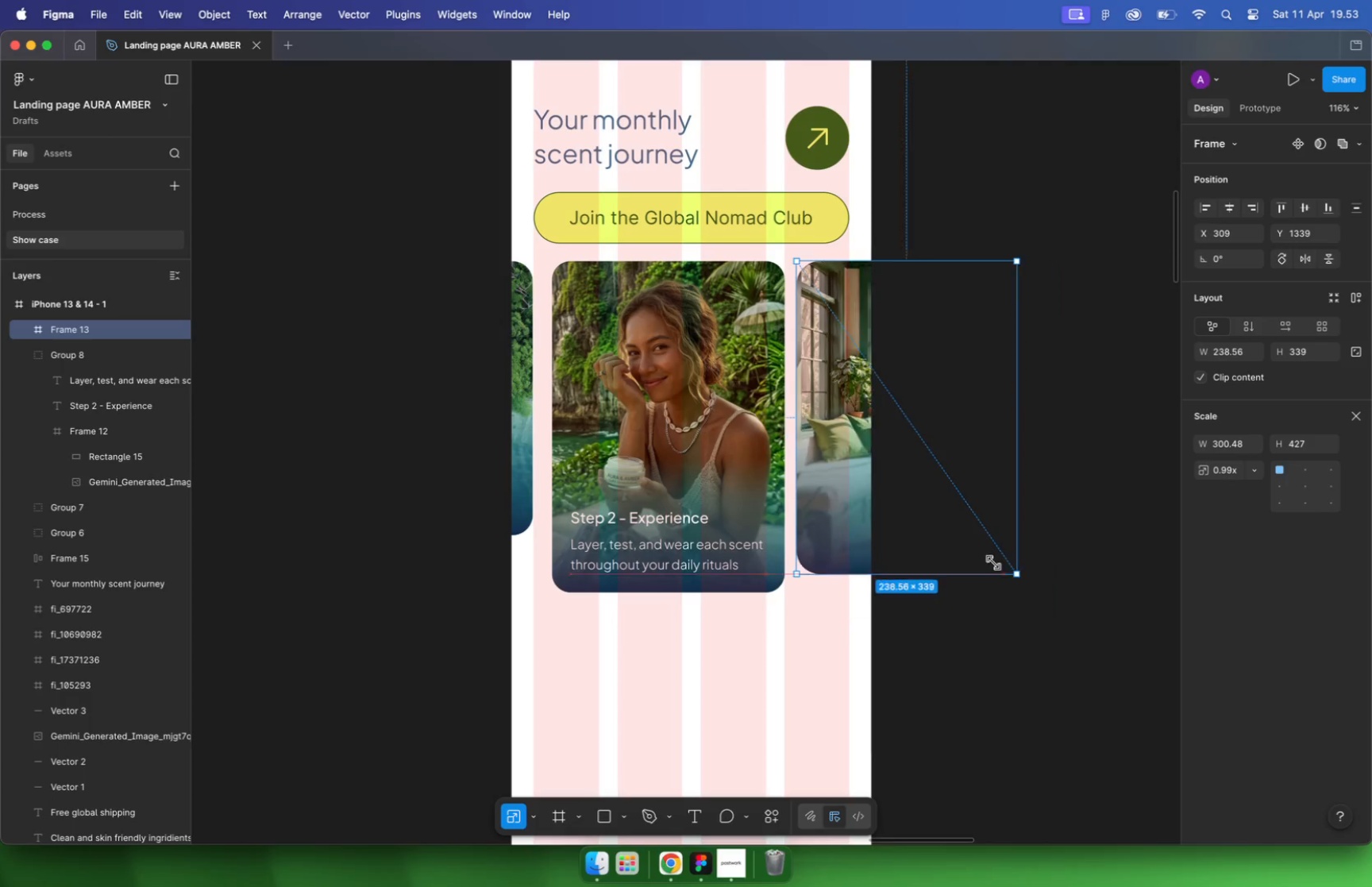 
left_click_drag(start_coordinate=[1079, 661], to_coordinate=[967, 537])
 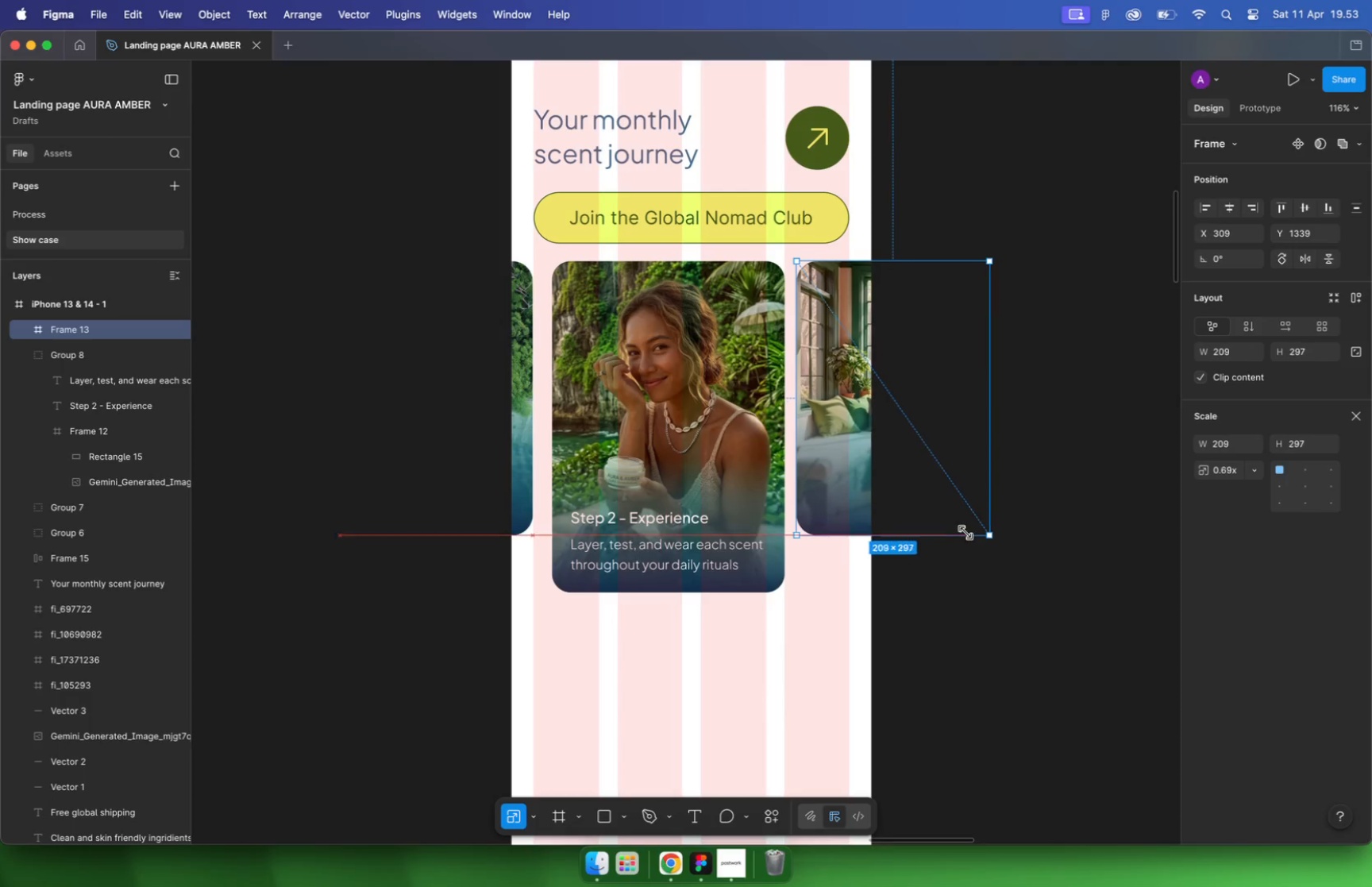 
hold_key(key=ShiftLeft, duration=2.17)
 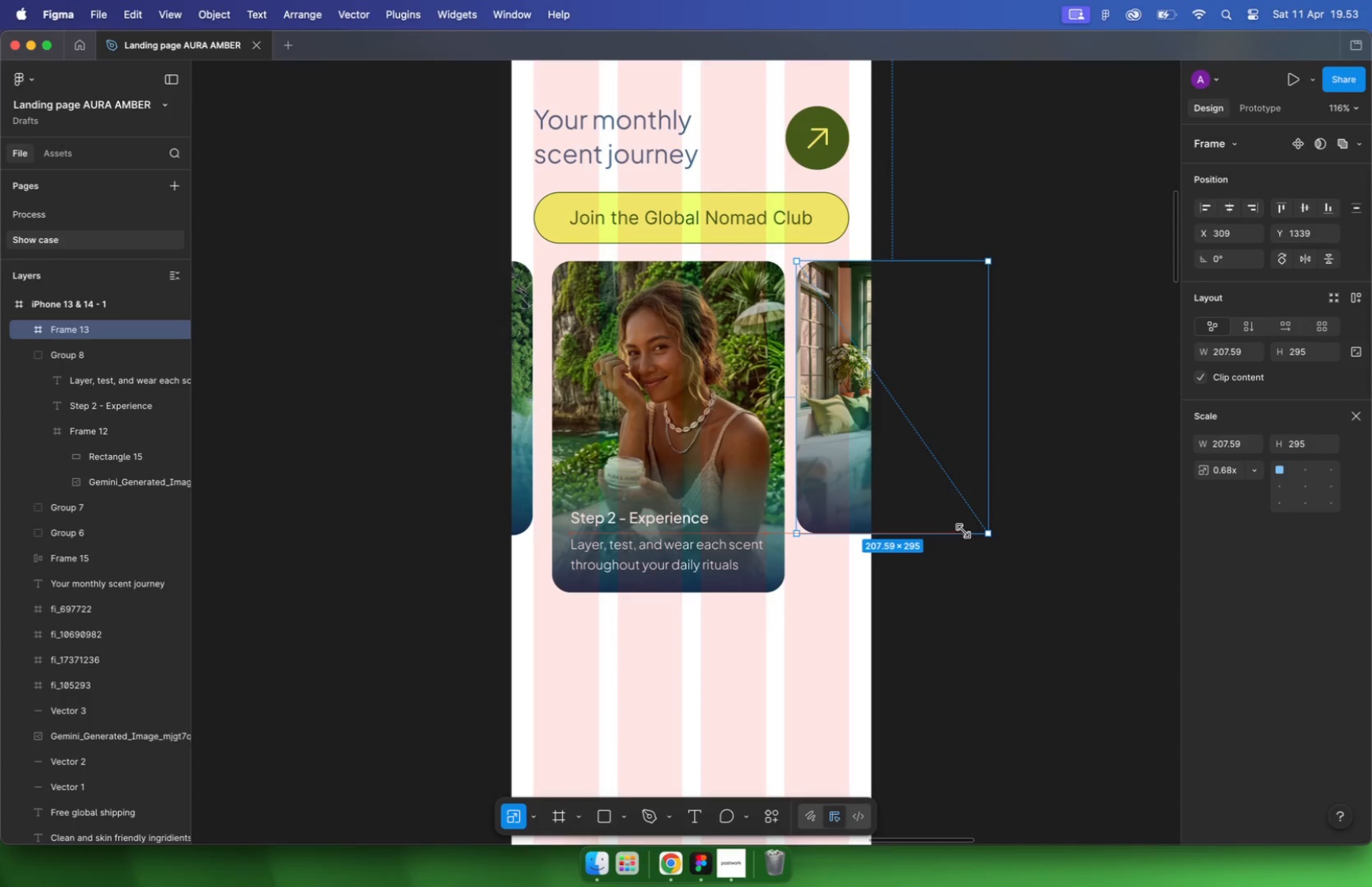 
left_click([980, 592])
 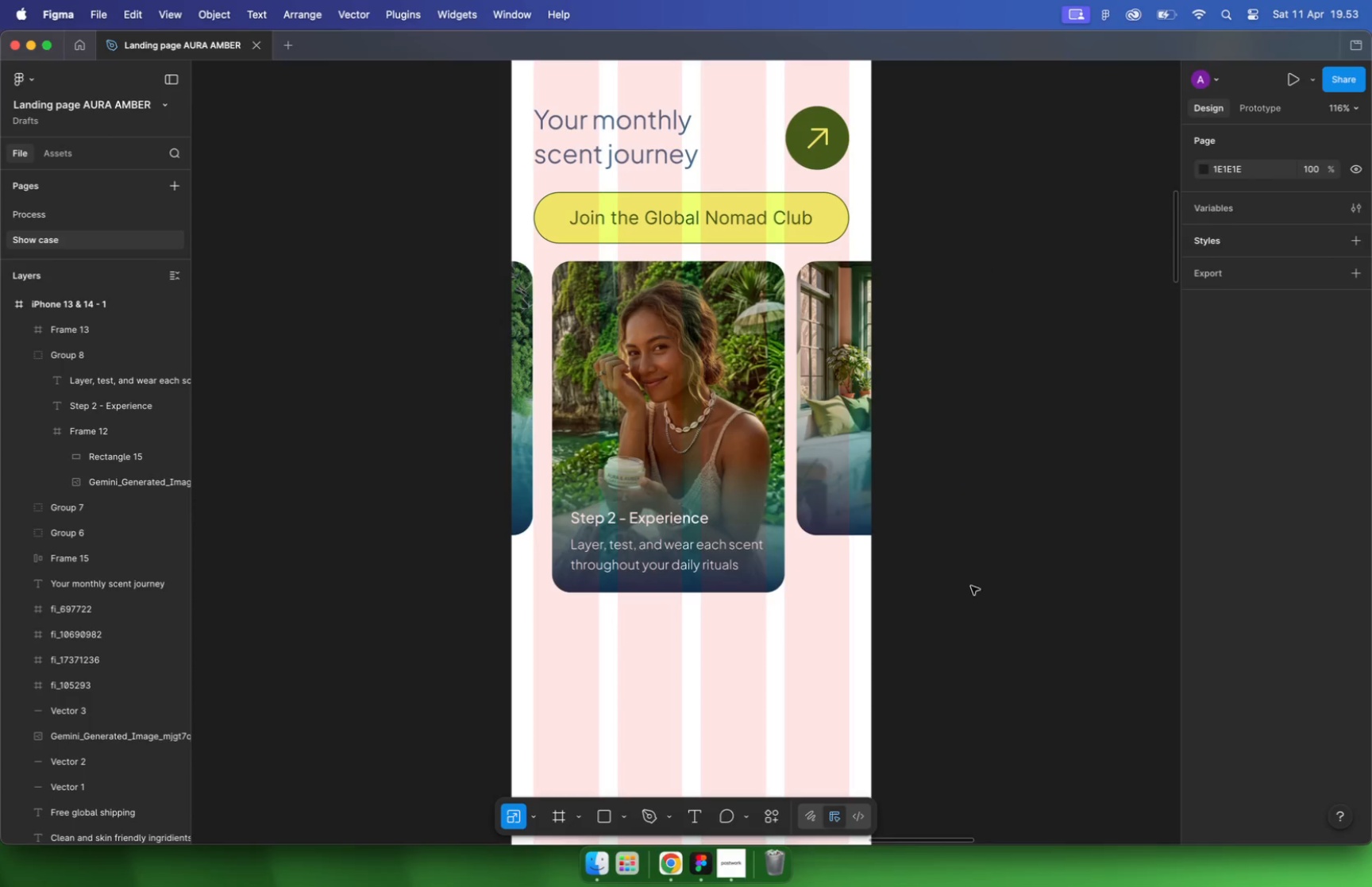 
hold_key(key=CommandLeft, duration=1.04)
 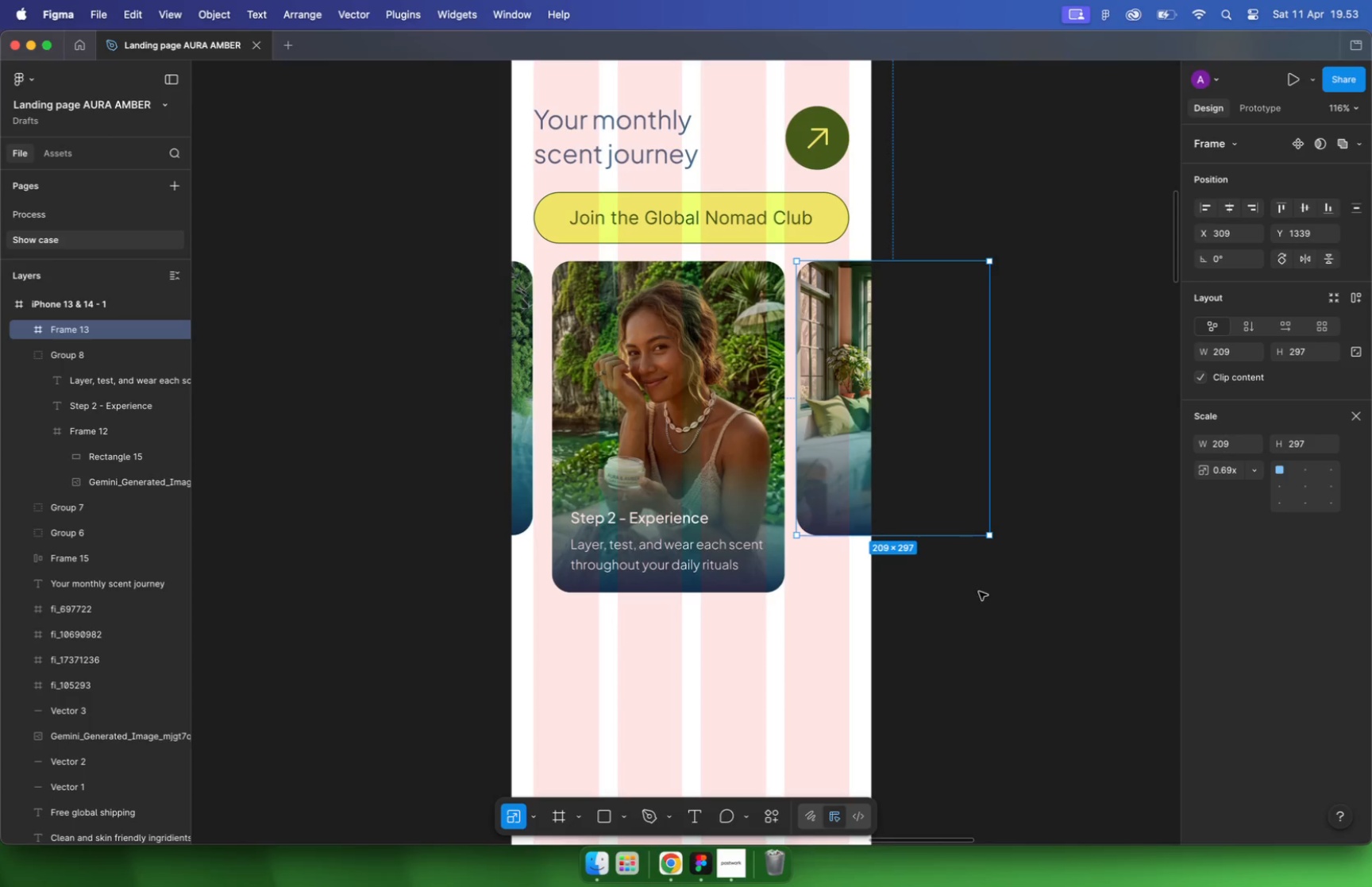 
left_click([524, 353])
 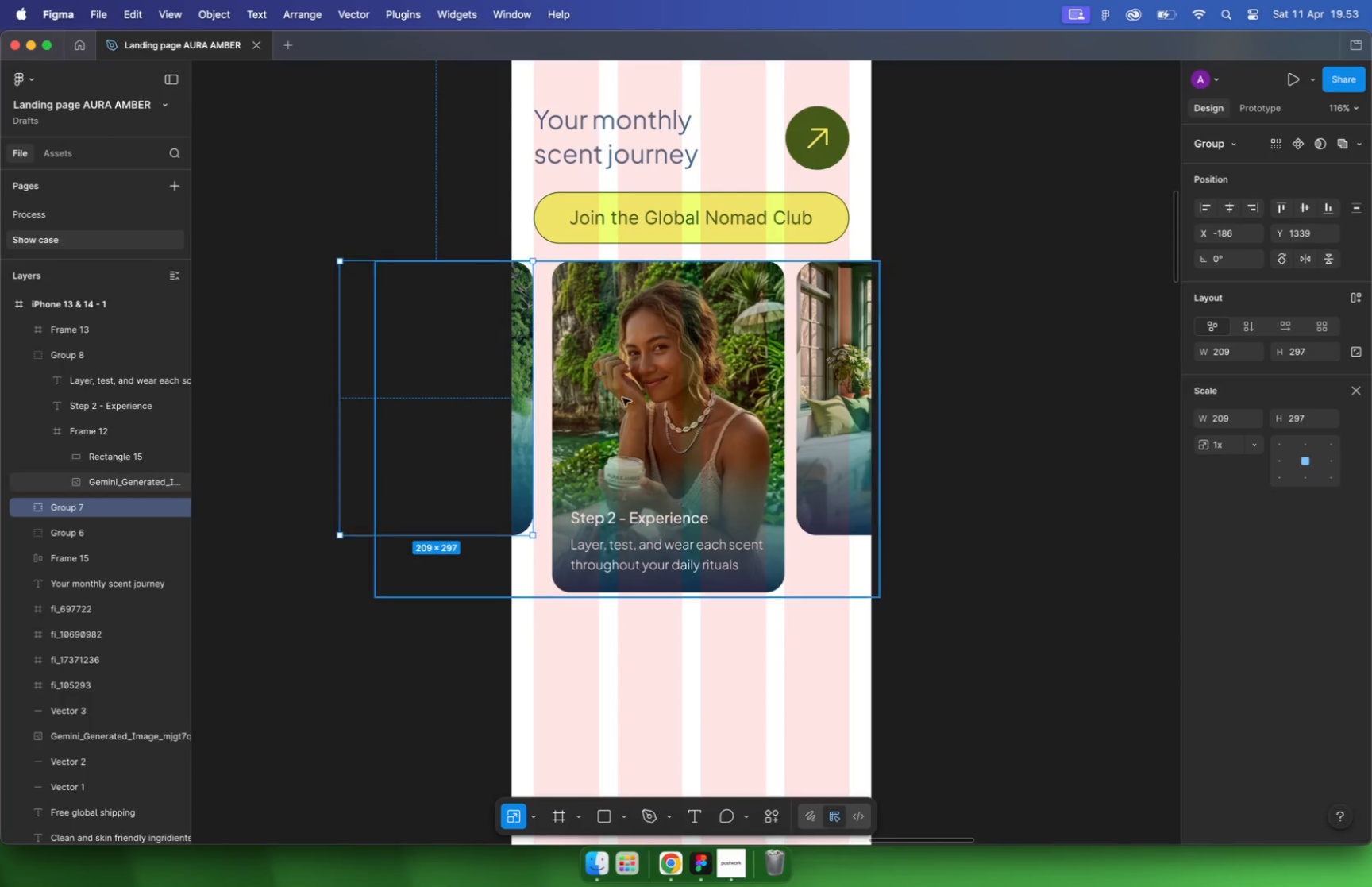 
hold_key(key=CommandLeft, duration=2.24)
left_click([844, 450])
 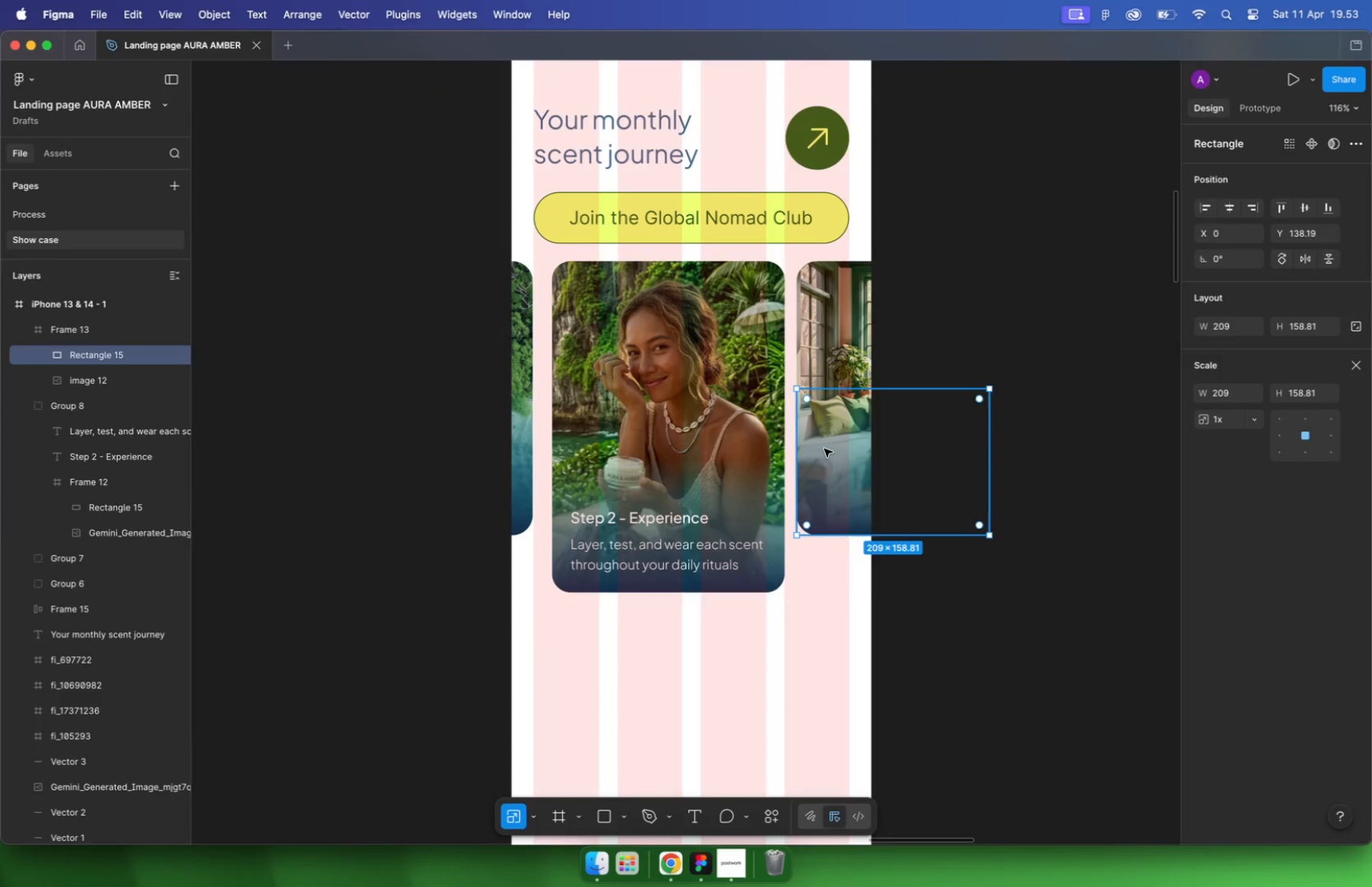 
scroll: coordinate [743, 449], scroll_direction: down, amount: 16.0
 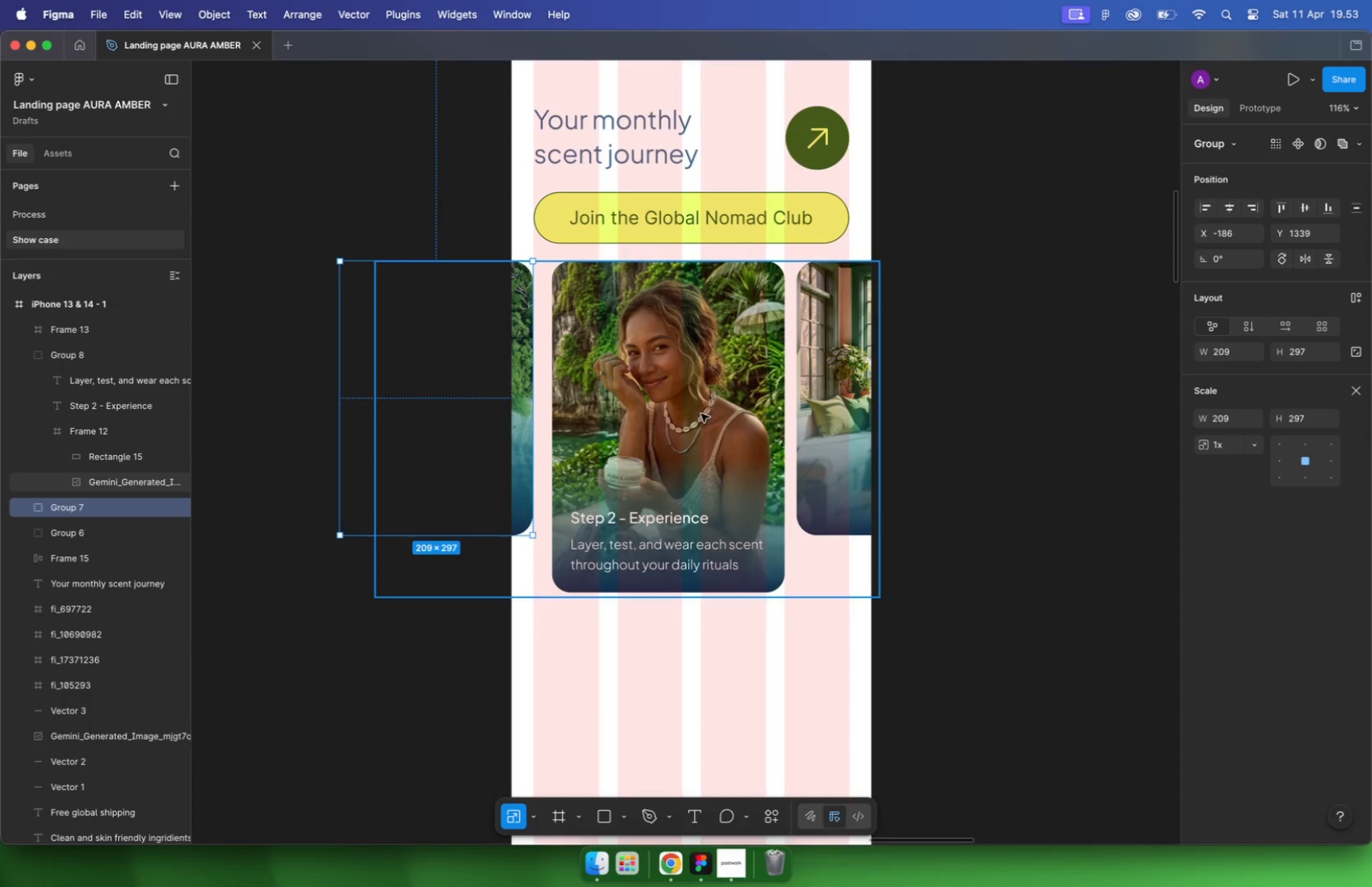 
hold_key(key=CommandLeft, duration=0.42)
 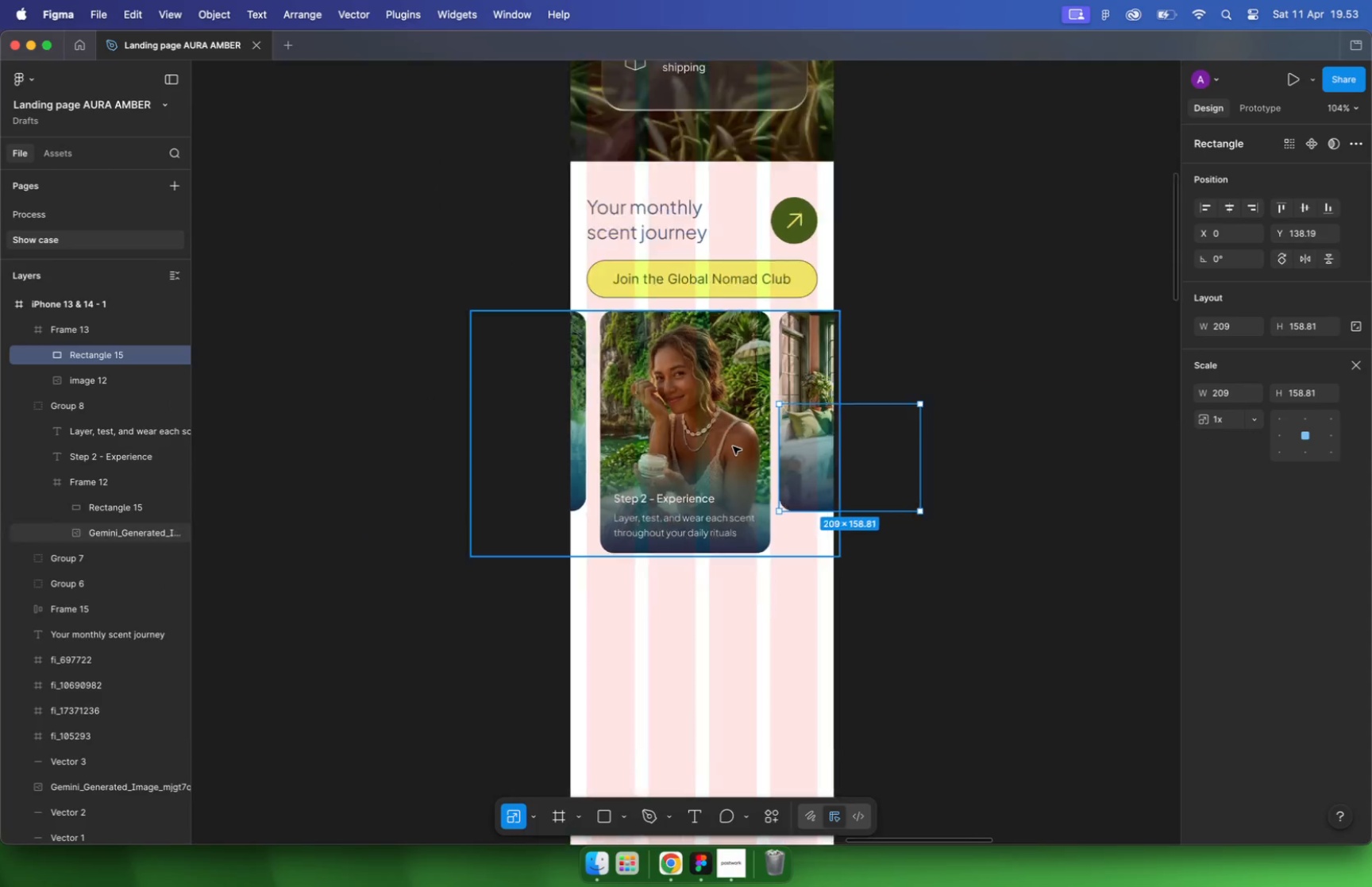 
hold_key(key=CommandLeft, duration=0.76)
 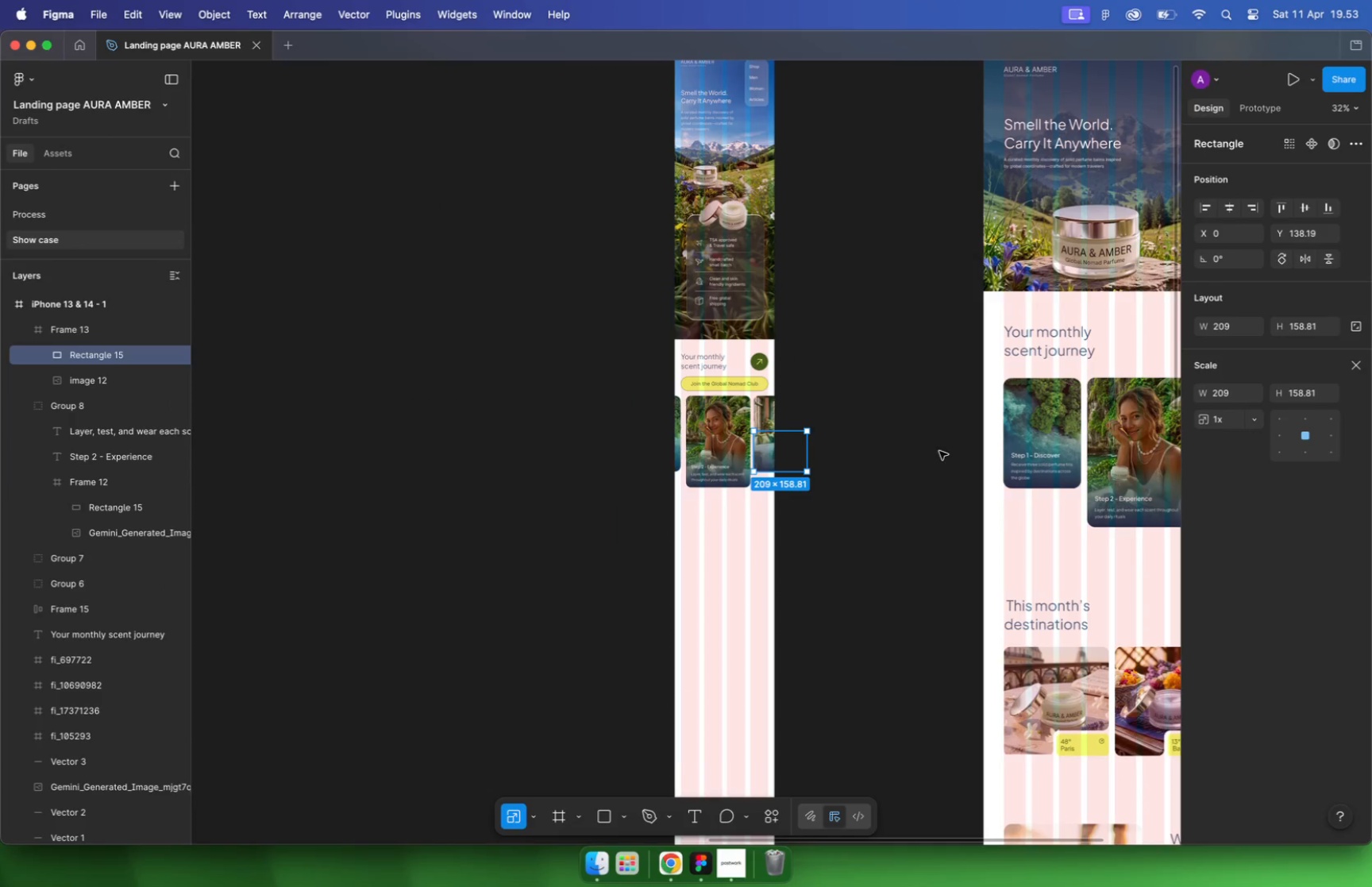 
scroll: coordinate [798, 402], scroll_direction: down, amount: 5.0
 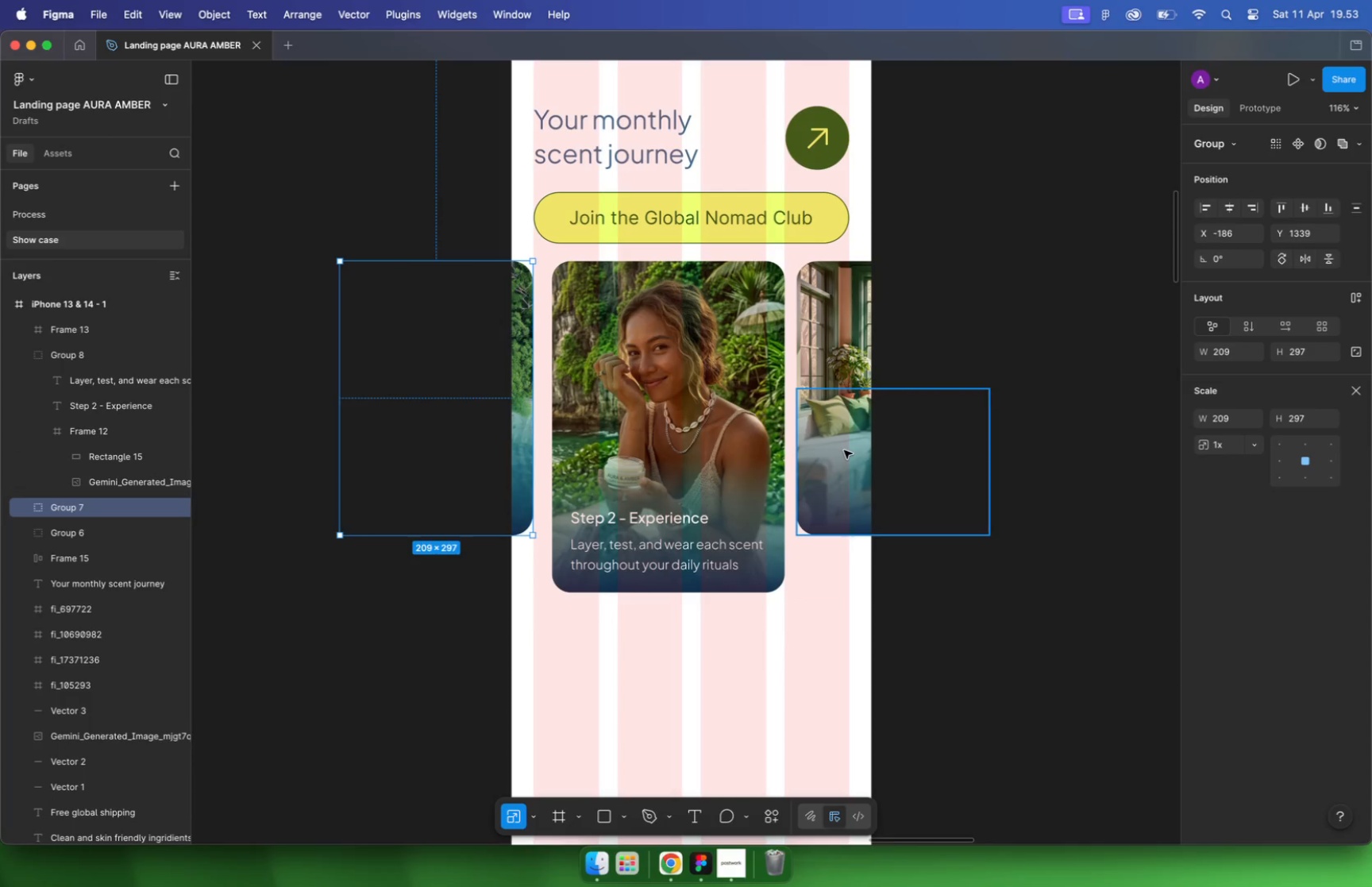 
scroll: coordinate [1083, 444], scroll_direction: up, amount: 1.0
 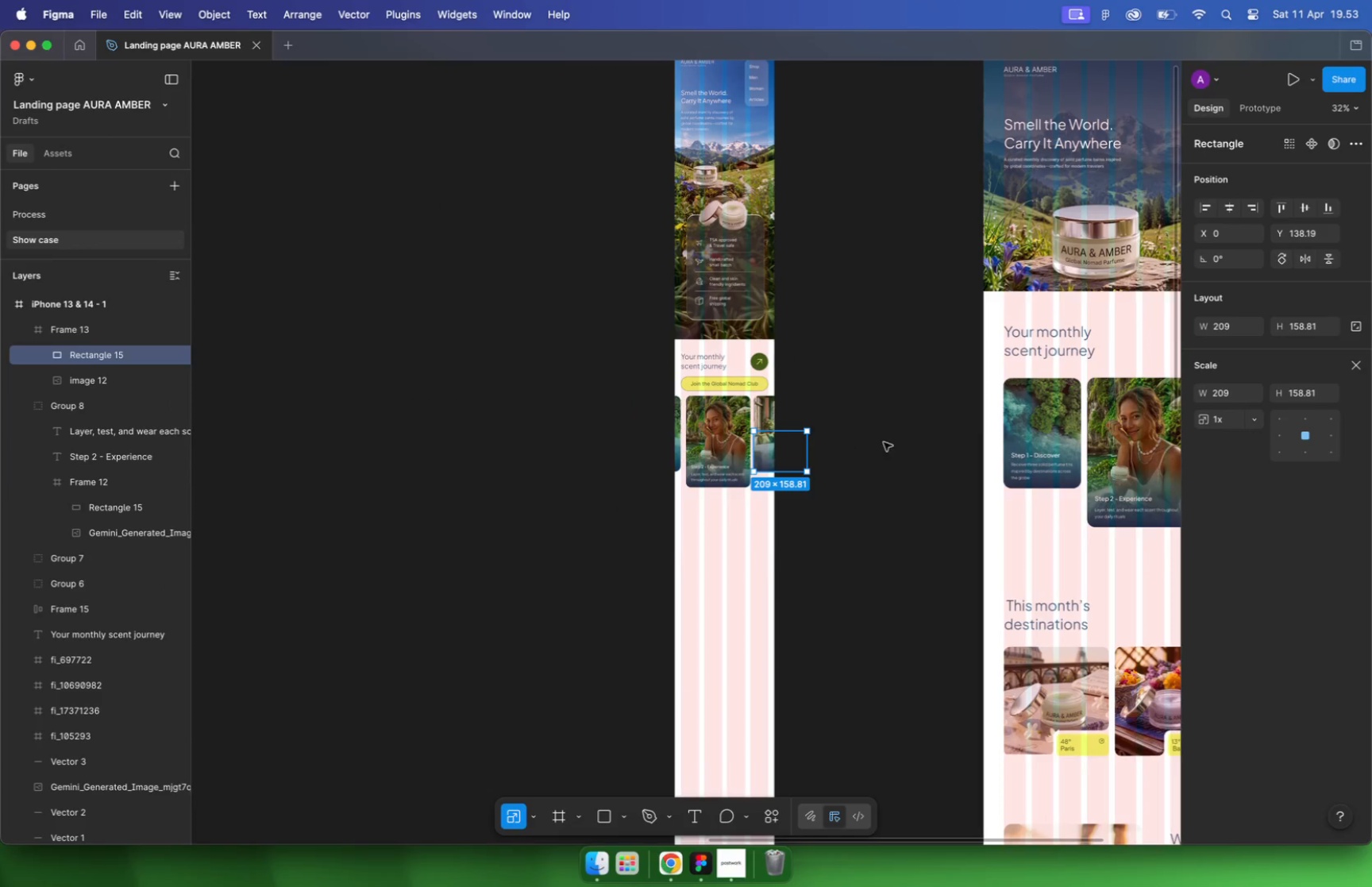 
left_click([1086, 444])
 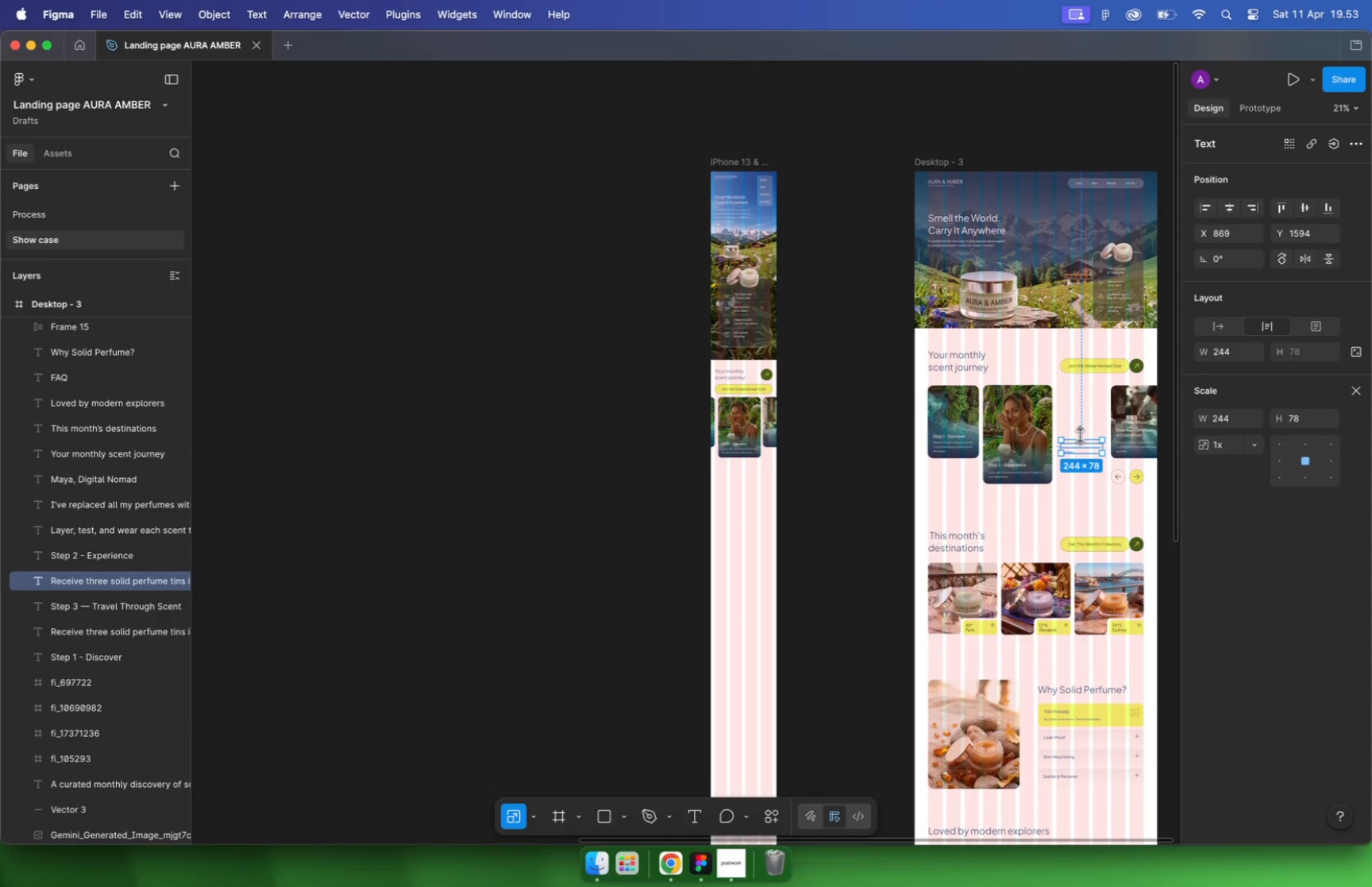 
hold_key(key=ShiftLeft, duration=0.58)
left_click([1074, 430])
 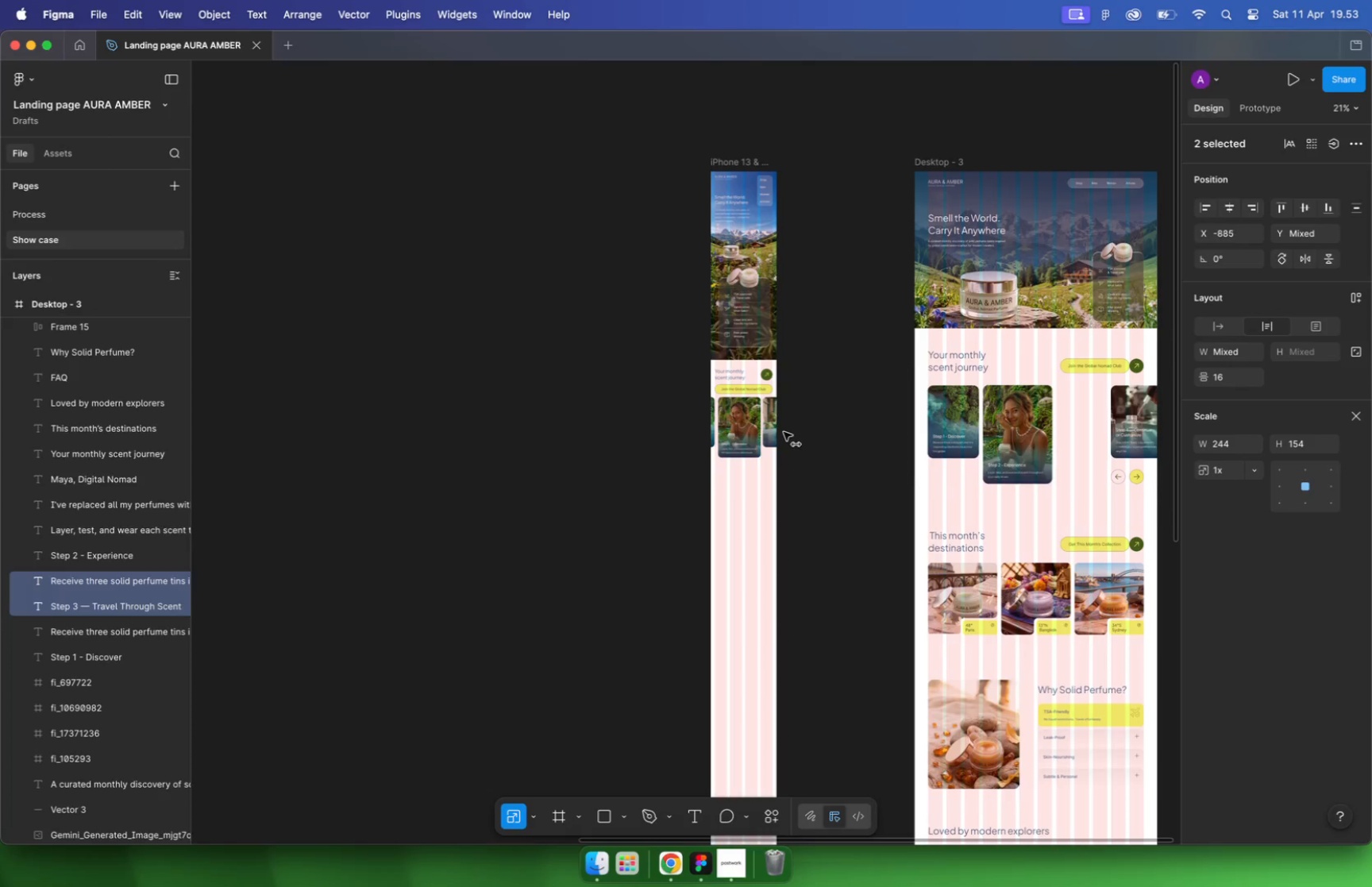 
left_click_drag(start_coordinate=[1081, 448], to_coordinate=[772, 434])
 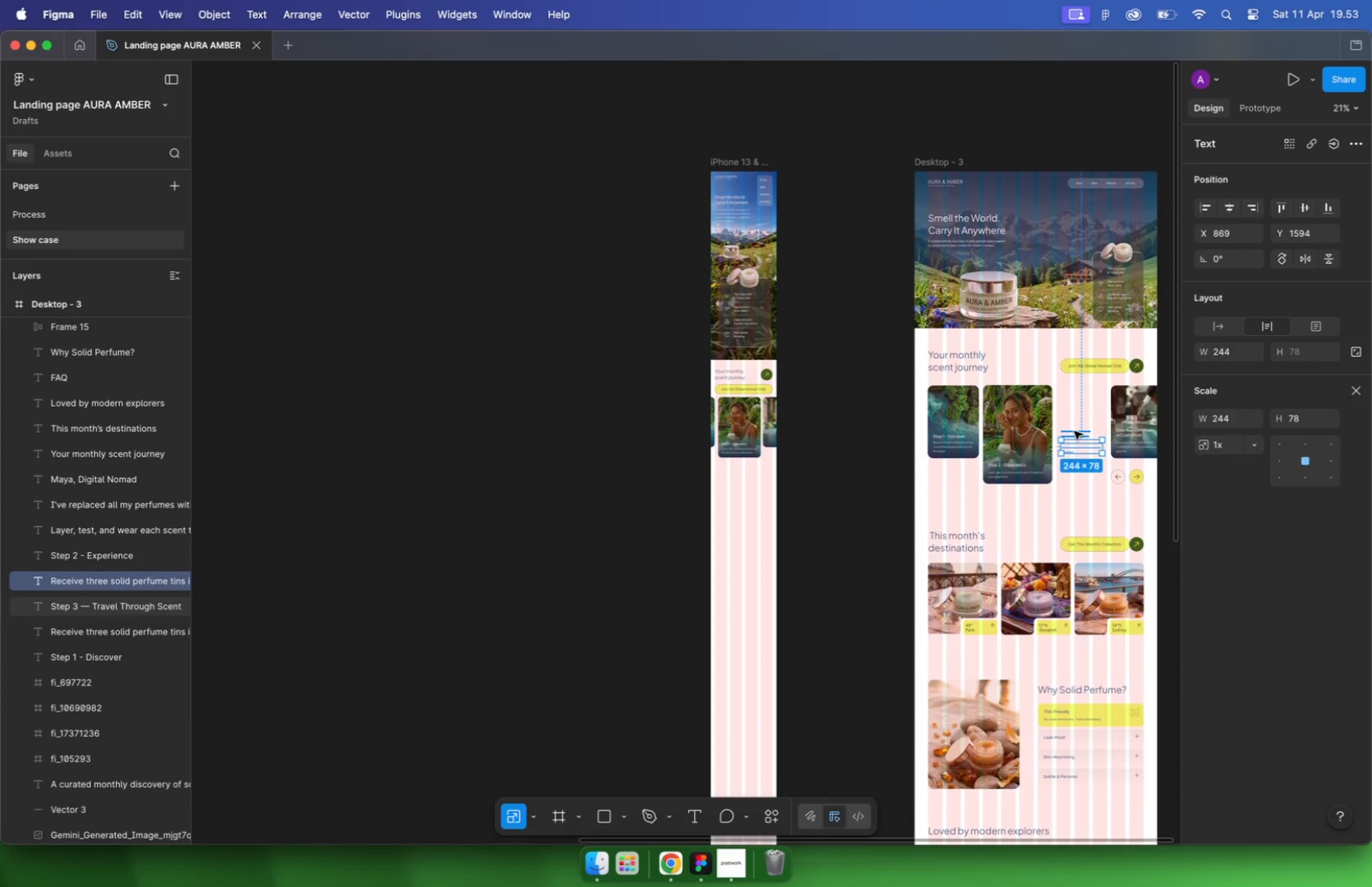 
hold_key(key=ShiftLeft, duration=0.76)
 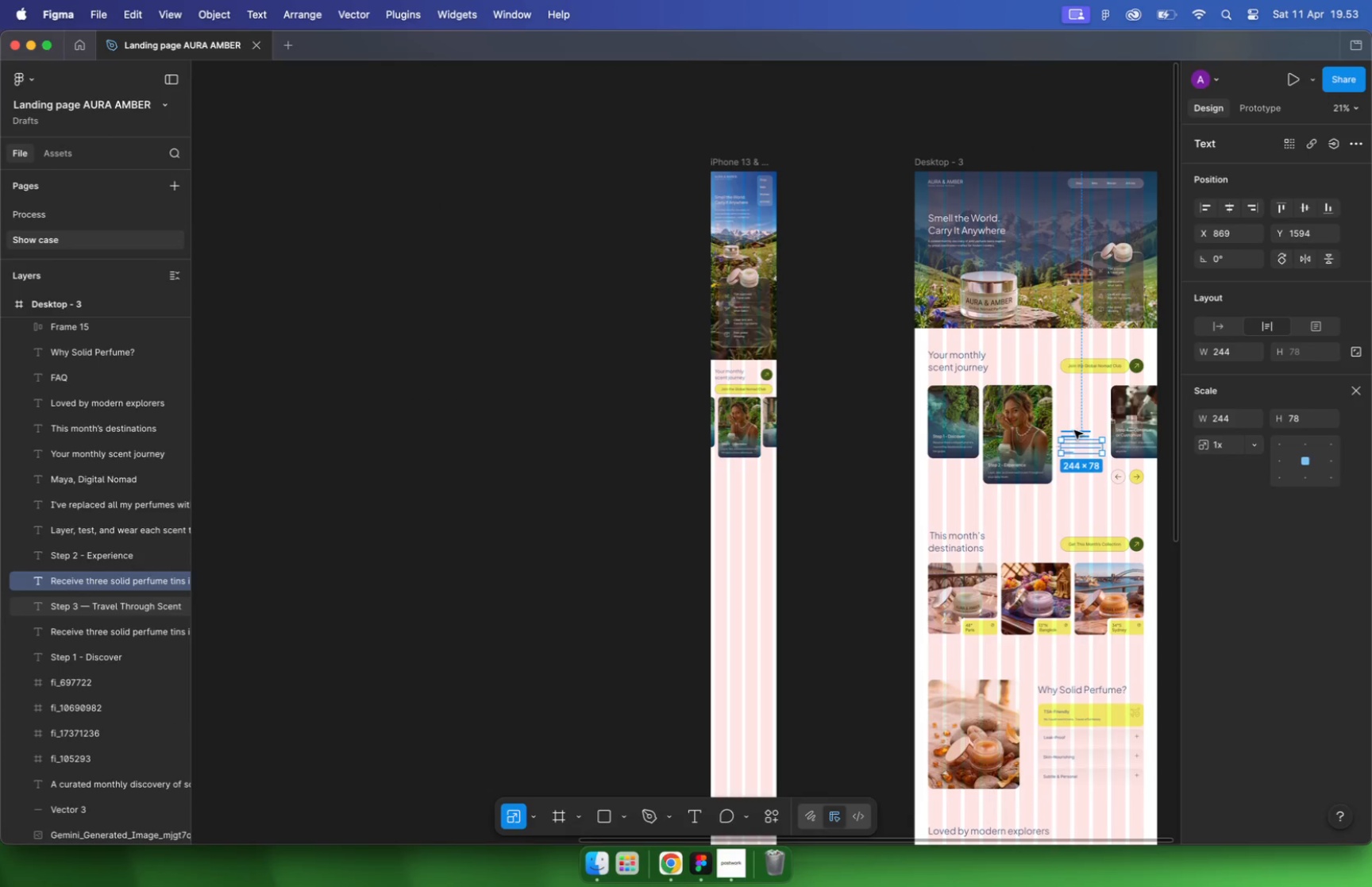 
hold_key(key=CommandLeft, duration=0.69)
scroll: coordinate [762, 438], scroll_direction: up, amount: 42.0
 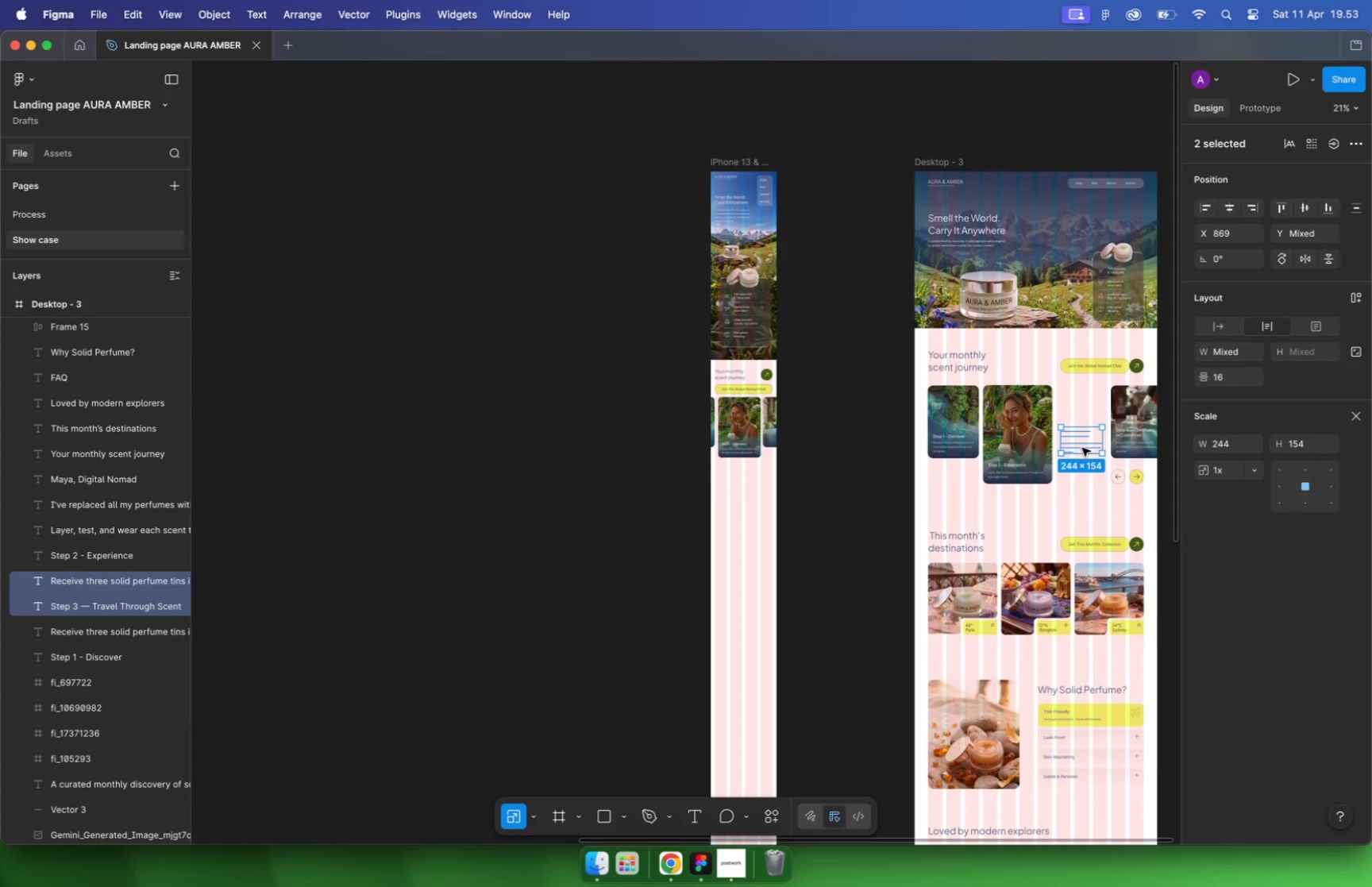 
left_click([762, 745])
 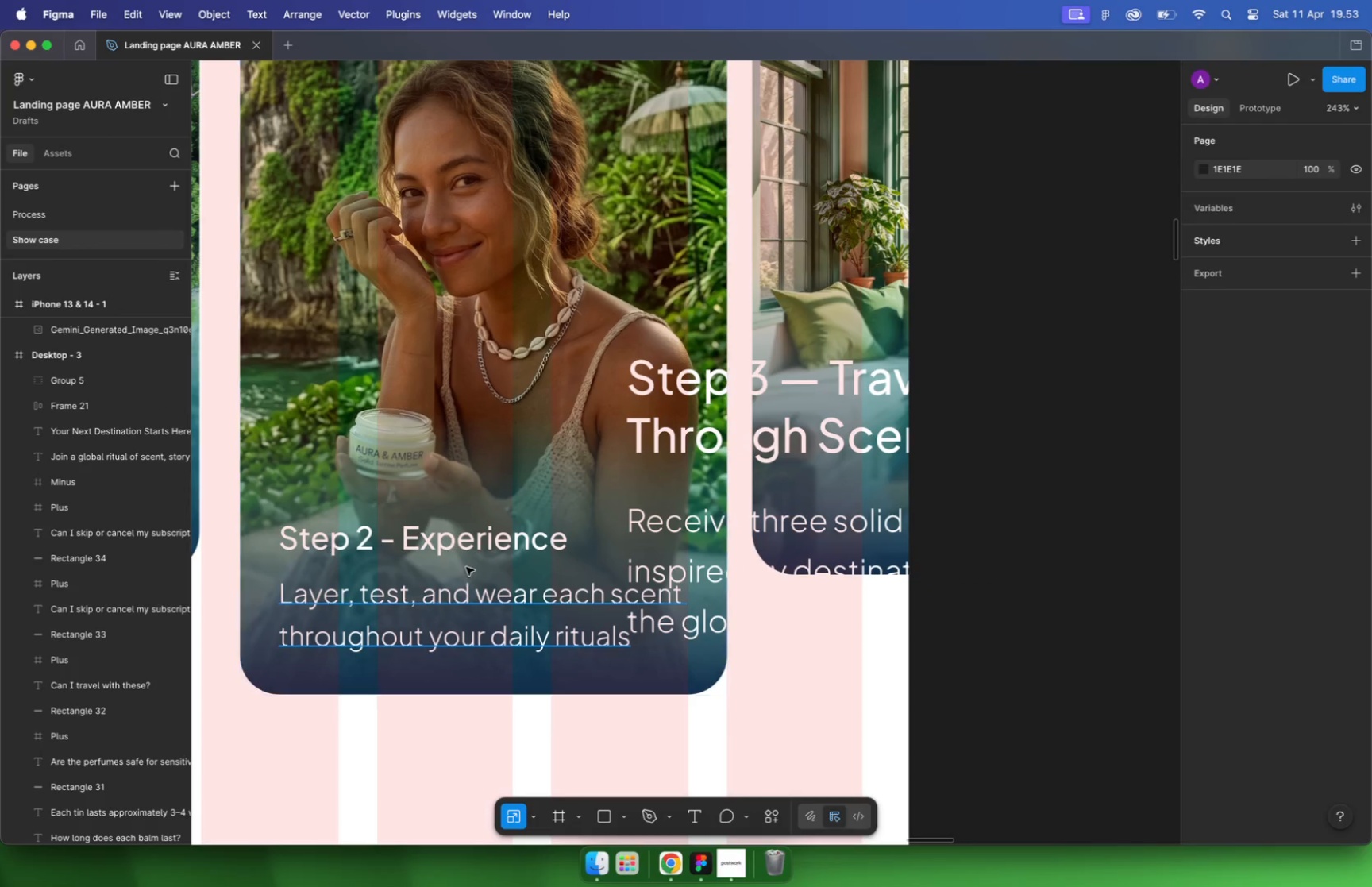 
hold_key(key=CommandLeft, duration=0.72)
left_click([463, 553])
 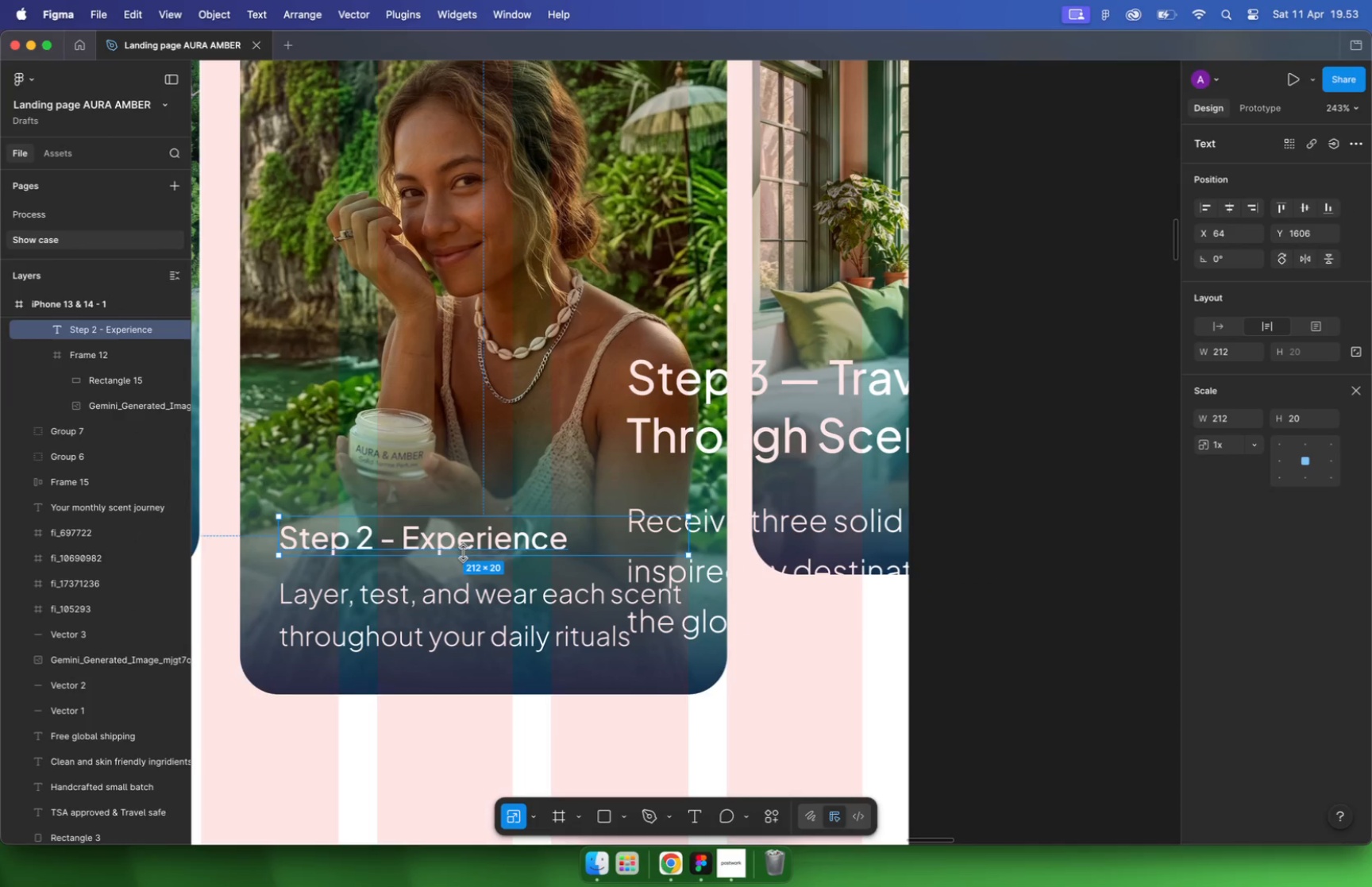 
key(Alt+Meta+C)
 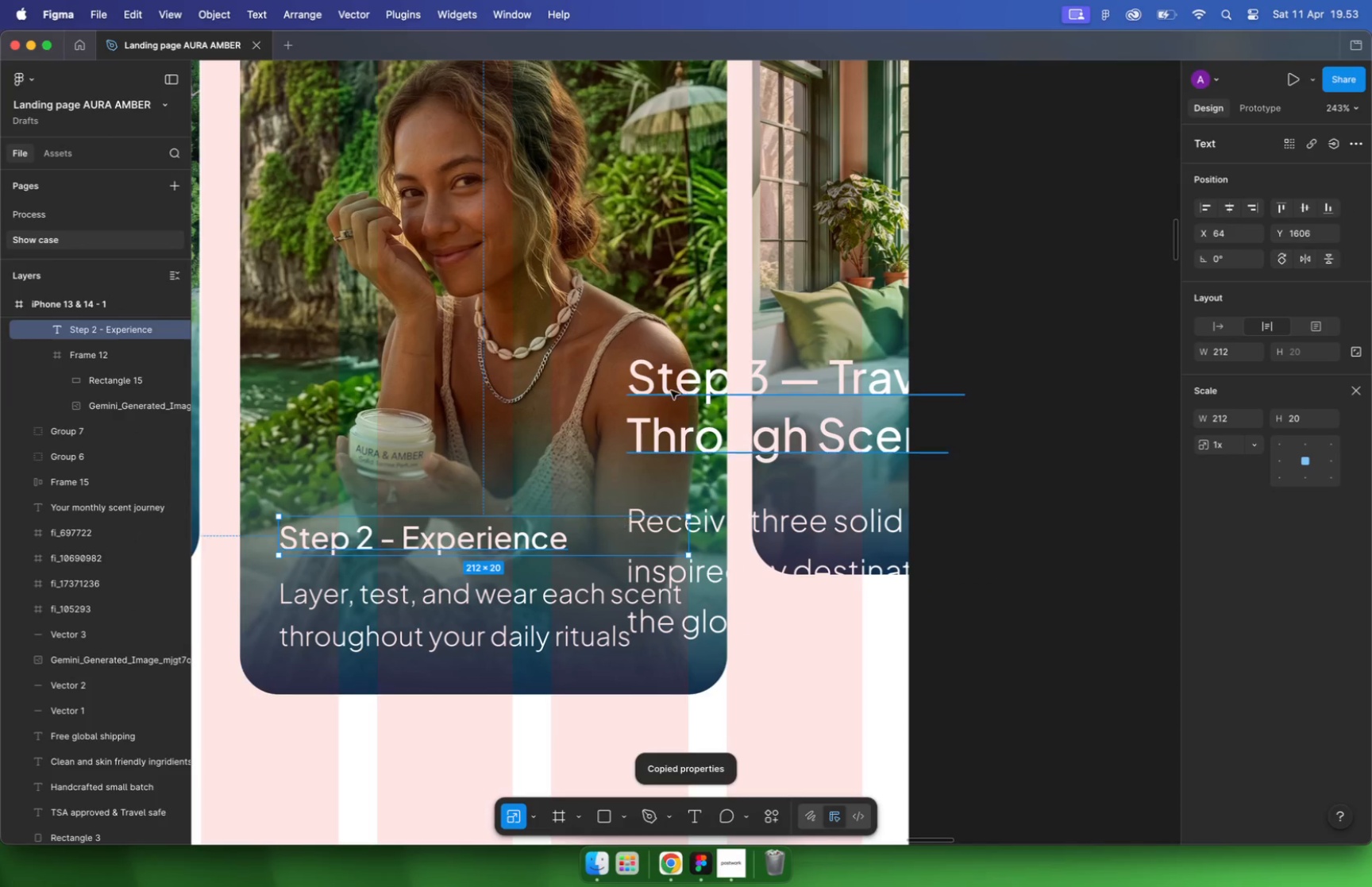 
hold_key(key=CommandLeft, duration=0.45)
left_click([738, 435])
 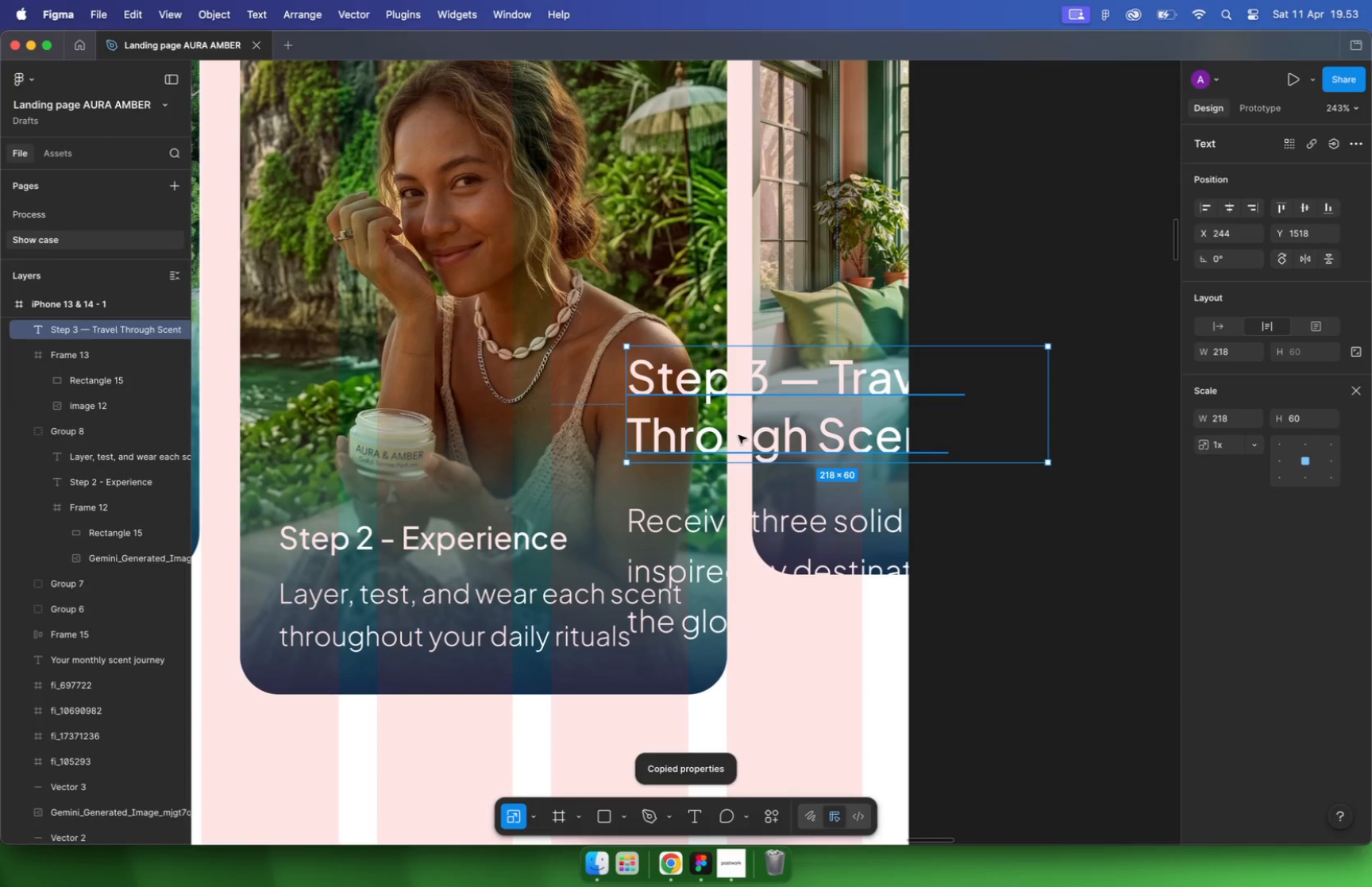 
key(Alt+Meta+V)
 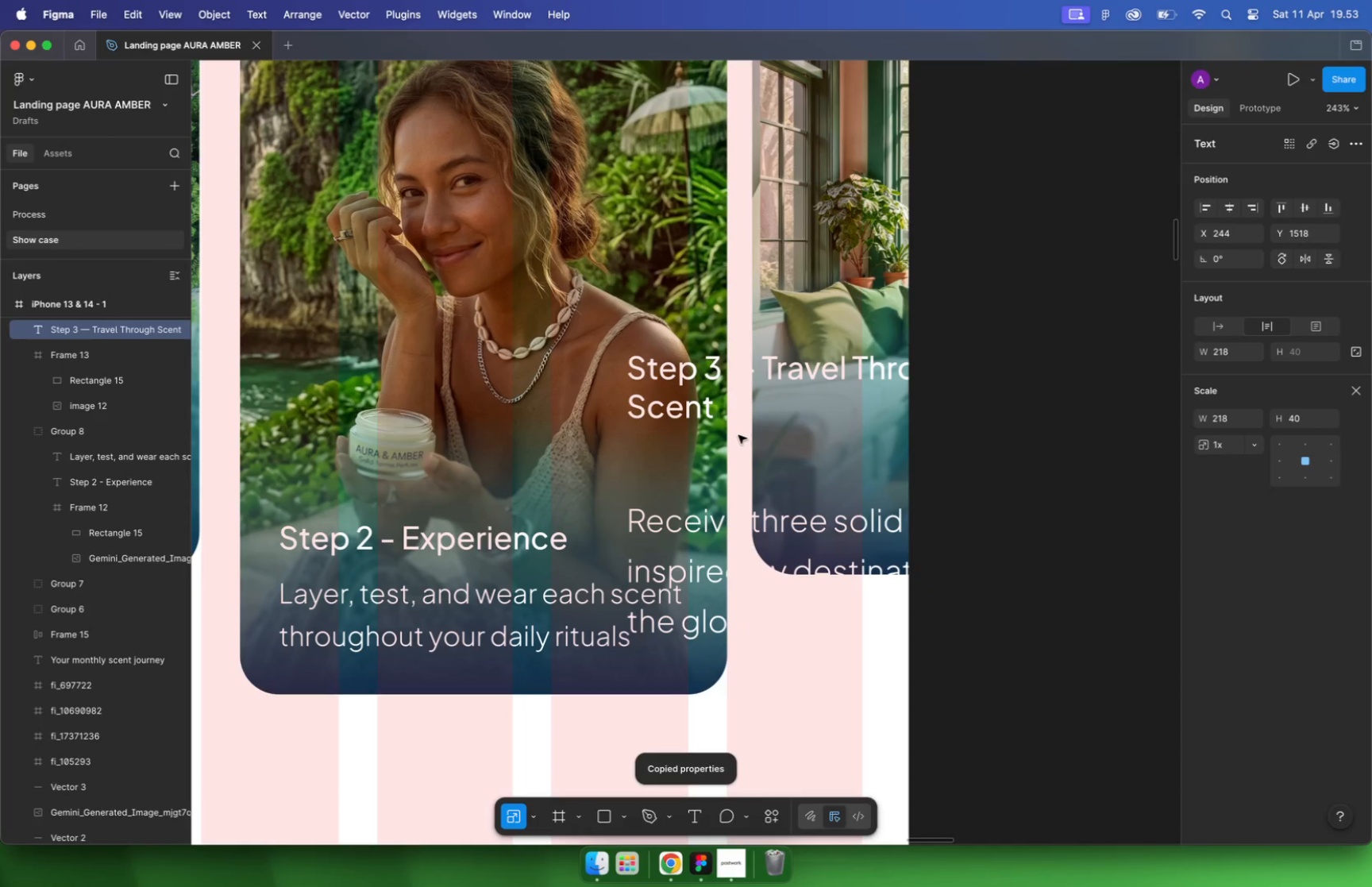 
left_click_drag(start_coordinate=[641, 388], to_coordinate=[807, 389])
 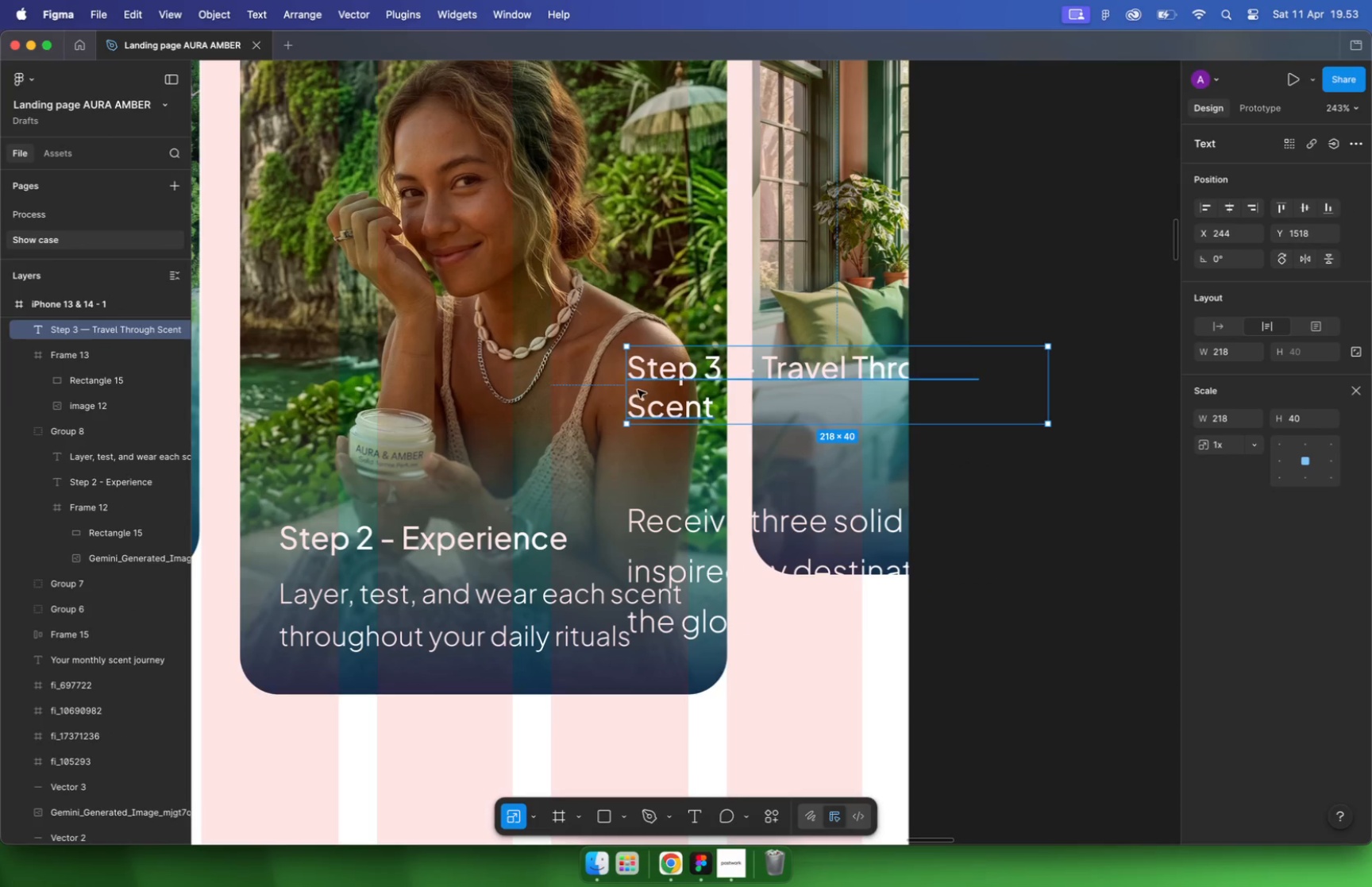 
hold_key(key=ShiftLeft, duration=1.18)
 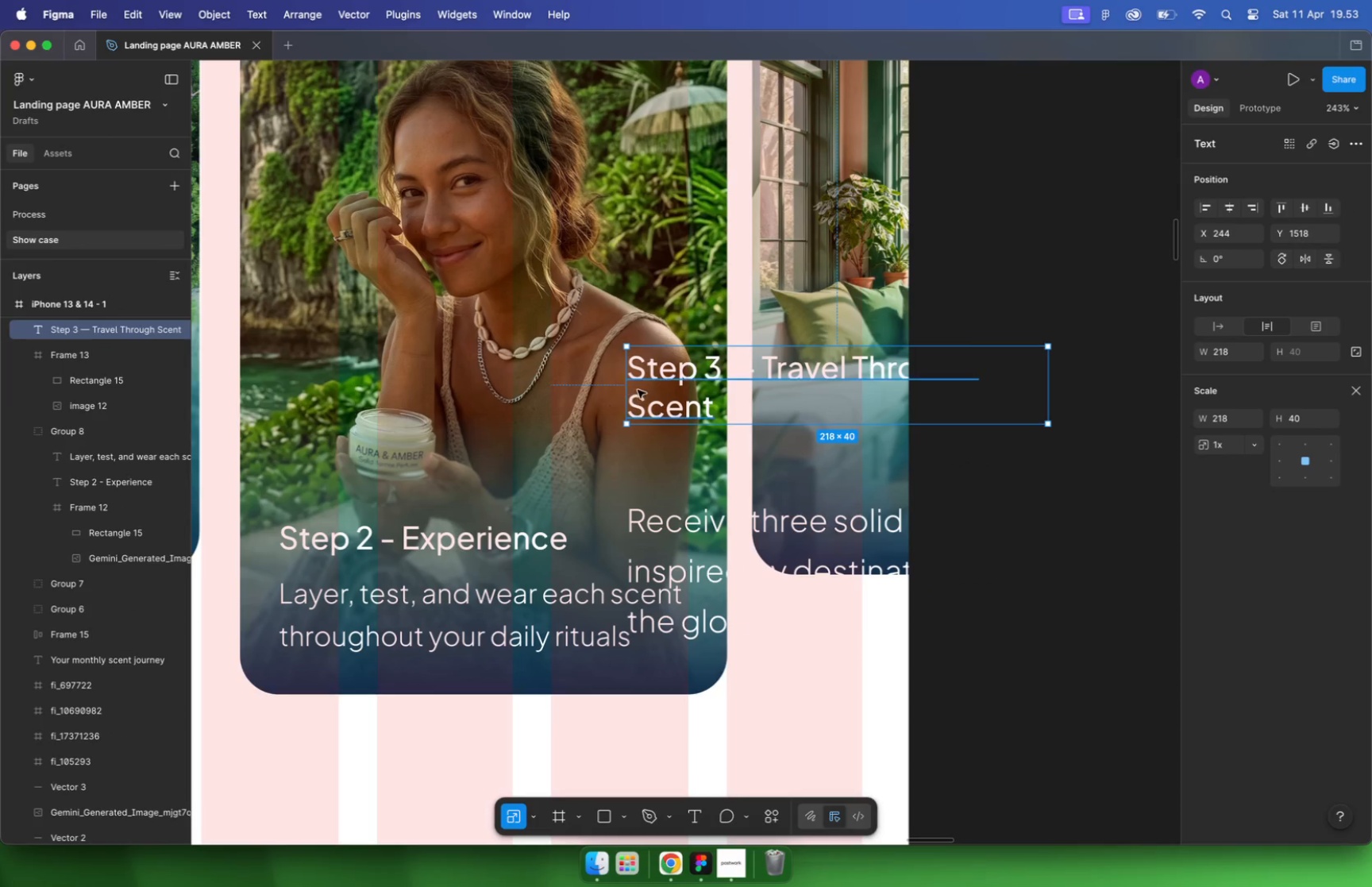 
key(Alt+ArrowLeft)
 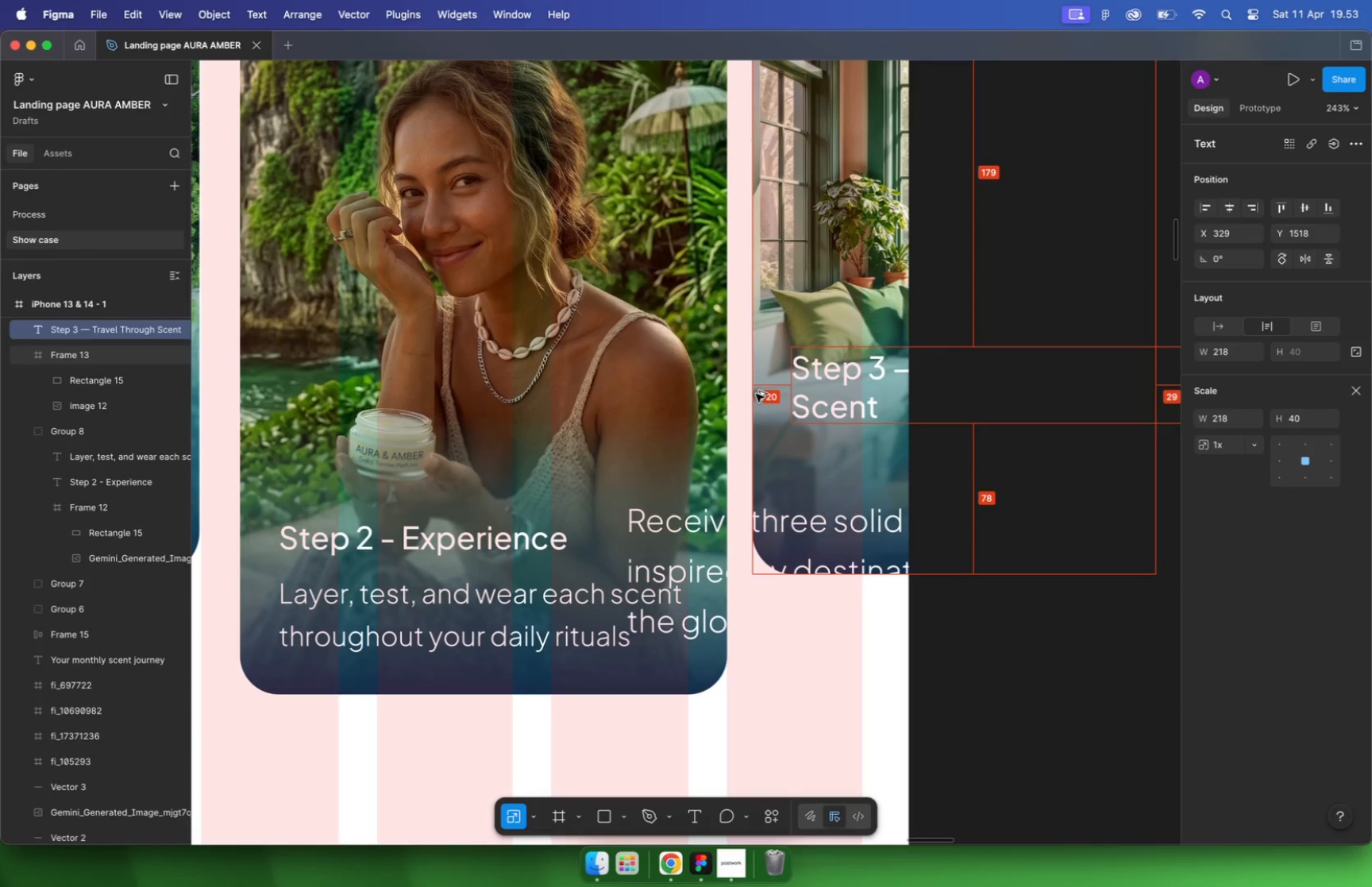 
hold_key(key=CommandLeft, duration=0.47)
left_click([557, 593])
 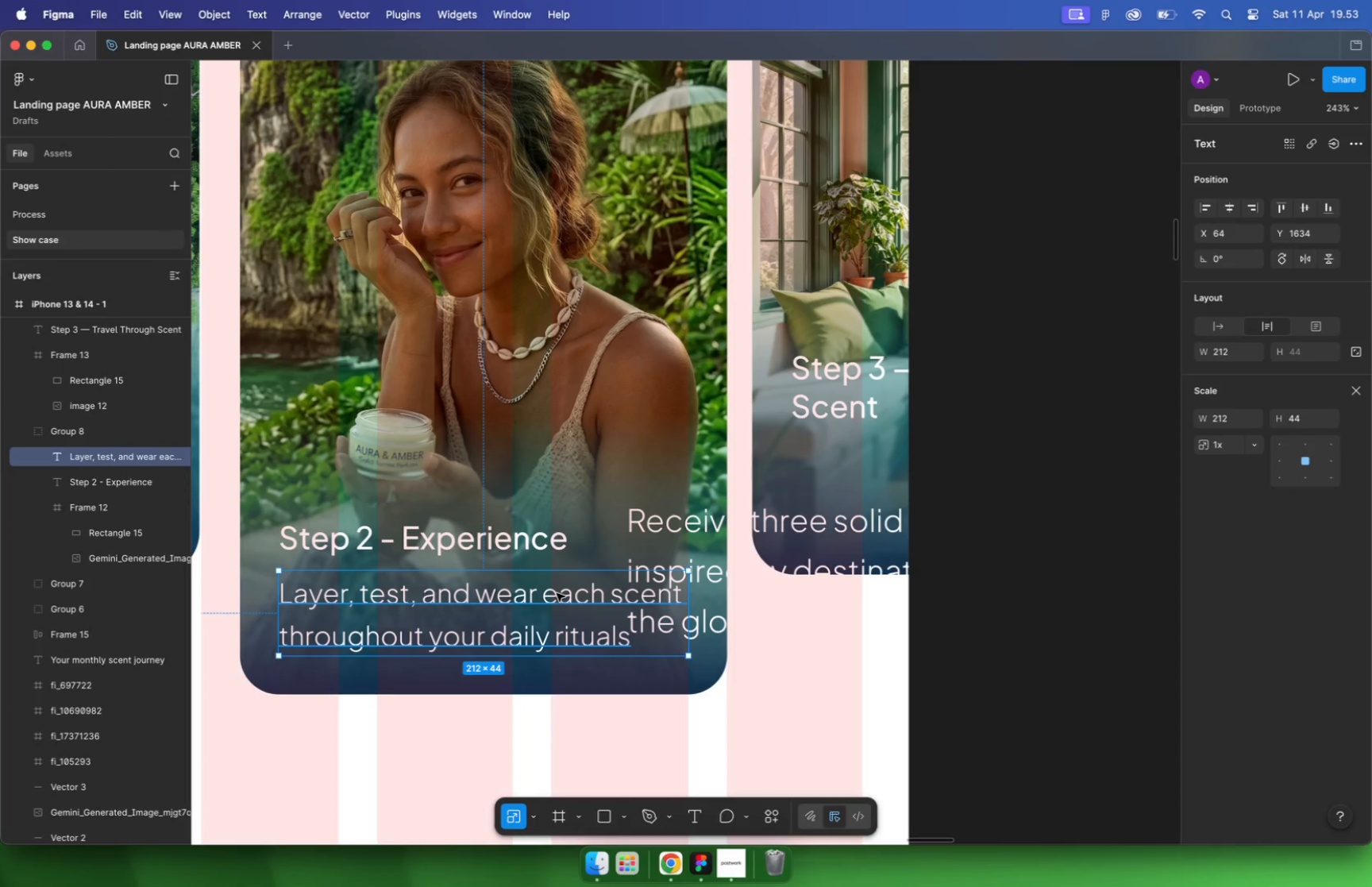 
key(Alt+Meta+C)
 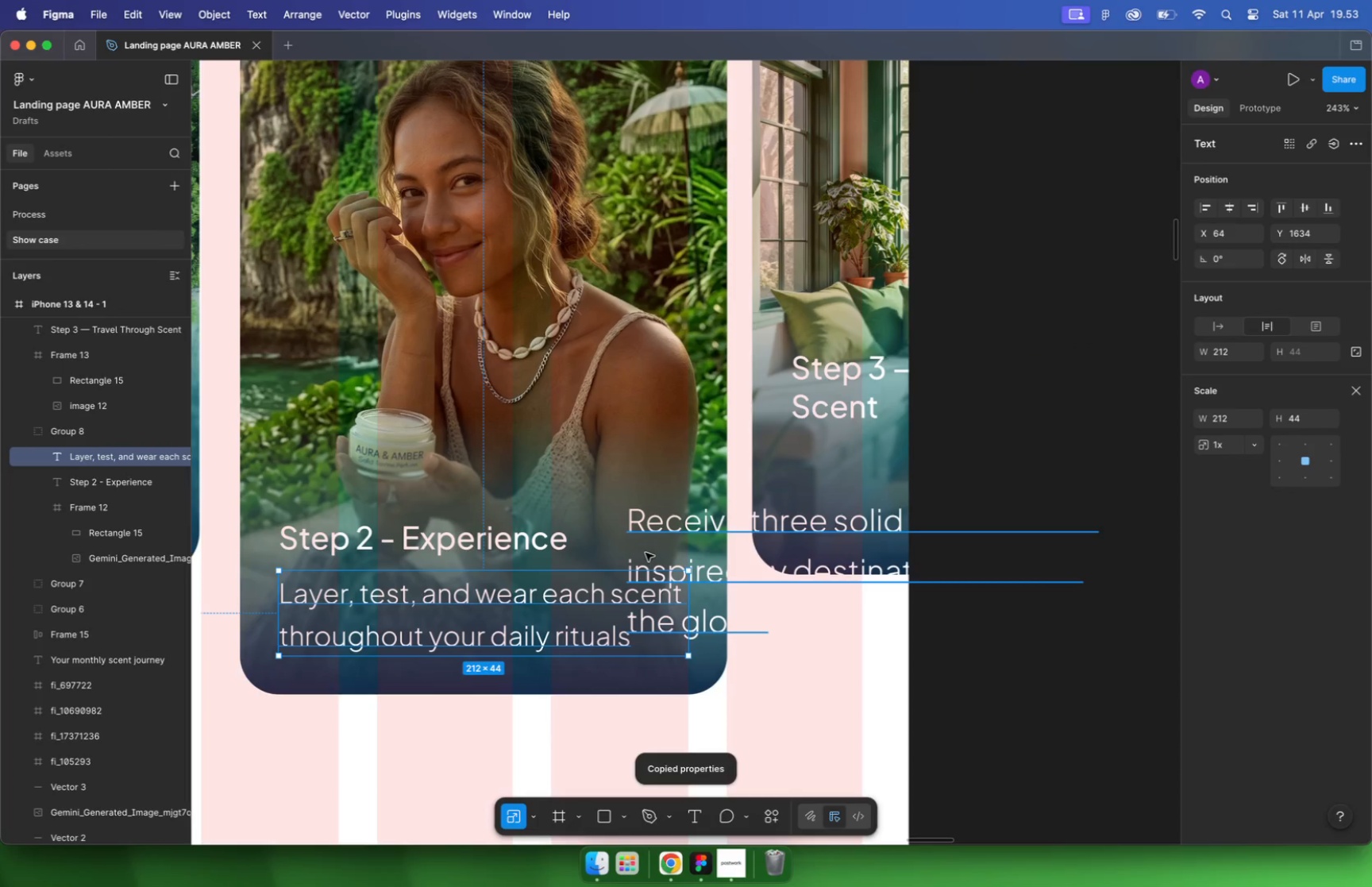 
left_click([730, 528])
 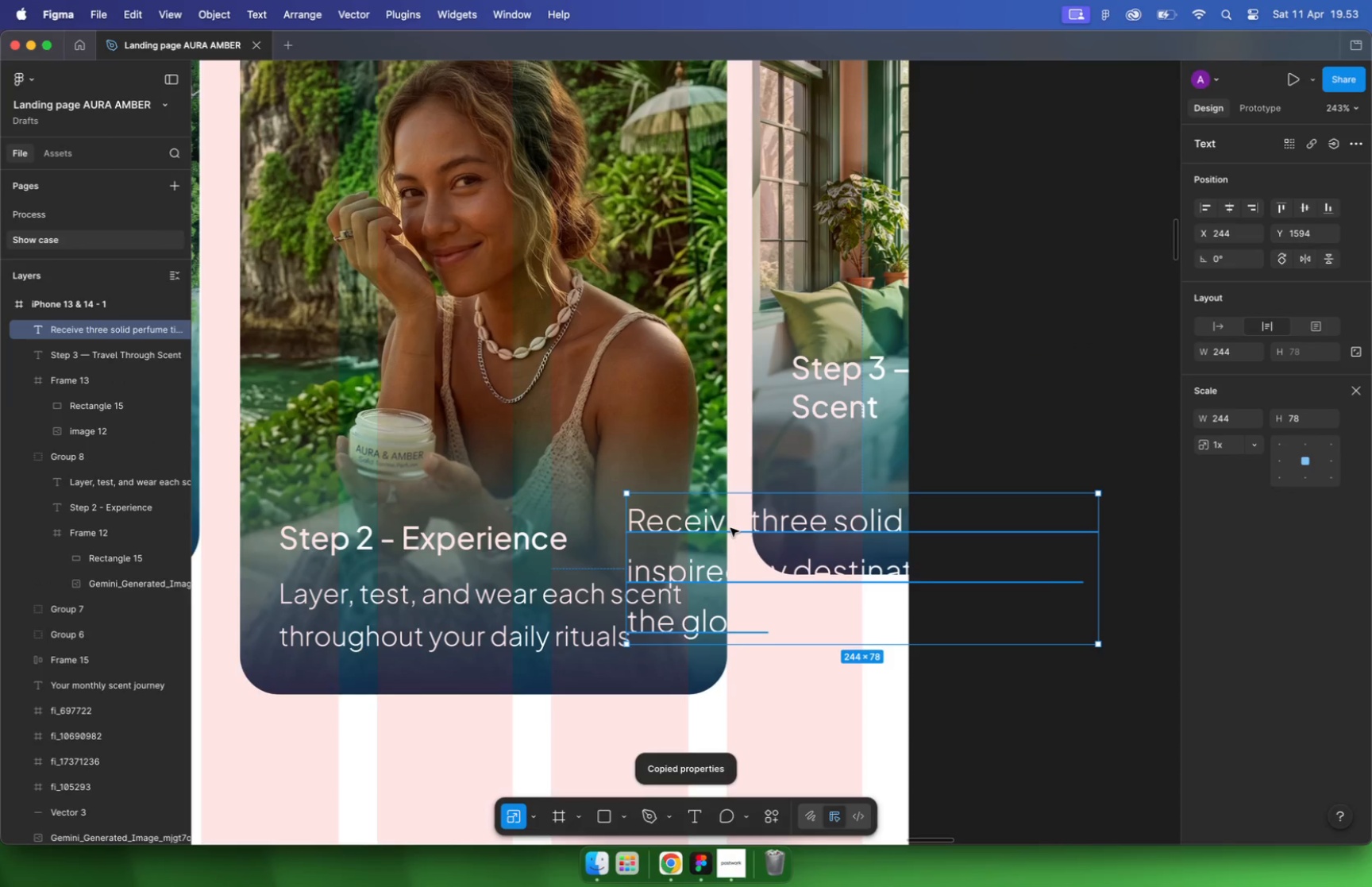 
key(Alt+Meta+V)
 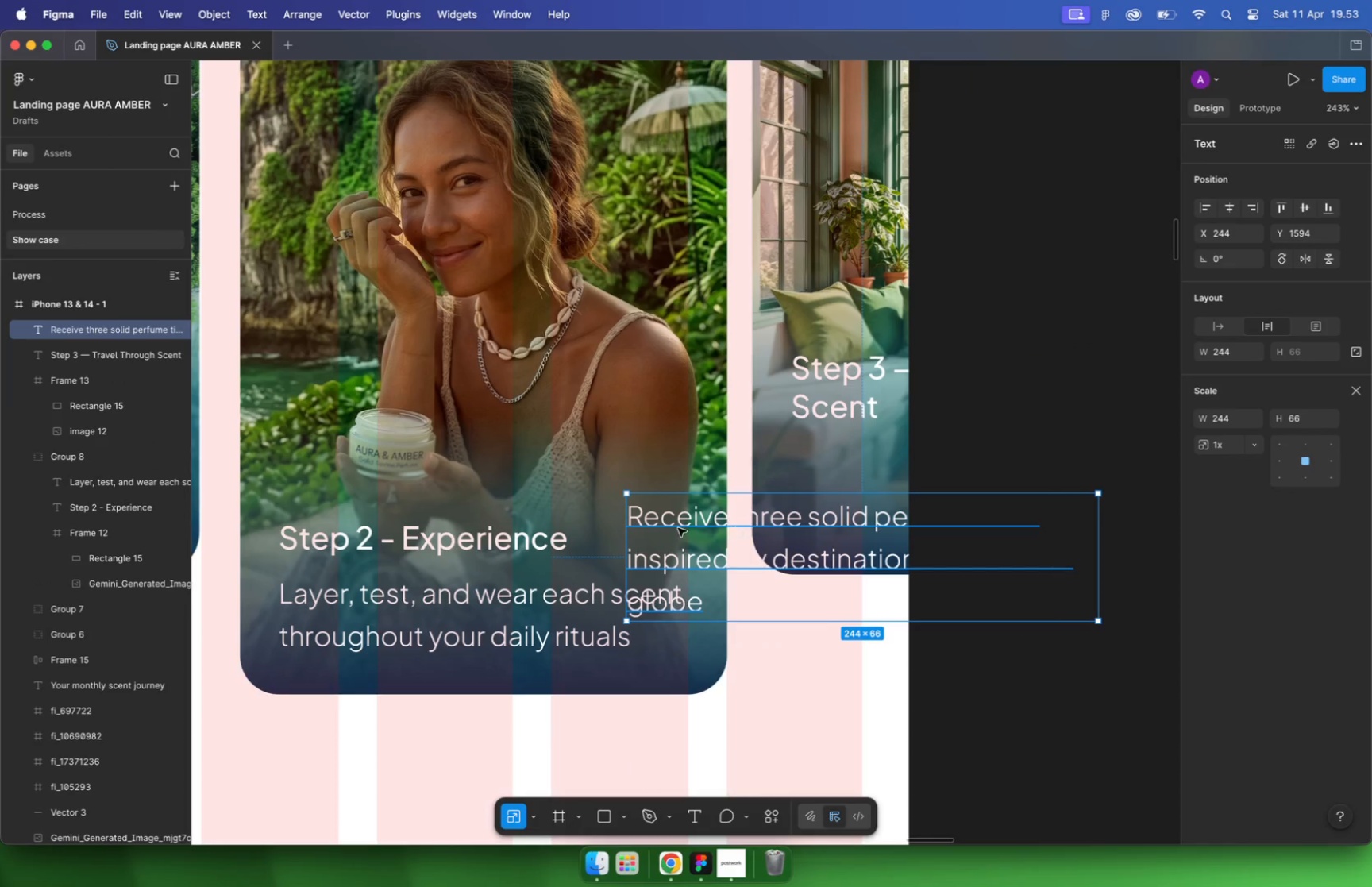 
left_click_drag(start_coordinate=[657, 522], to_coordinate=[825, 460])
 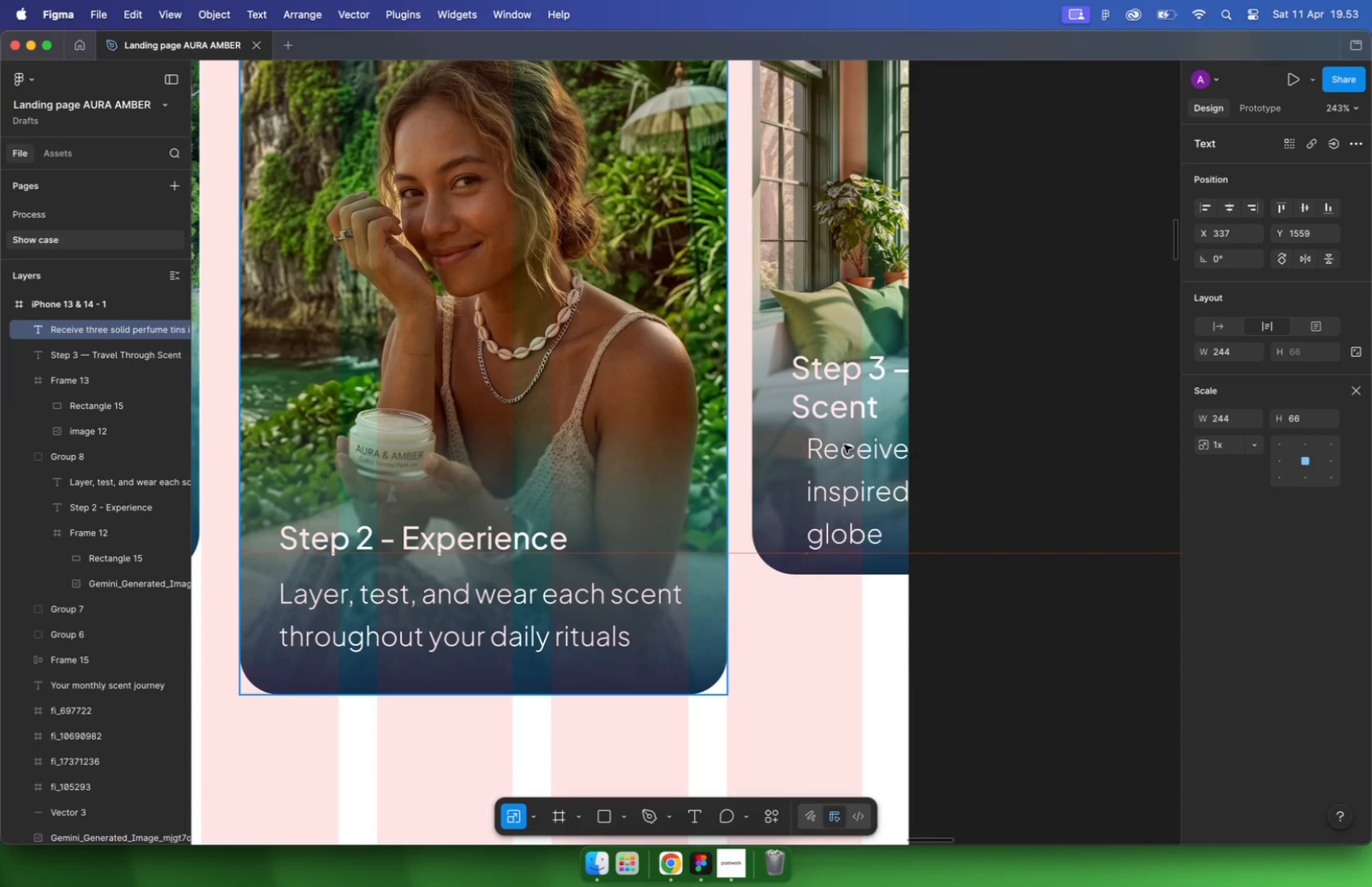 
hold_key(key=ShiftLeft, duration=0.67)
 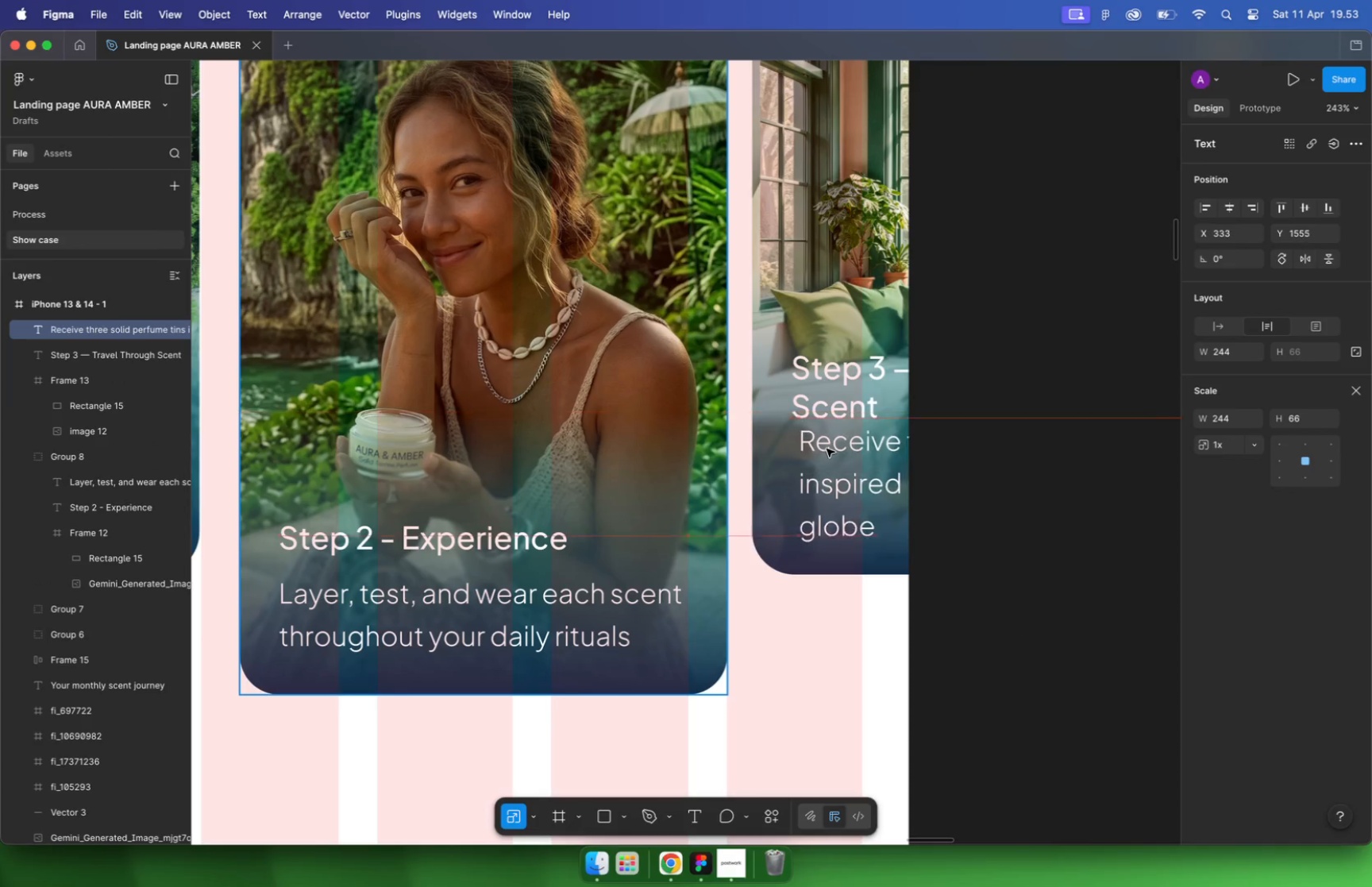 
left_click_drag(start_coordinate=[851, 408], to_coordinate=[847, 372])
 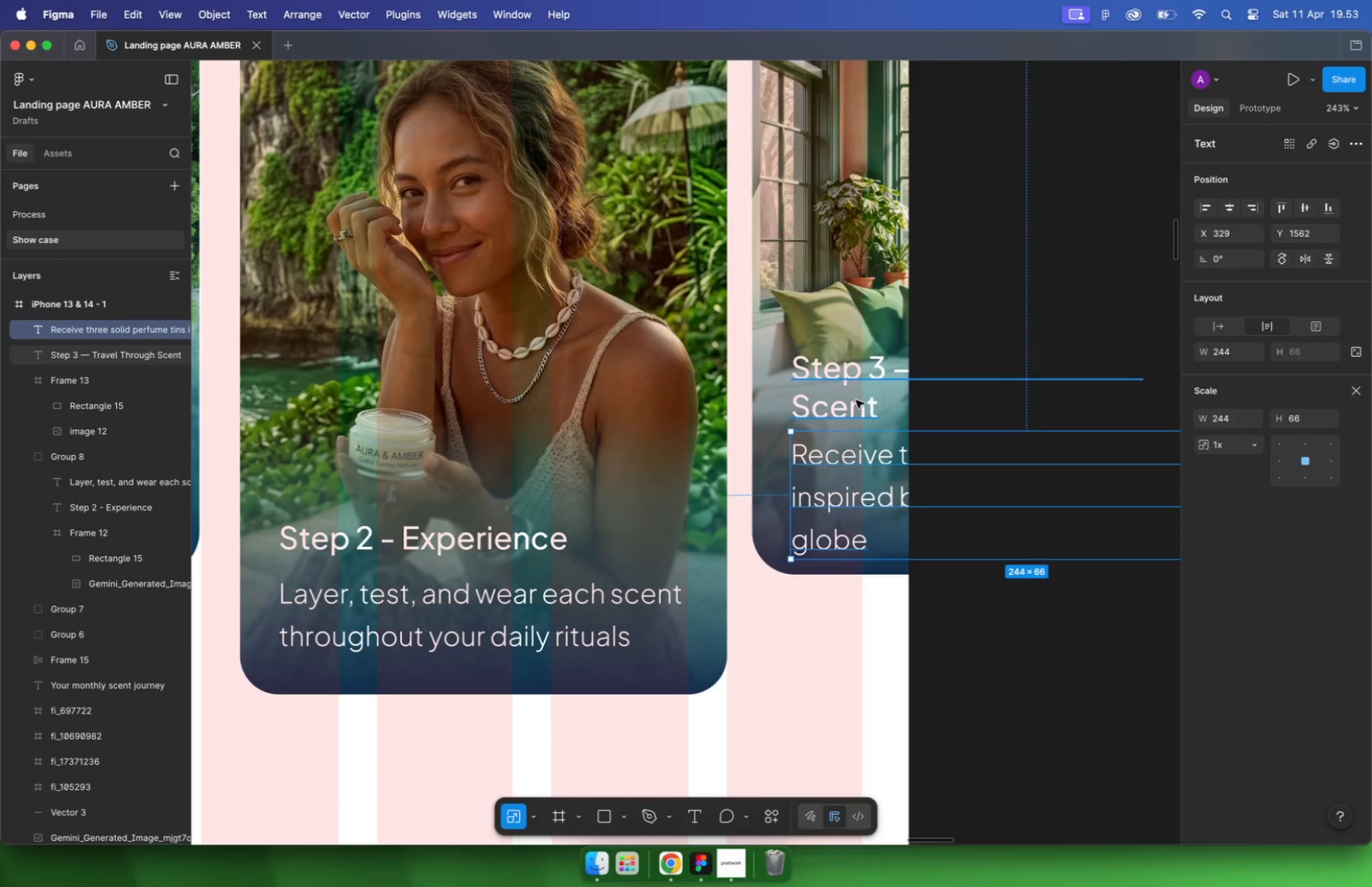 
hold_key(key=ShiftLeft, duration=1.01)
 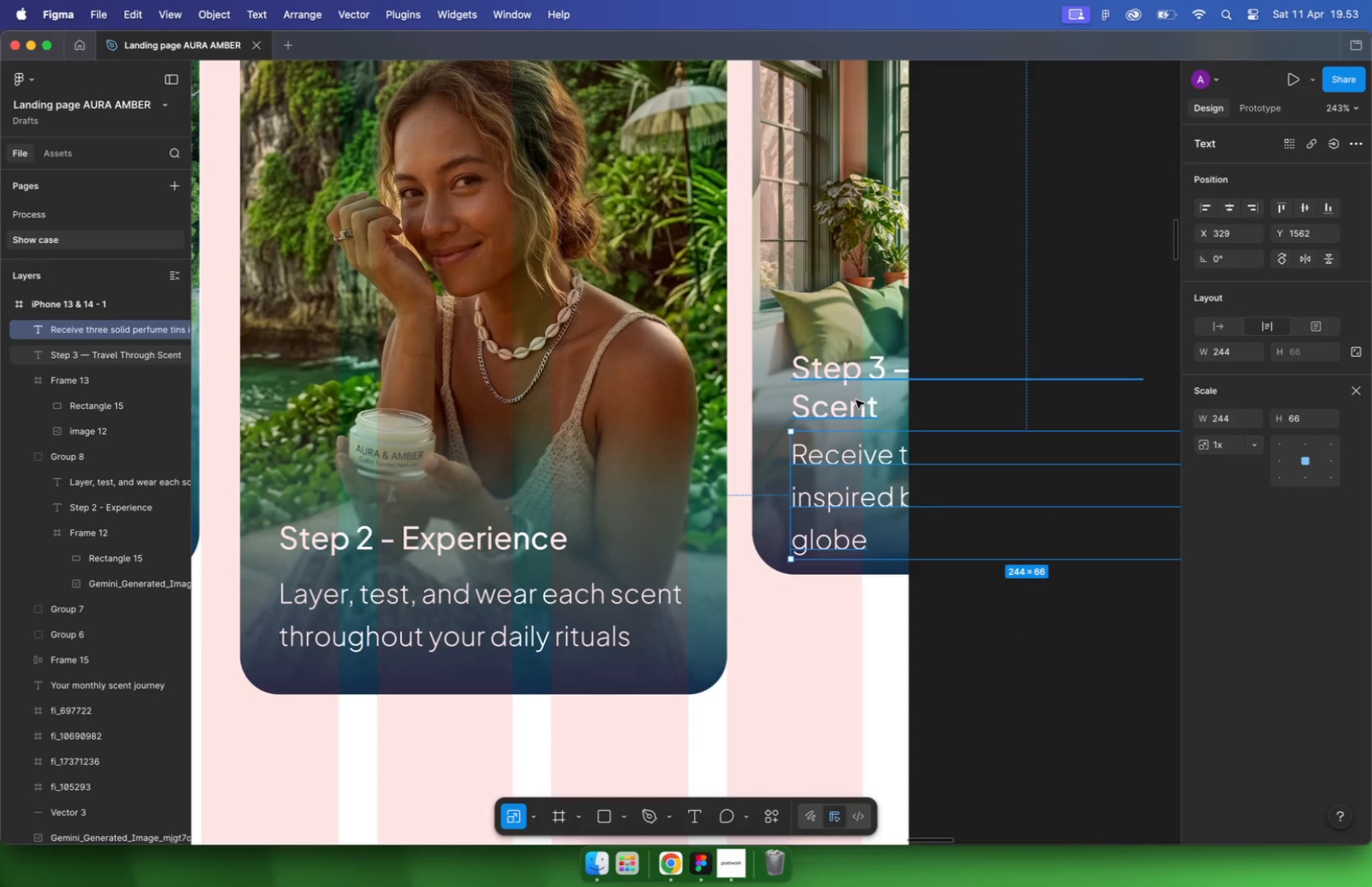 
hold_key(key=OptionLeft, duration=3.92)
 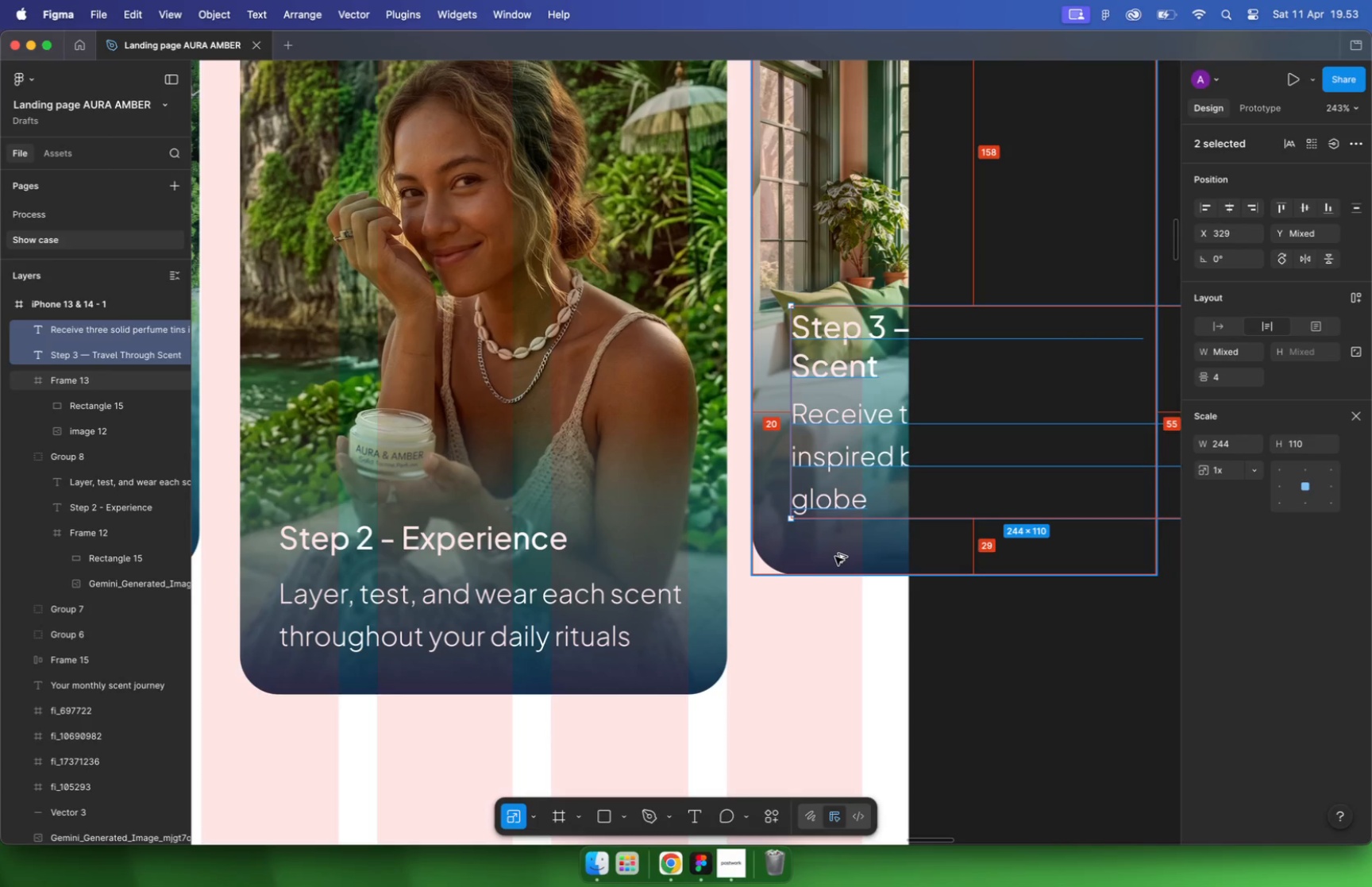 
hold_key(key=CommandLeft, duration=2.88)
scroll: coordinate [762, 395], scroll_direction: down, amount: 5.0
 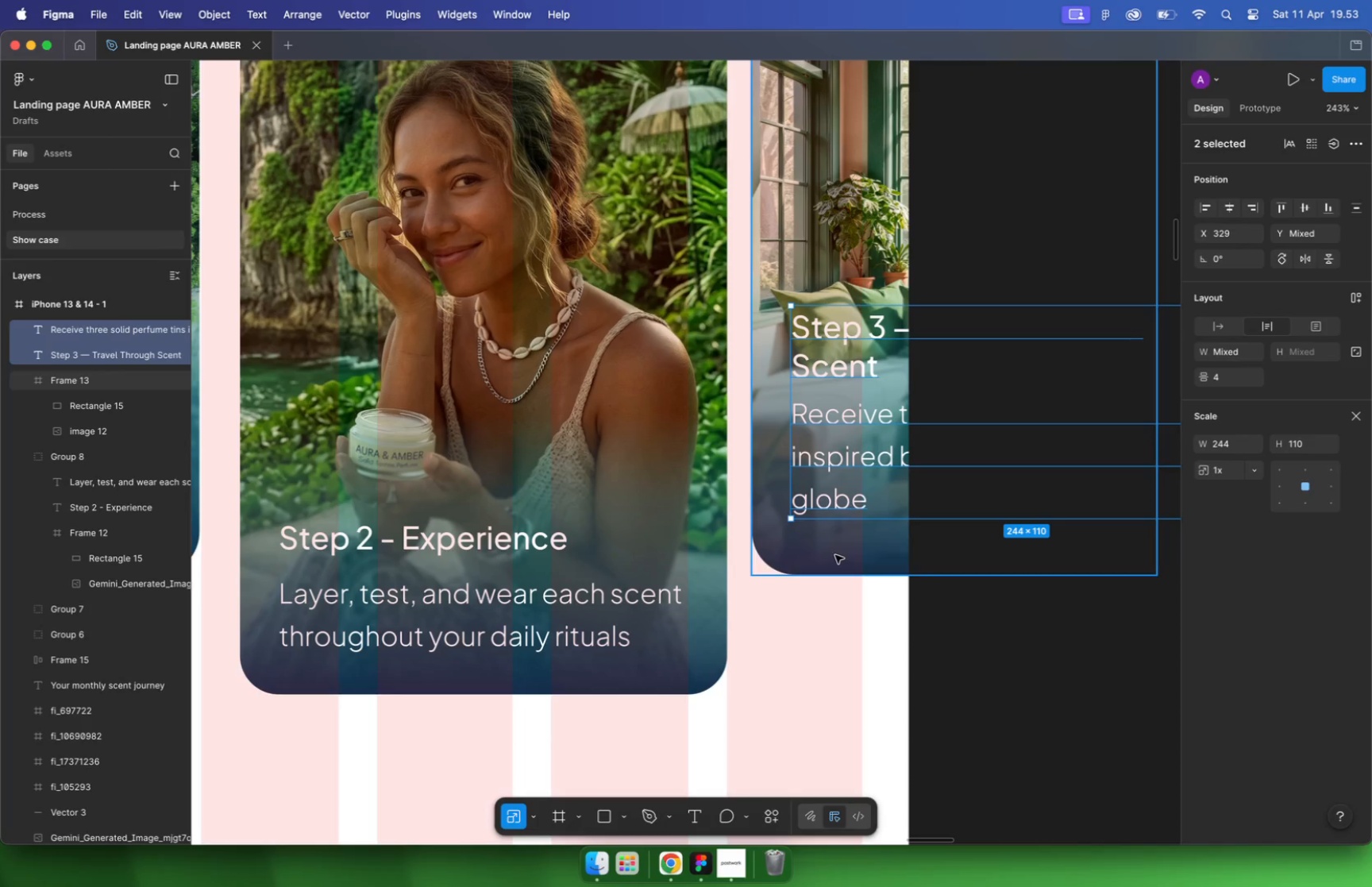 
scroll: coordinate [762, 395], scroll_direction: up, amount: 2.0
 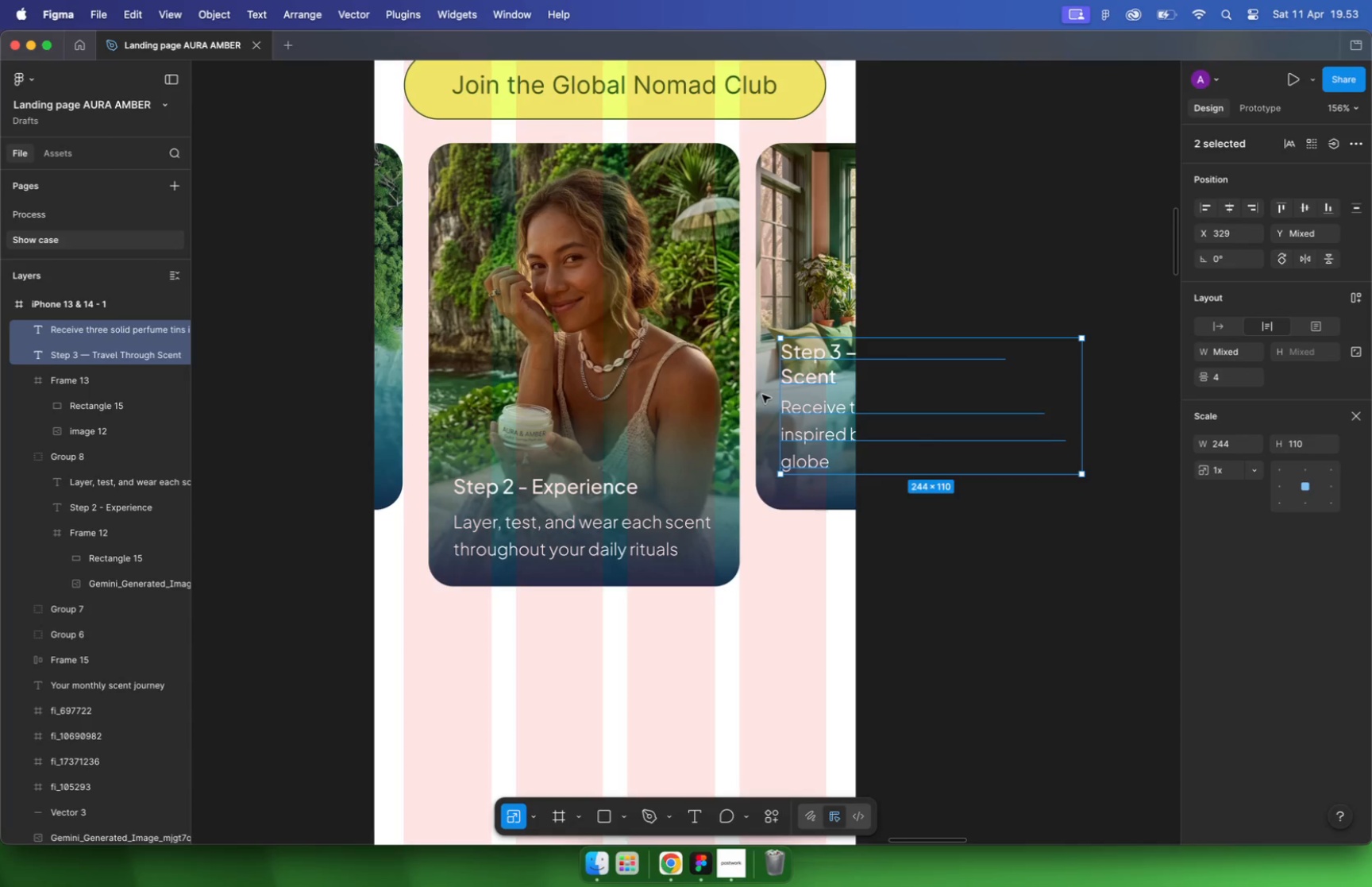 
key(Alt+Shift+ArrowDown)
 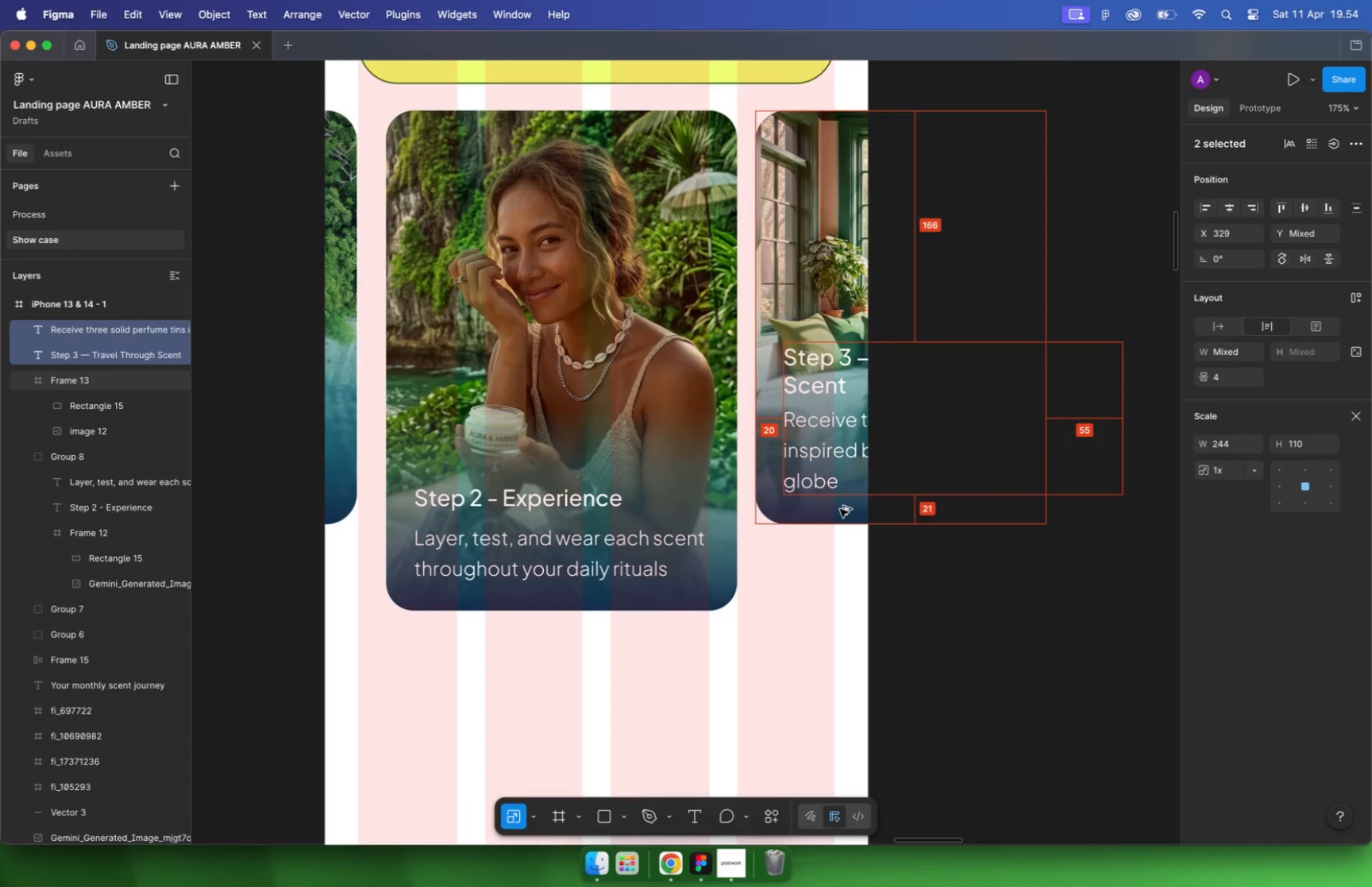 
key(Alt+ArrowDown)
 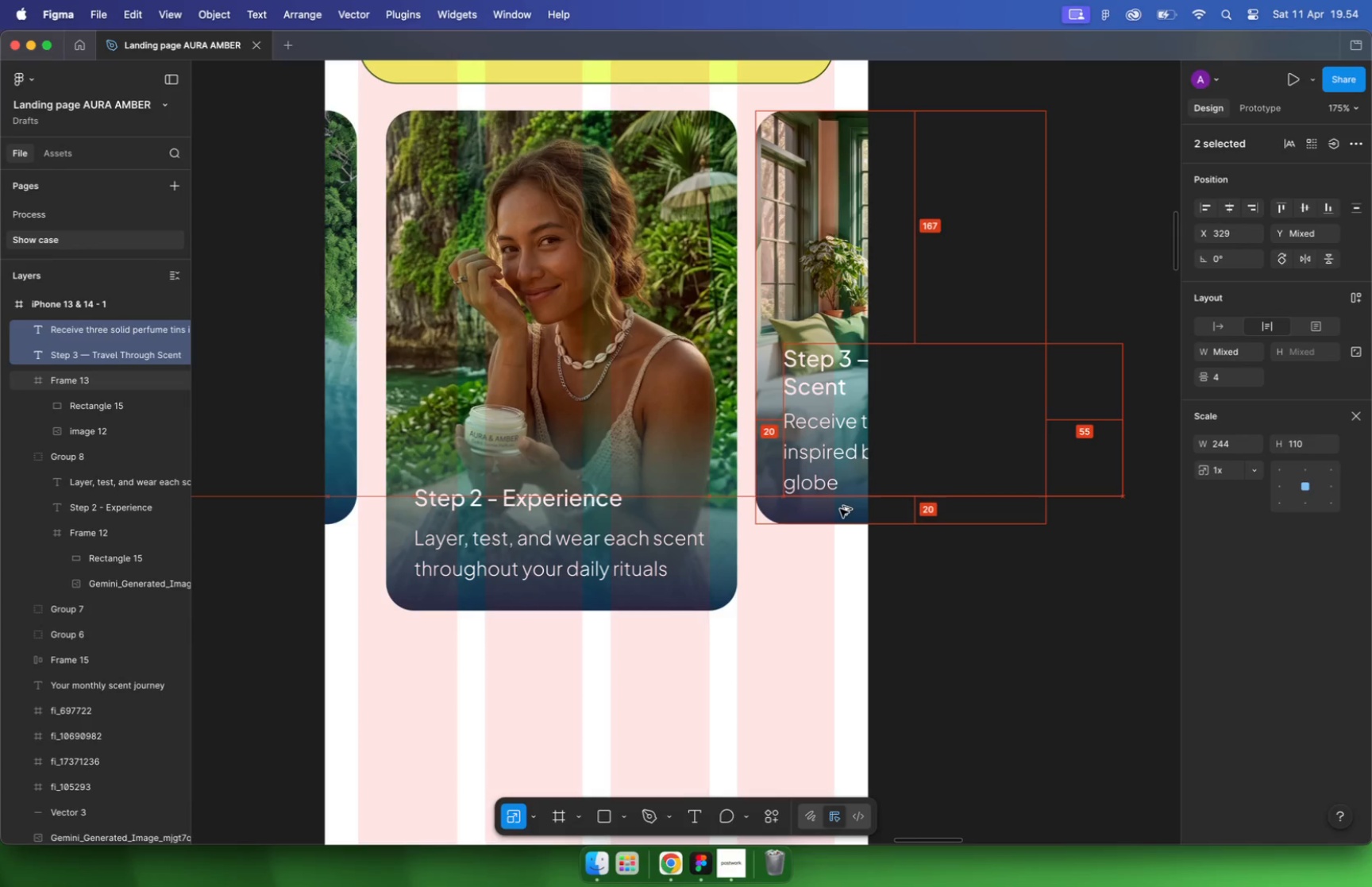 
hold_key(key=CommandLeft, duration=1.47)
scroll: coordinate [809, 495], scroll_direction: down, amount: 10.0
 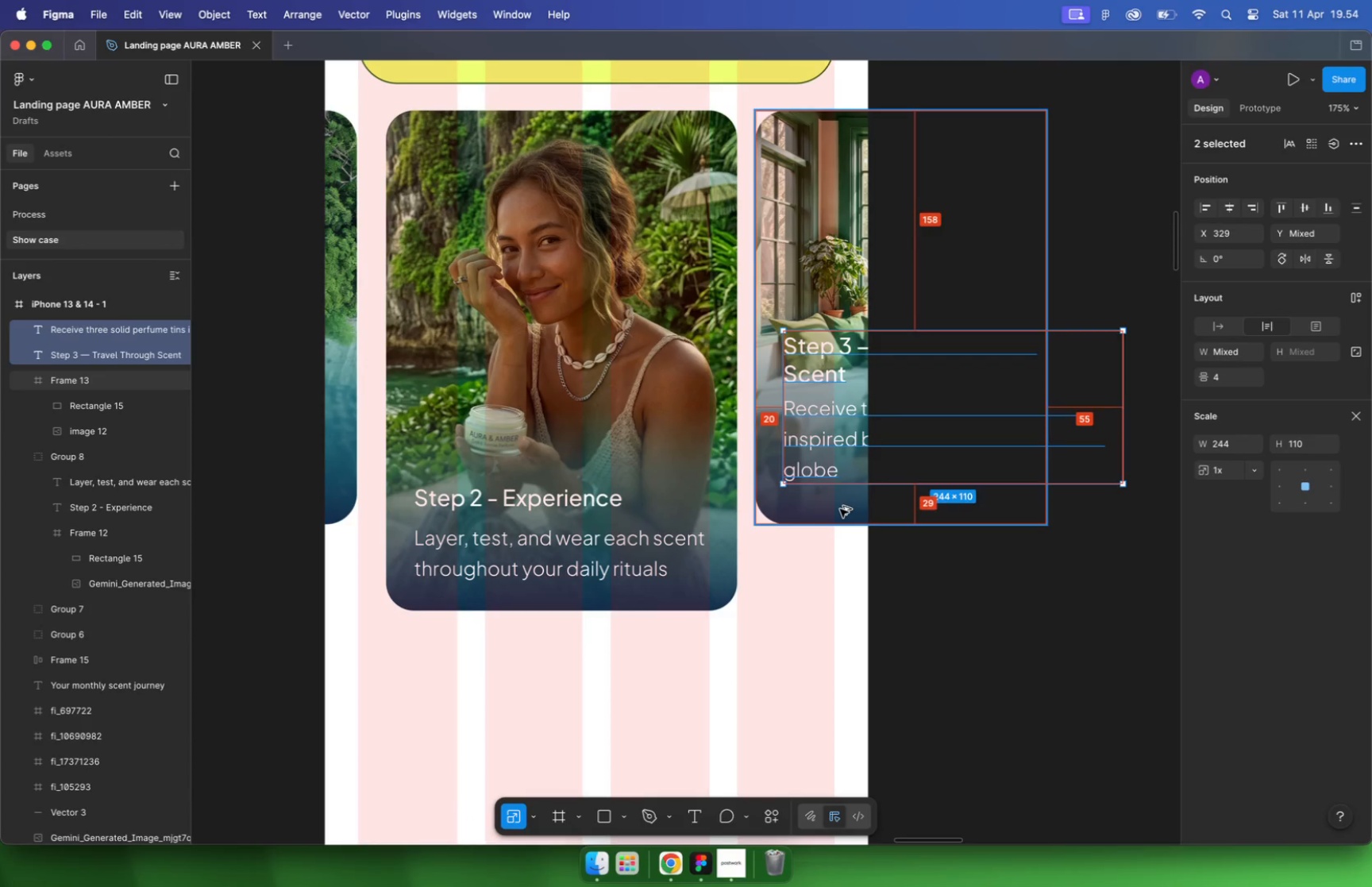 
hold_key(key=CommandLeft, duration=2.31)
scroll: coordinate [757, 460], scroll_direction: up, amount: 5.0
 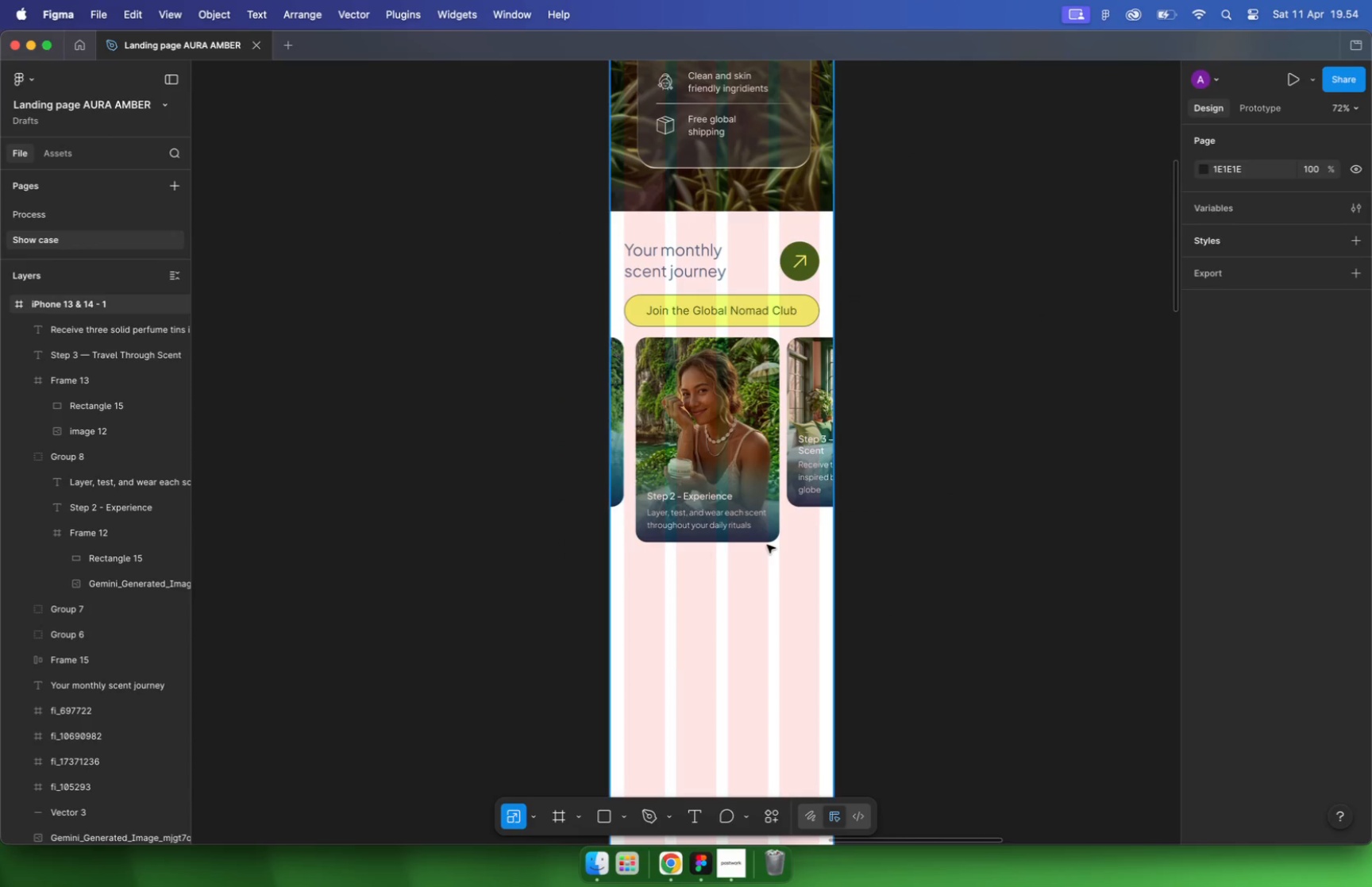 
left_click([543, 454])
 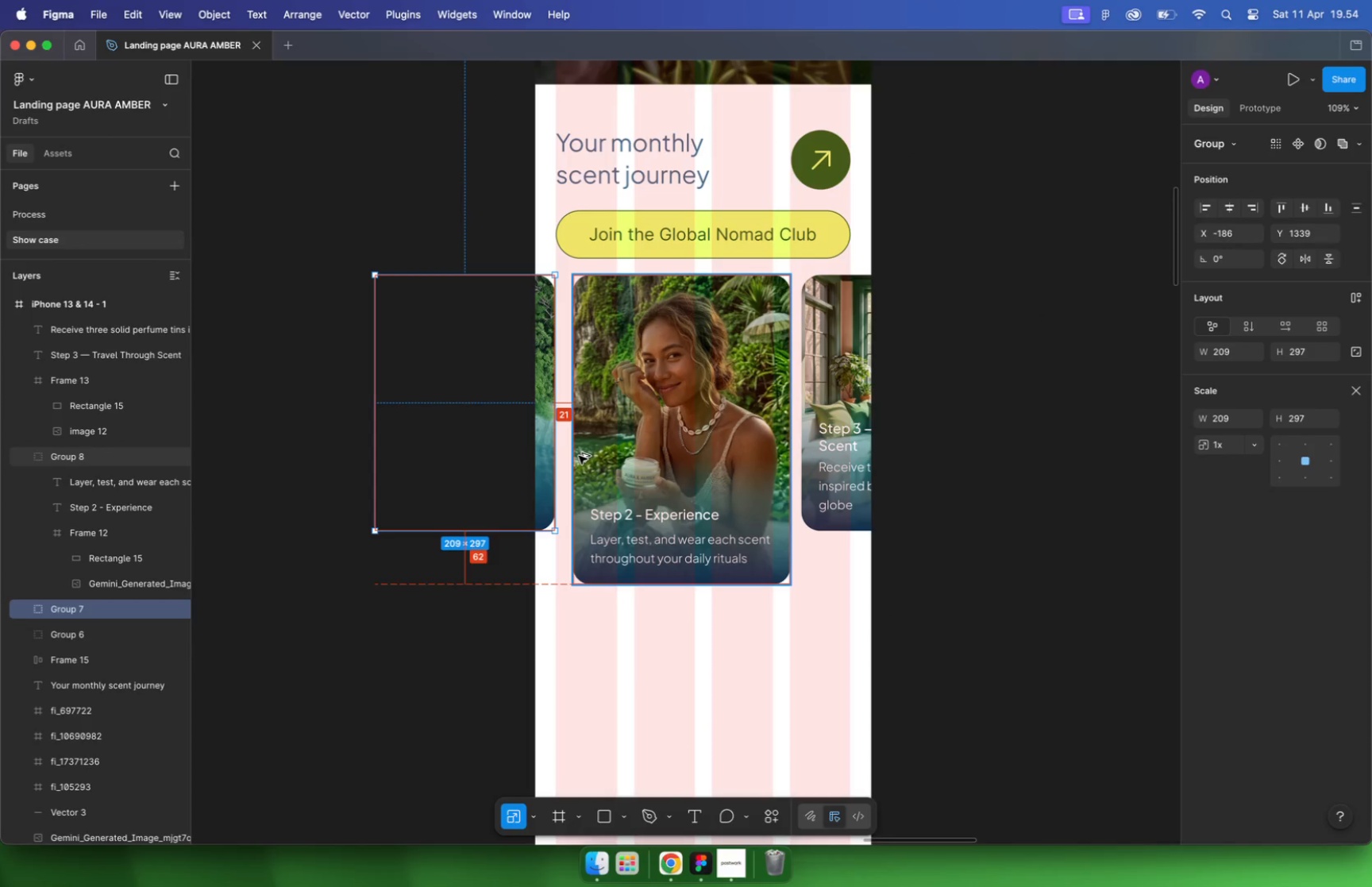 
hold_key(key=OptionLeft, duration=0.43)
 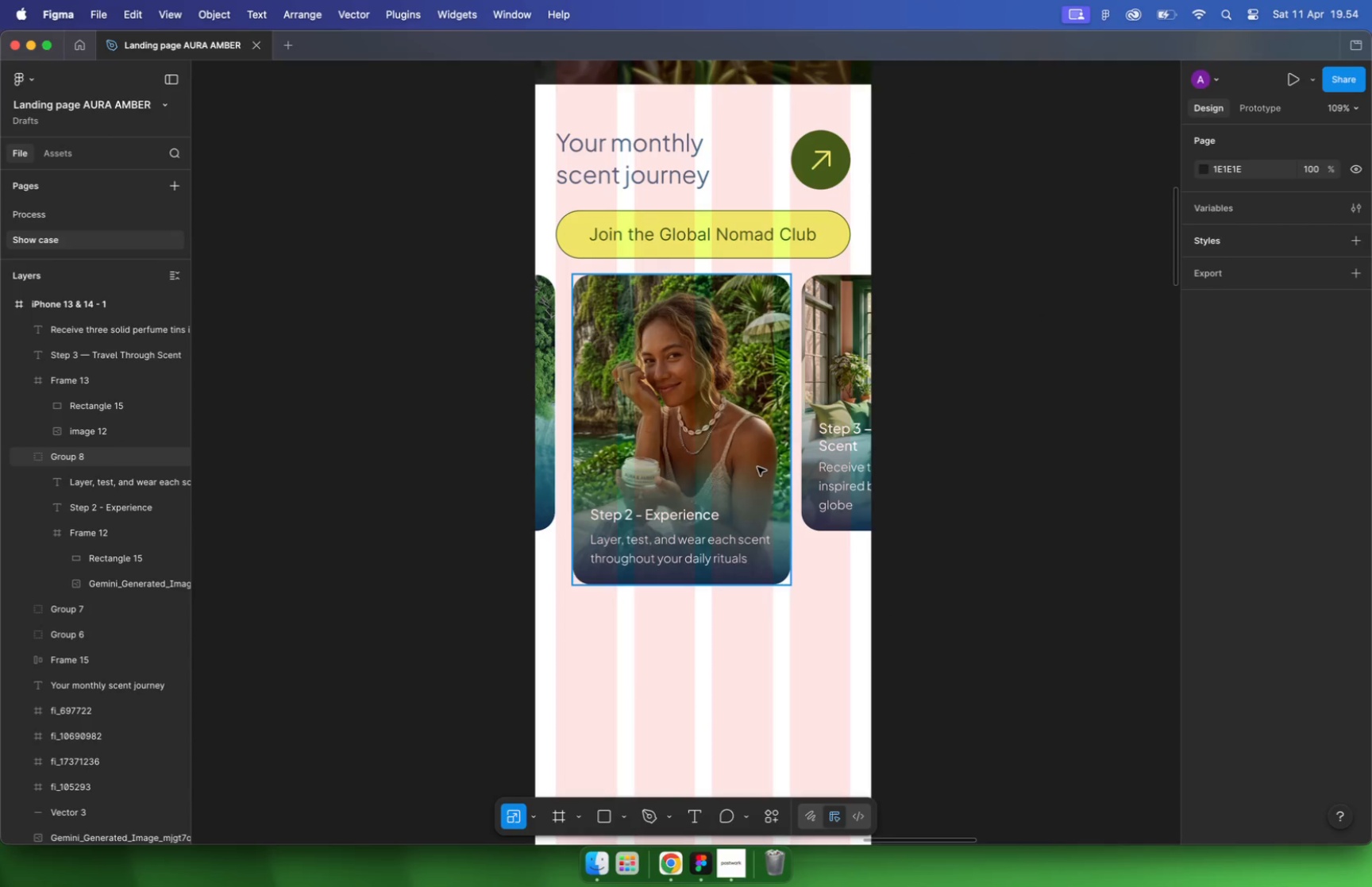 
left_click([832, 349])
 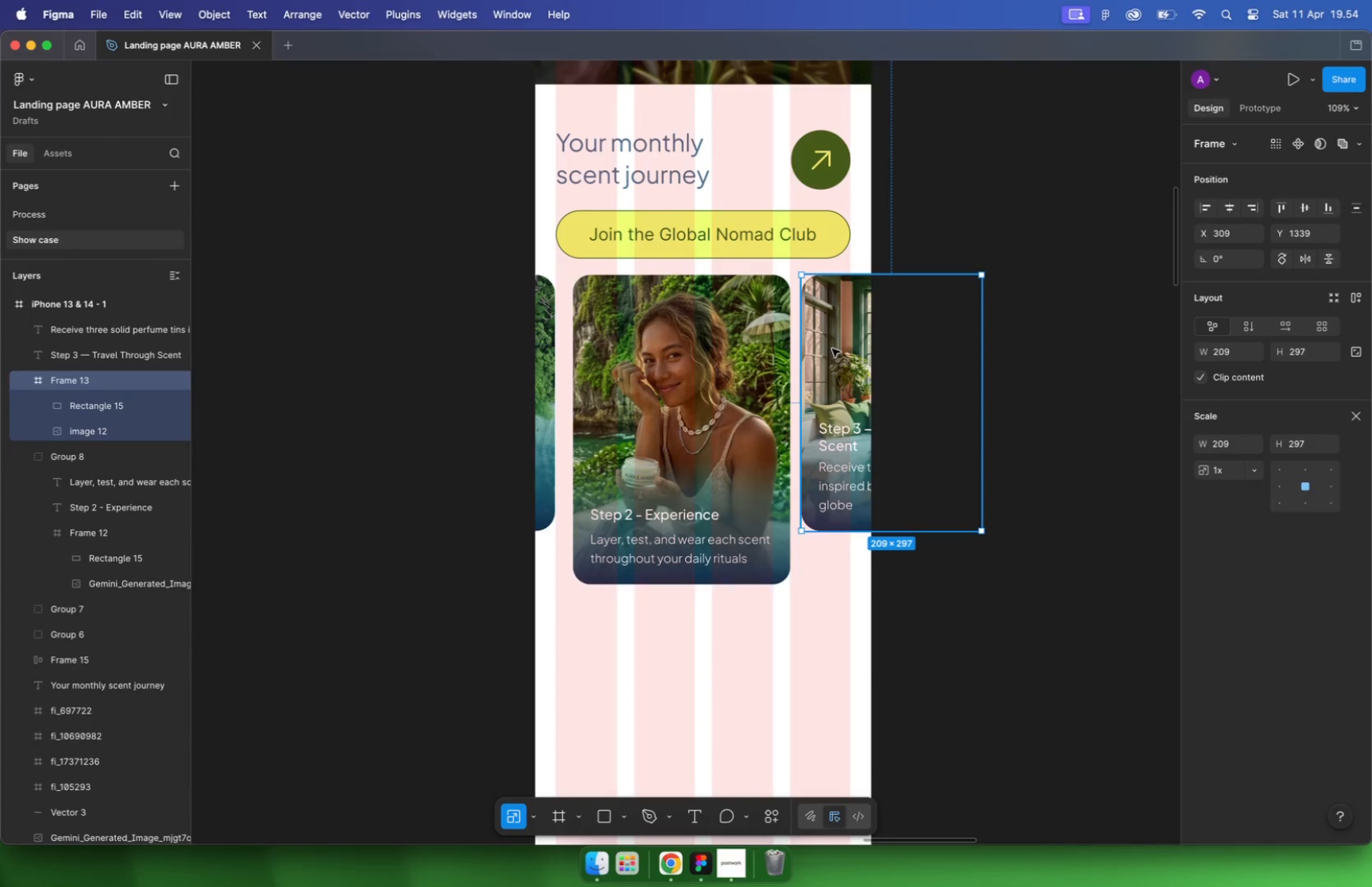 
hold_key(key=OptionLeft, duration=0.55)
 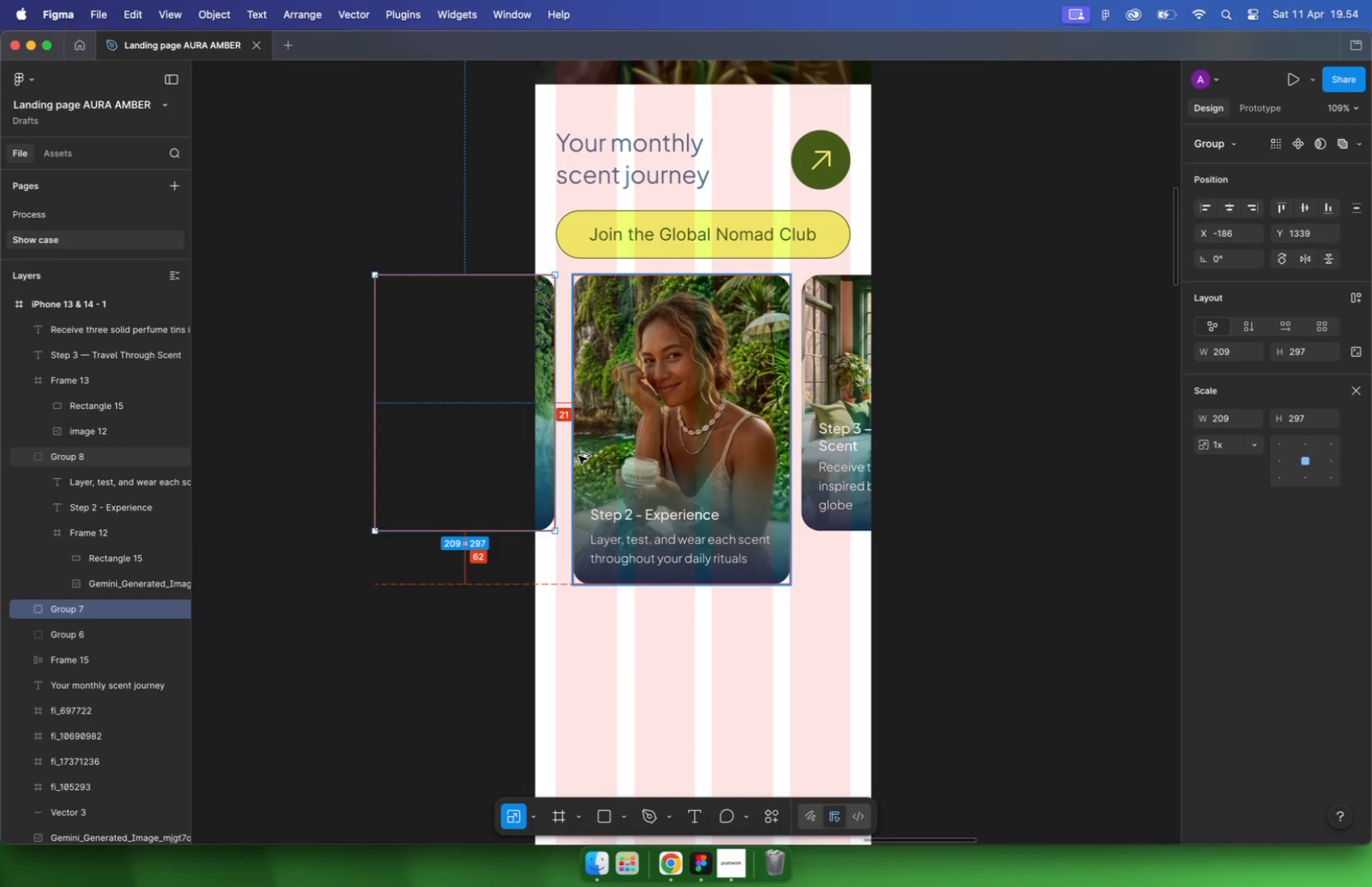 
left_click([832, 601])
 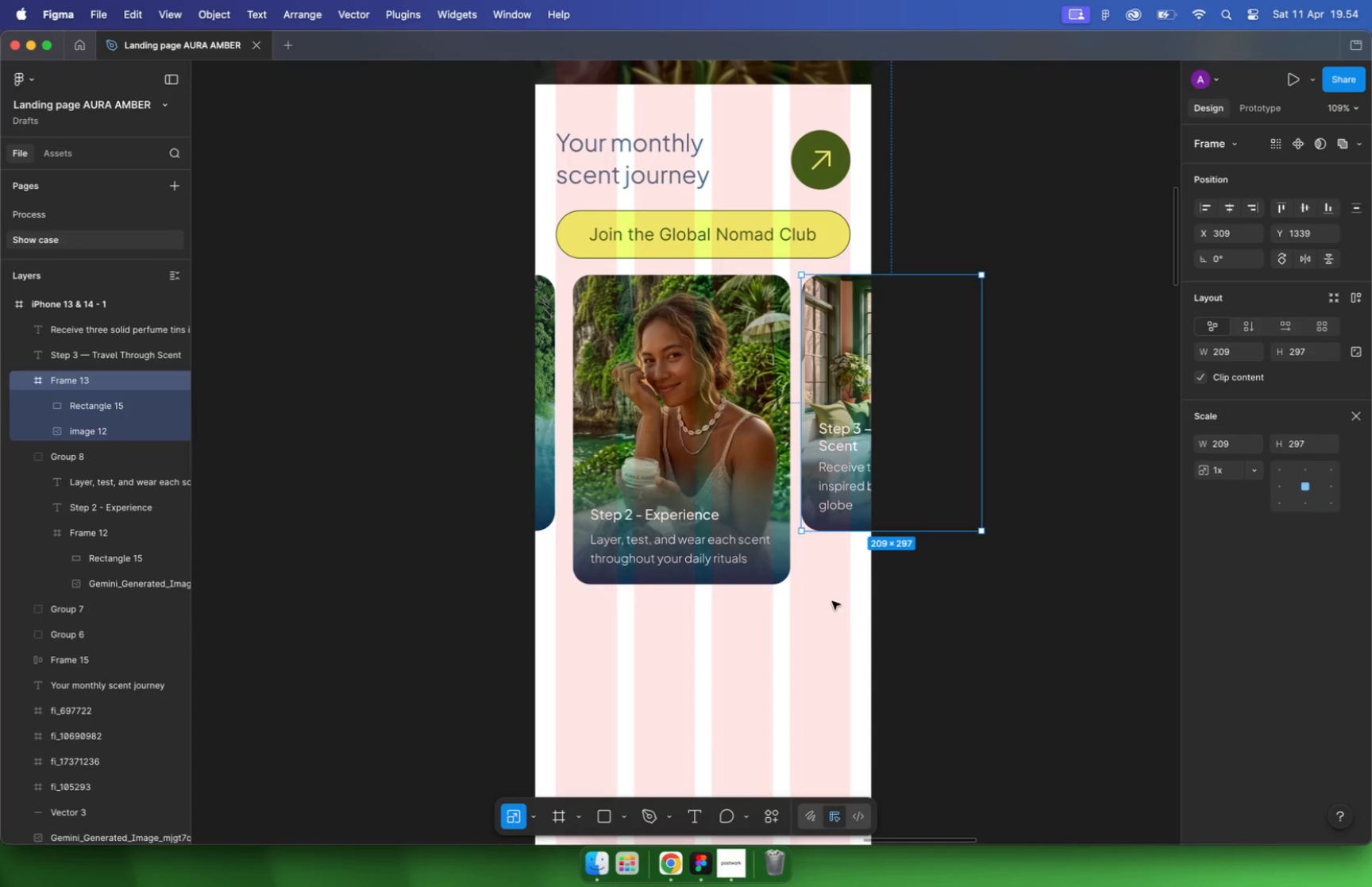 
left_click_drag(start_coordinate=[823, 603], to_coordinate=[925, 337])
 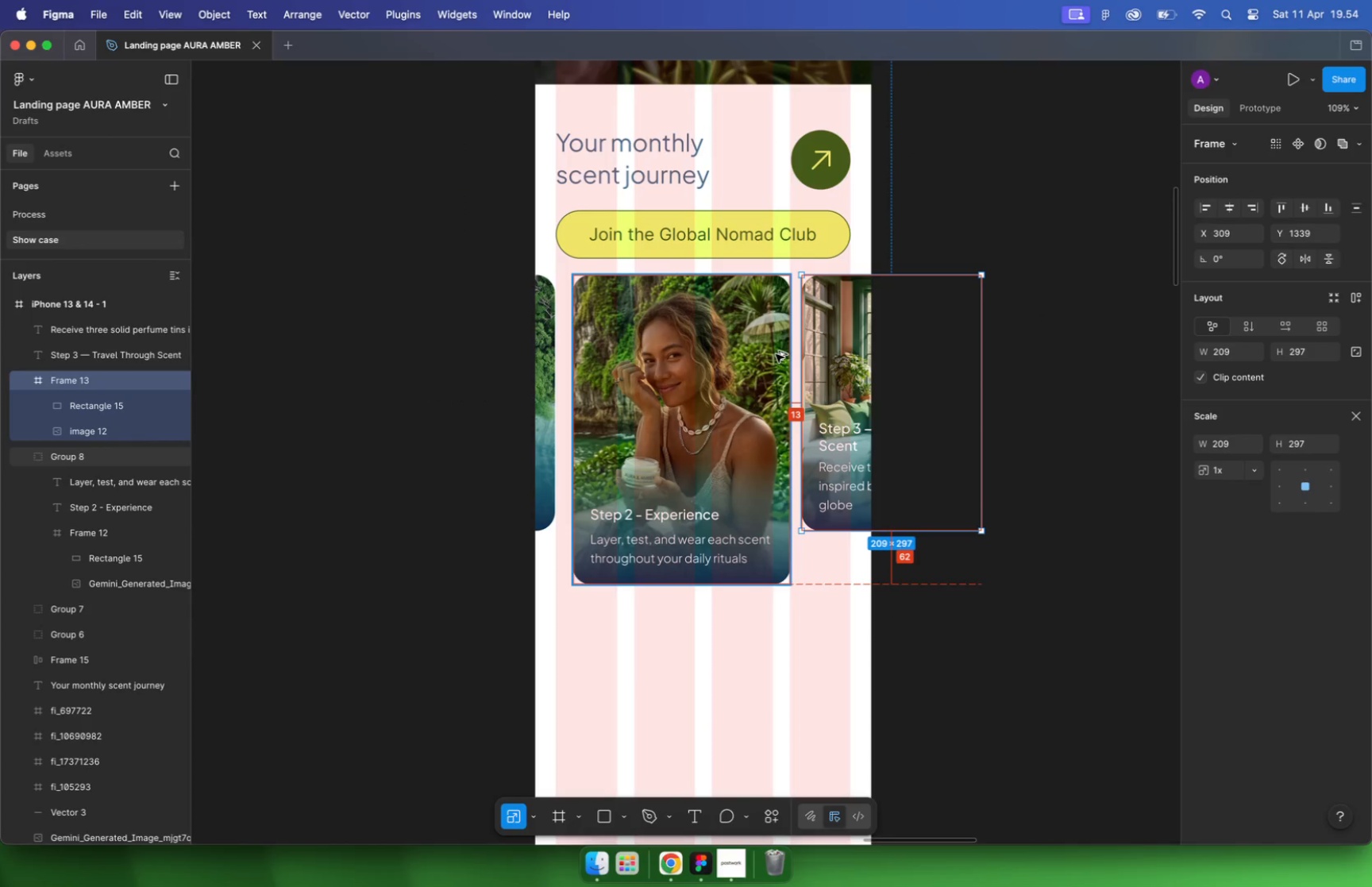 
key(Alt+Shift+ArrowRight)
 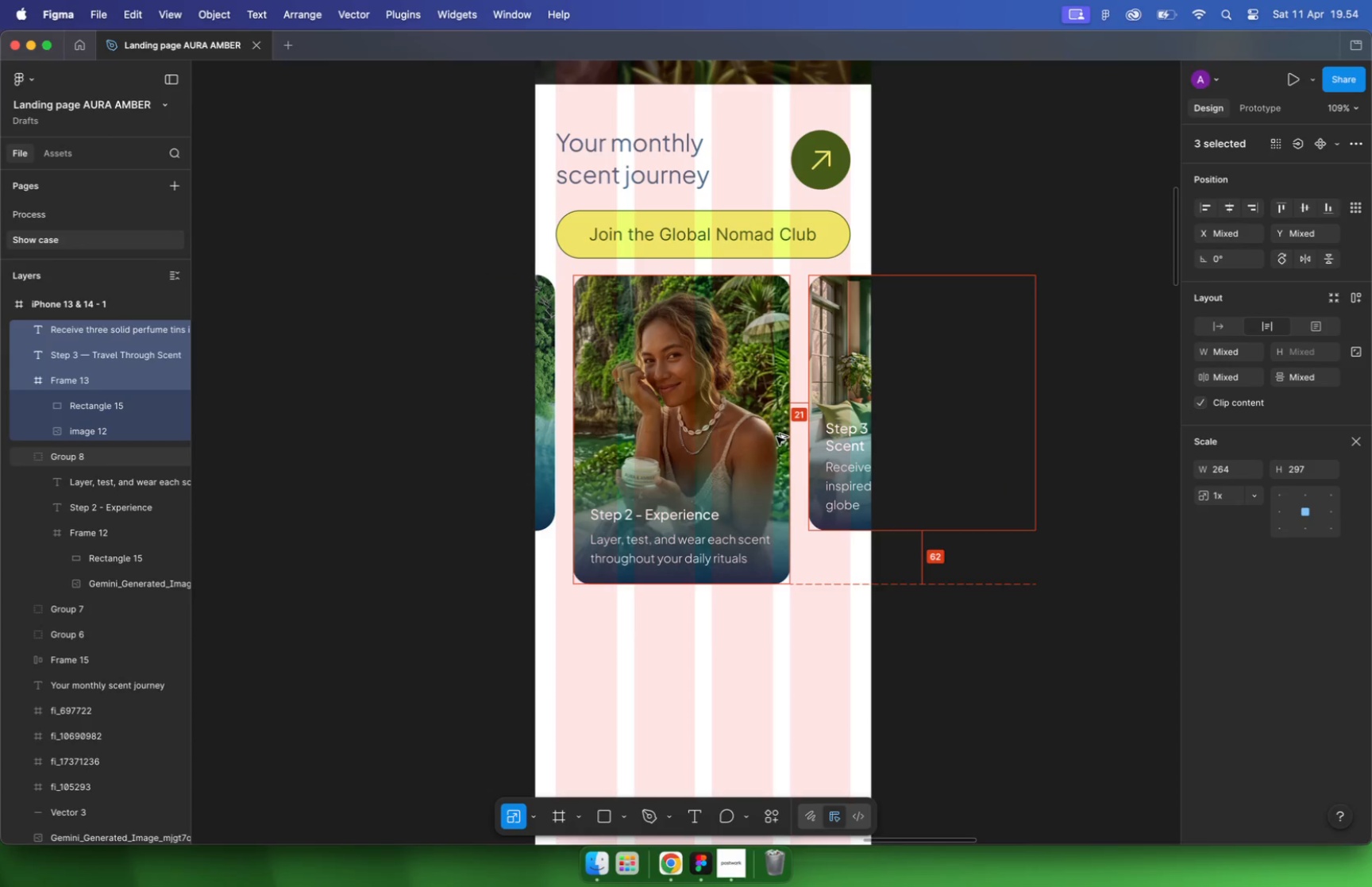 
key(Alt+ArrowLeft)
 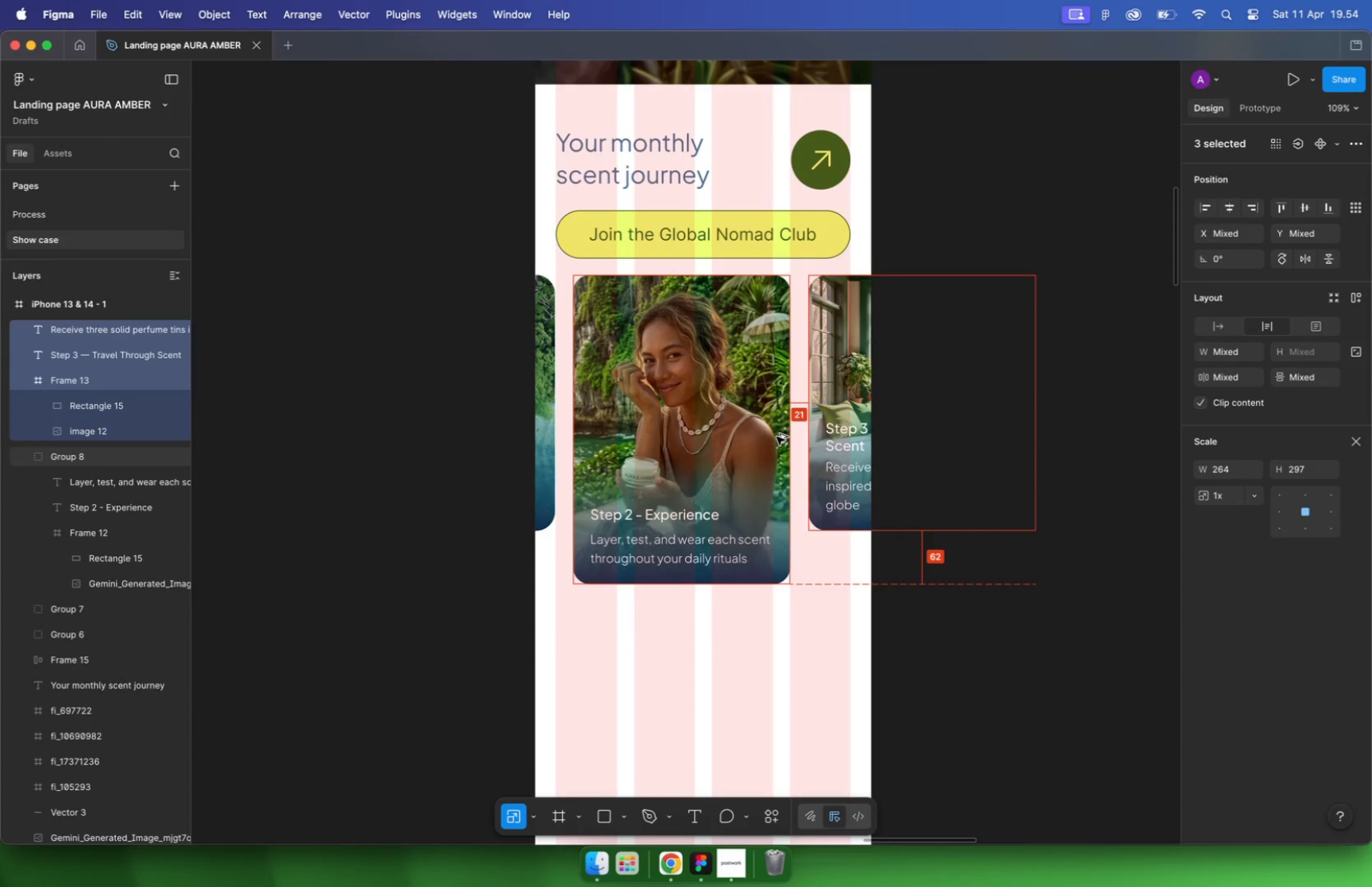 
left_click([550, 409])
 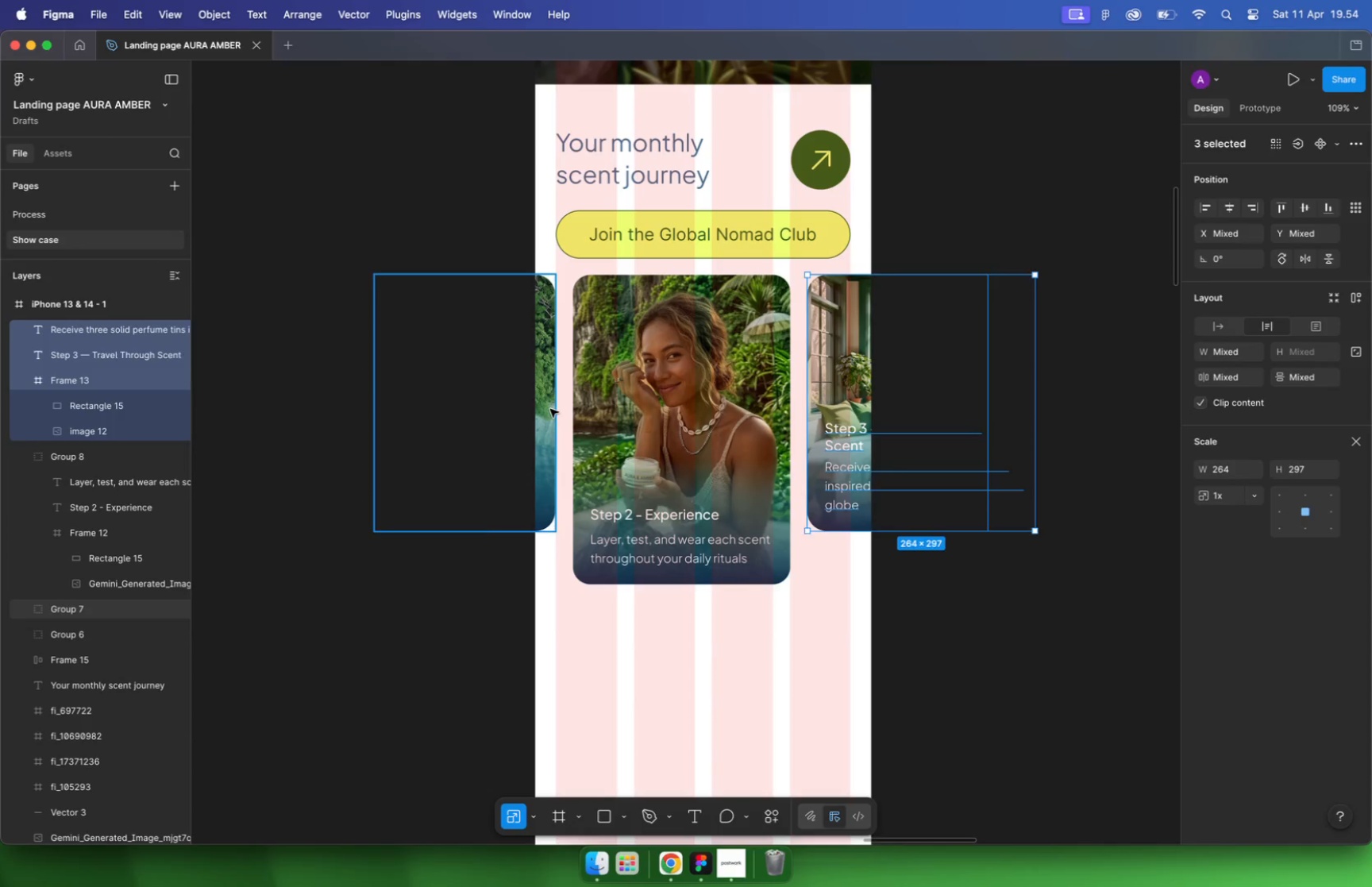 
key(Alt+ArrowRight)
 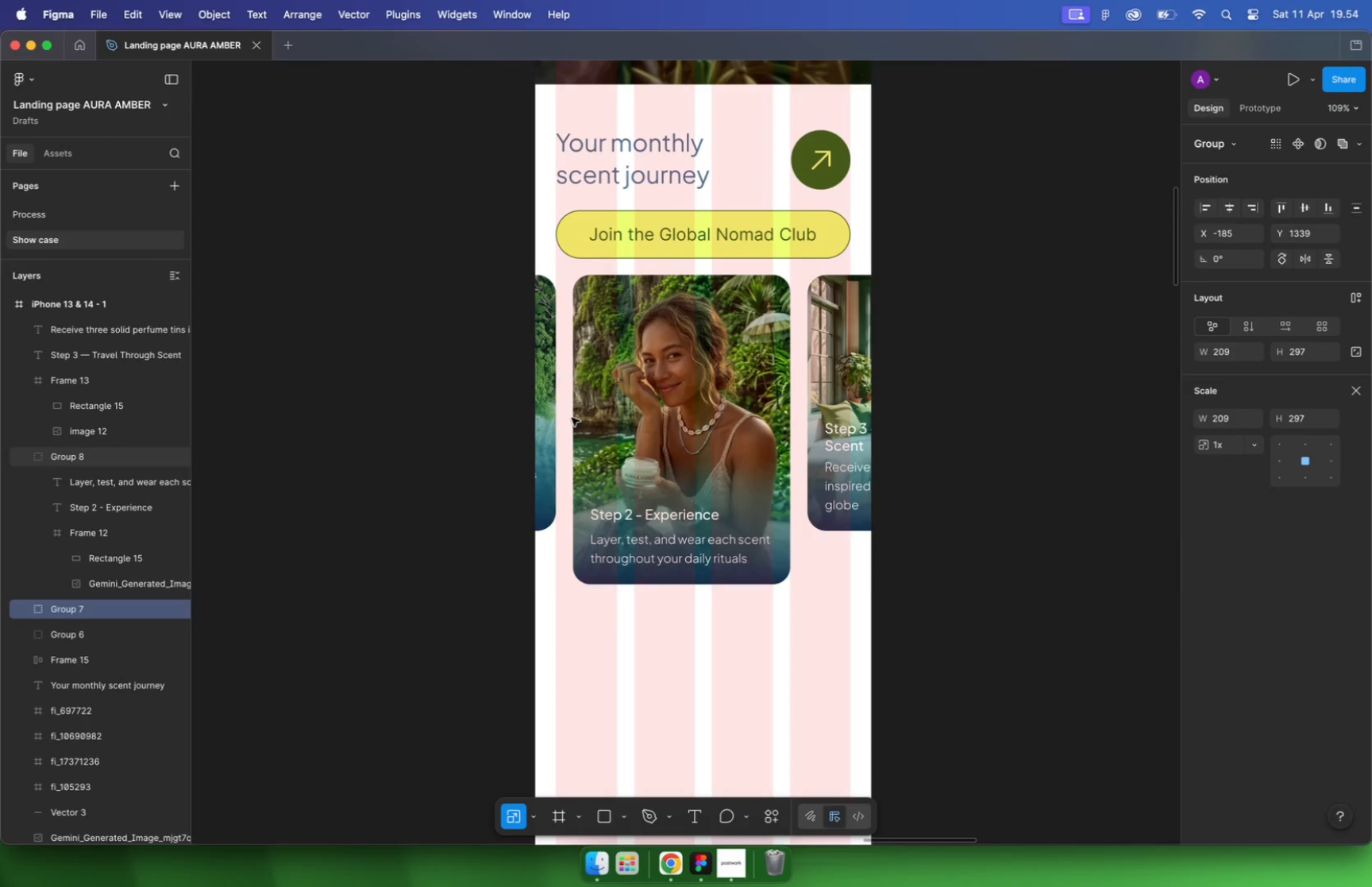 
hold_key(key=CommandLeft, duration=0.92)
scroll: coordinate [608, 418], scroll_direction: down, amount: 18.0
 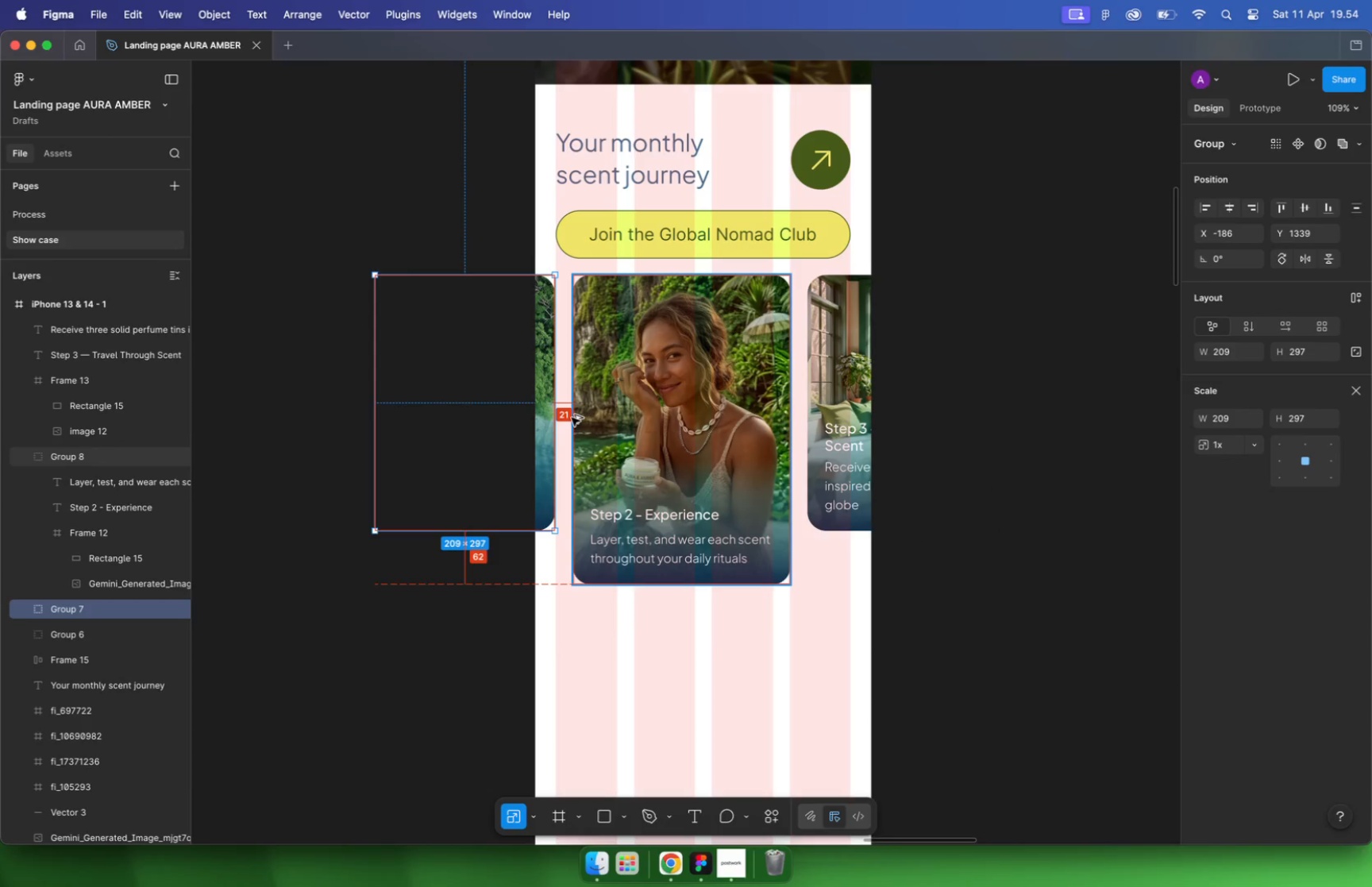 
key(Meta+CommandLeft)
 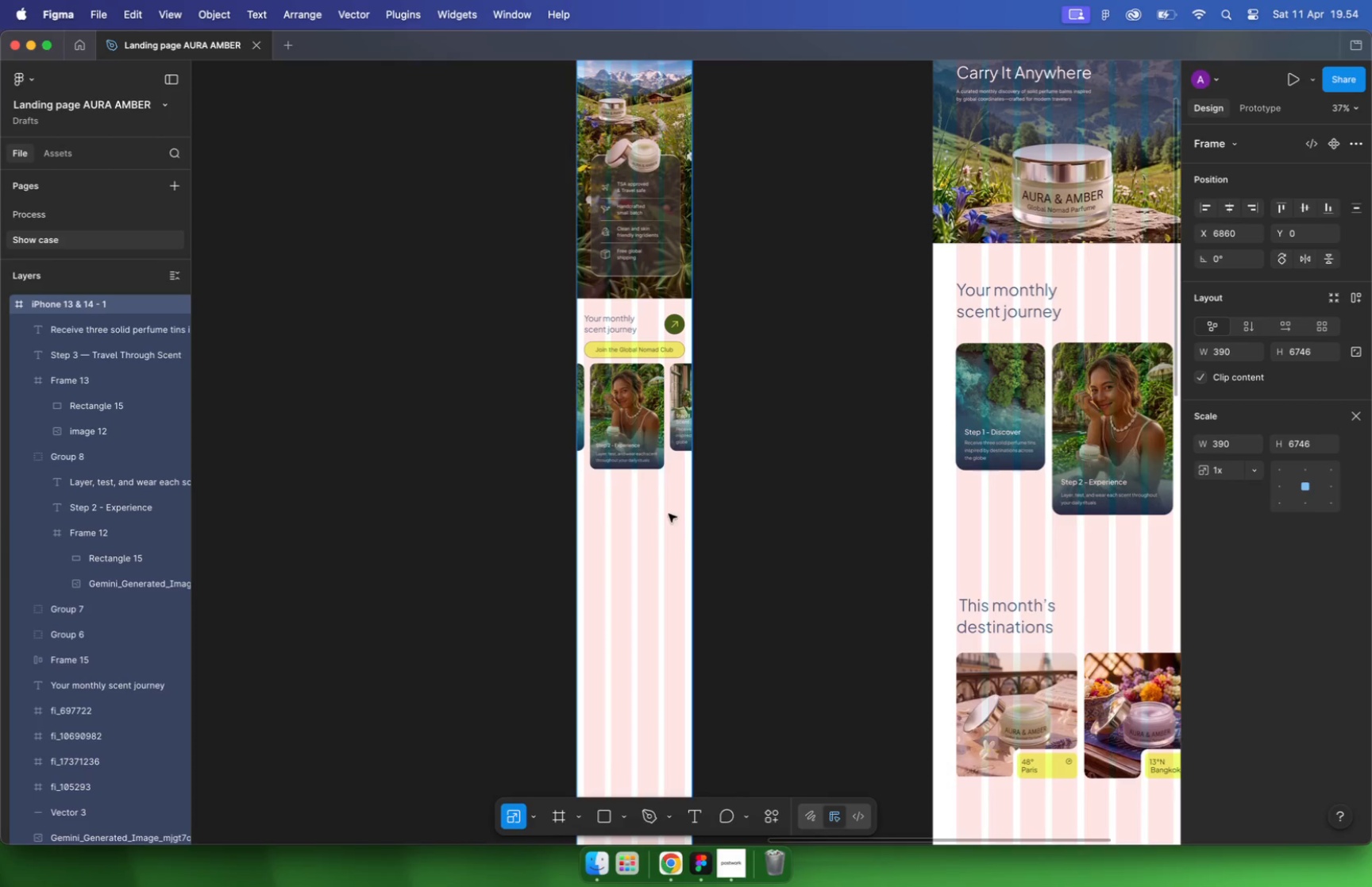 
left_click([571, 577])
 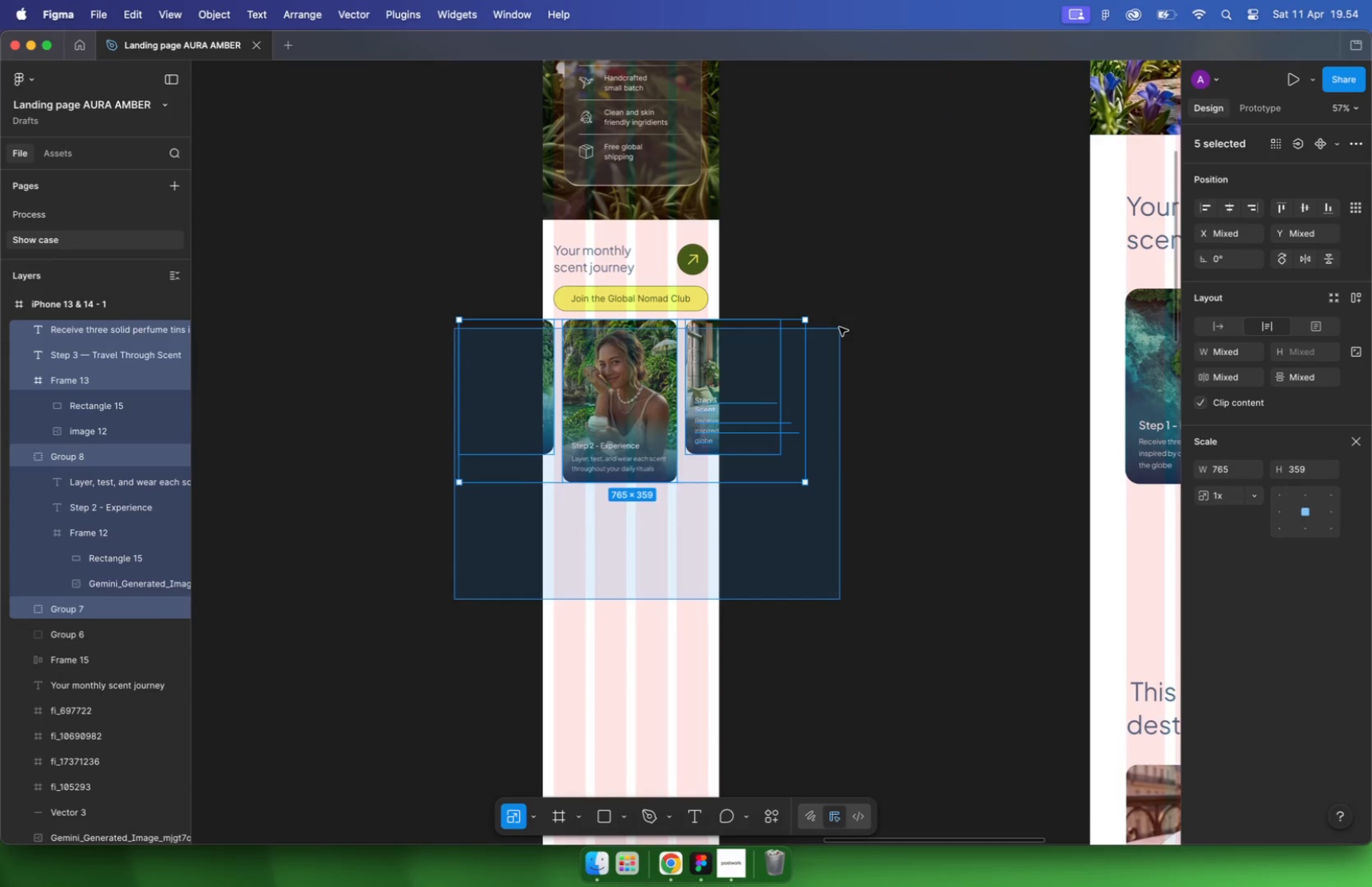 
scroll: coordinate [641, 445], scroll_direction: up, amount: 5.0
 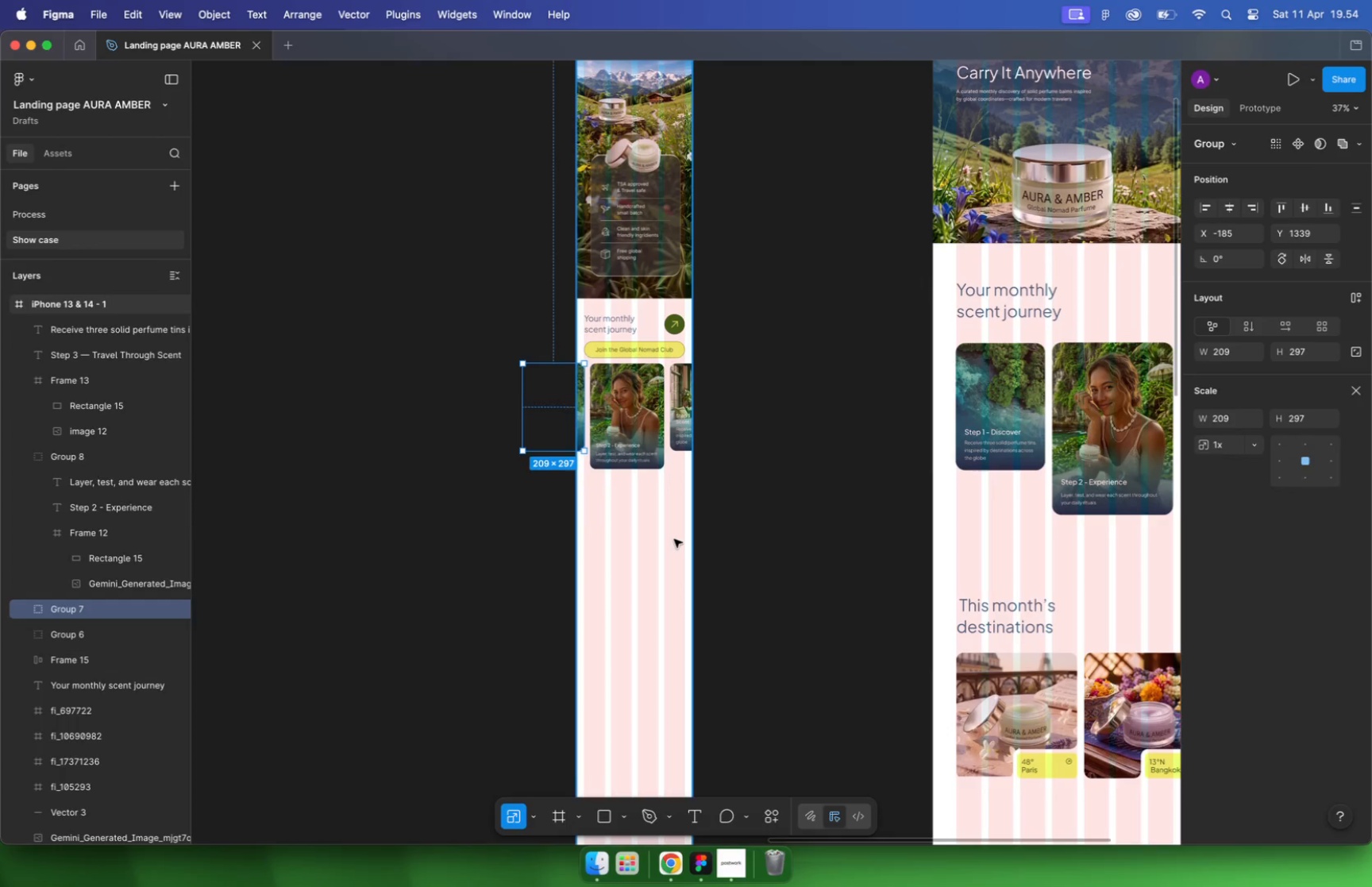 
left_click_drag(start_coordinate=[454, 600], to_coordinate=[839, 327])
 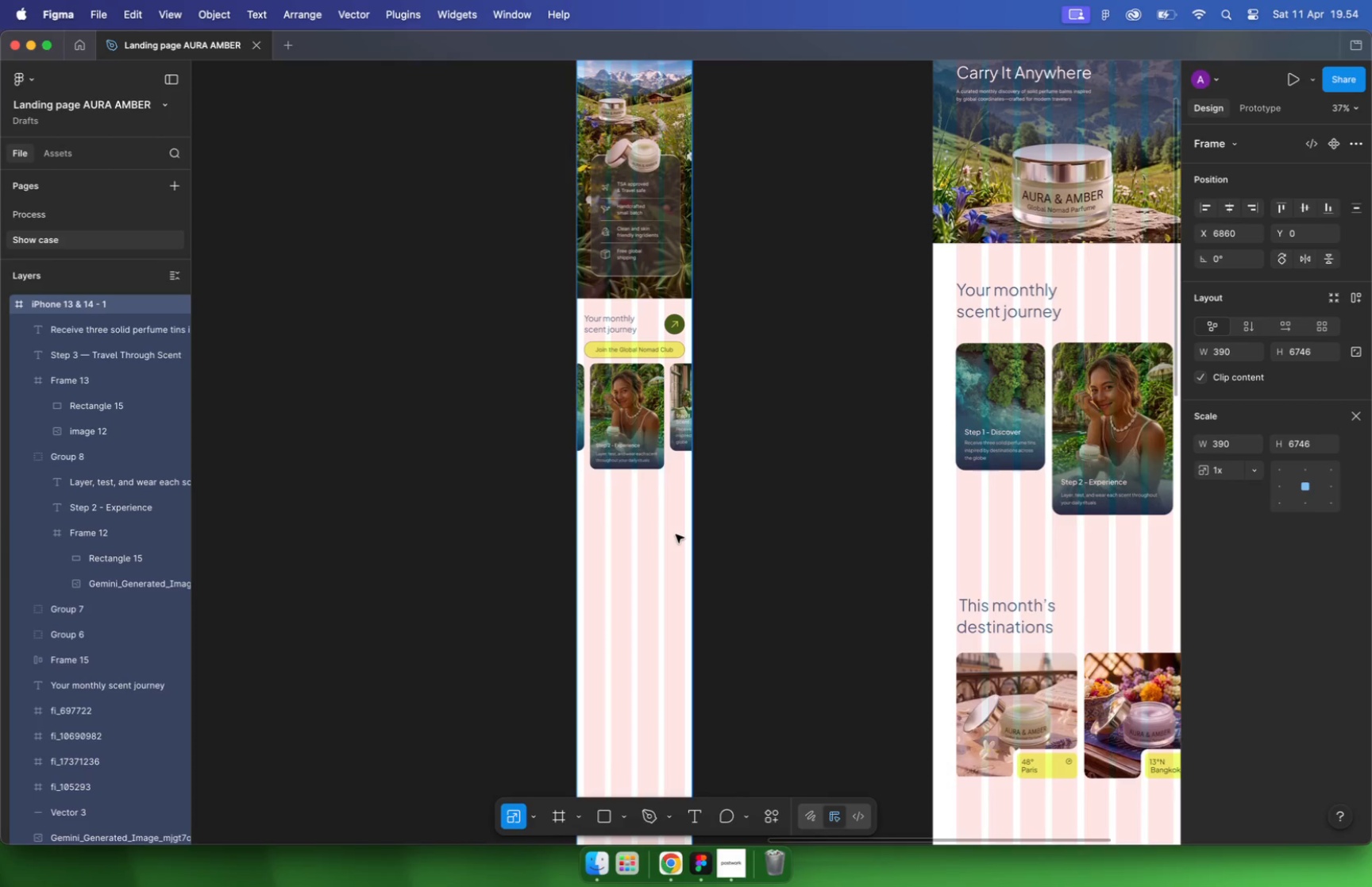 
key(Alt+ArrowDown)
 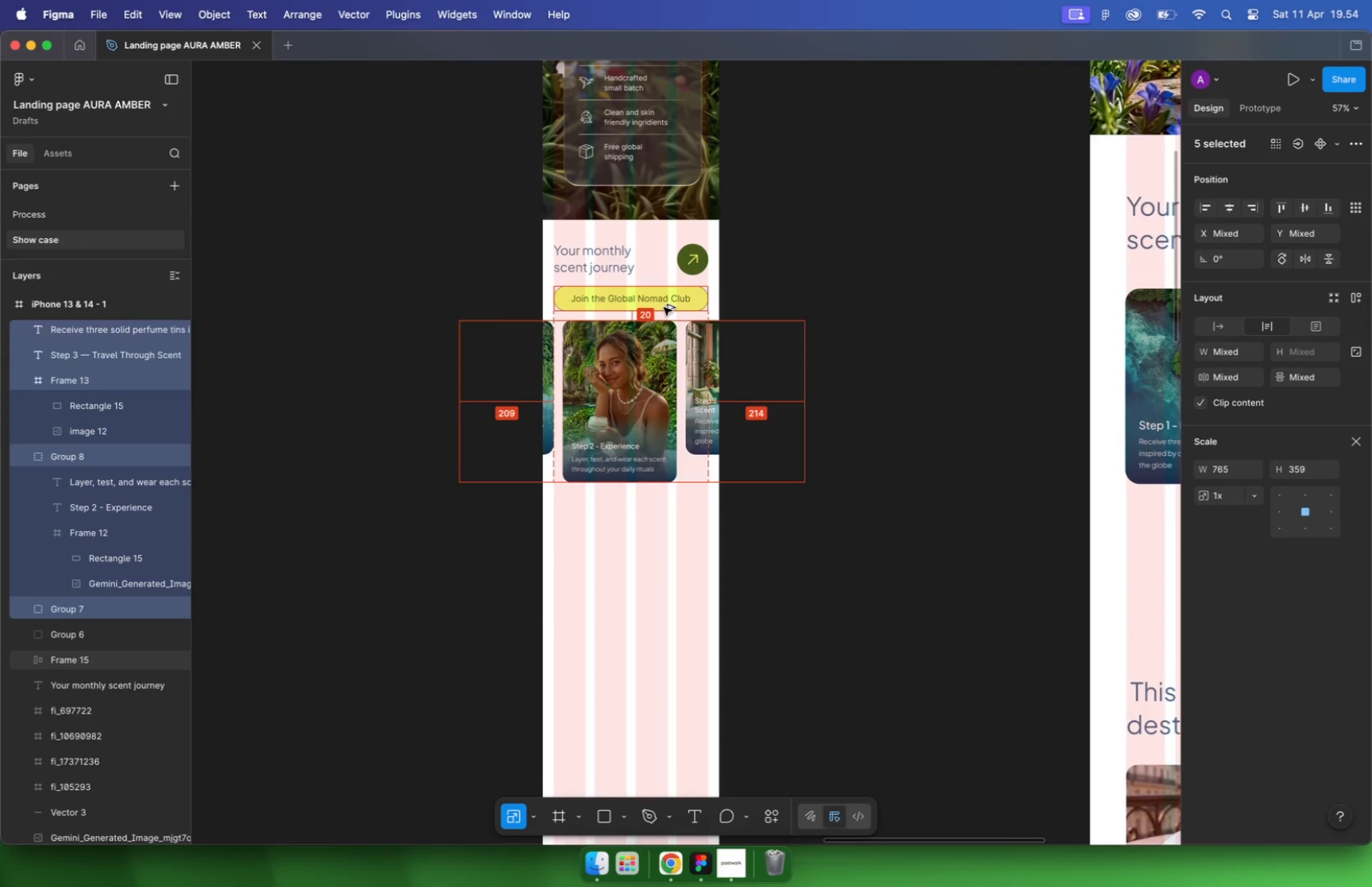 
key(Alt+Shift+ArrowDown)
 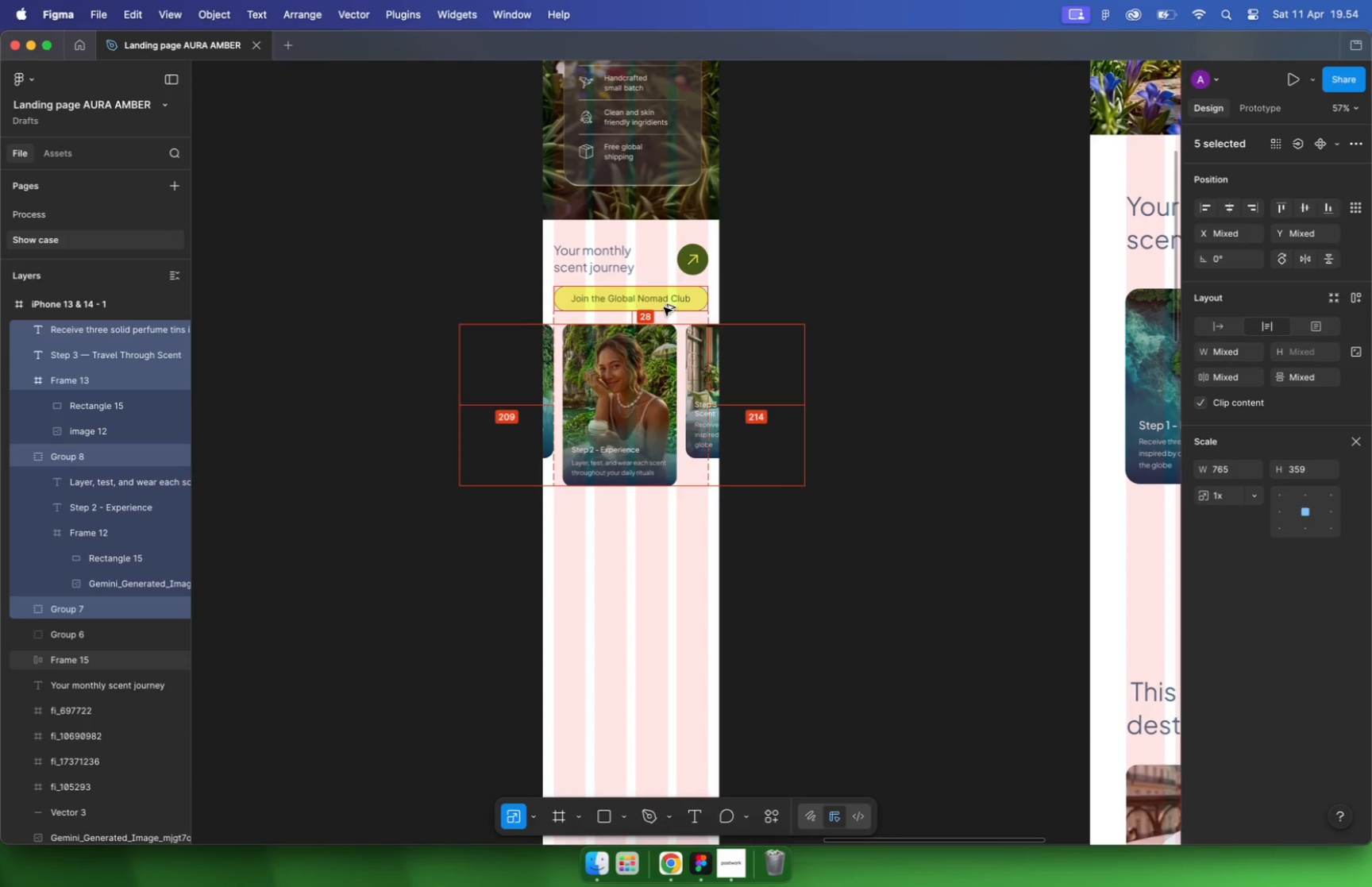 
key(Alt+Shift+ArrowDown)
 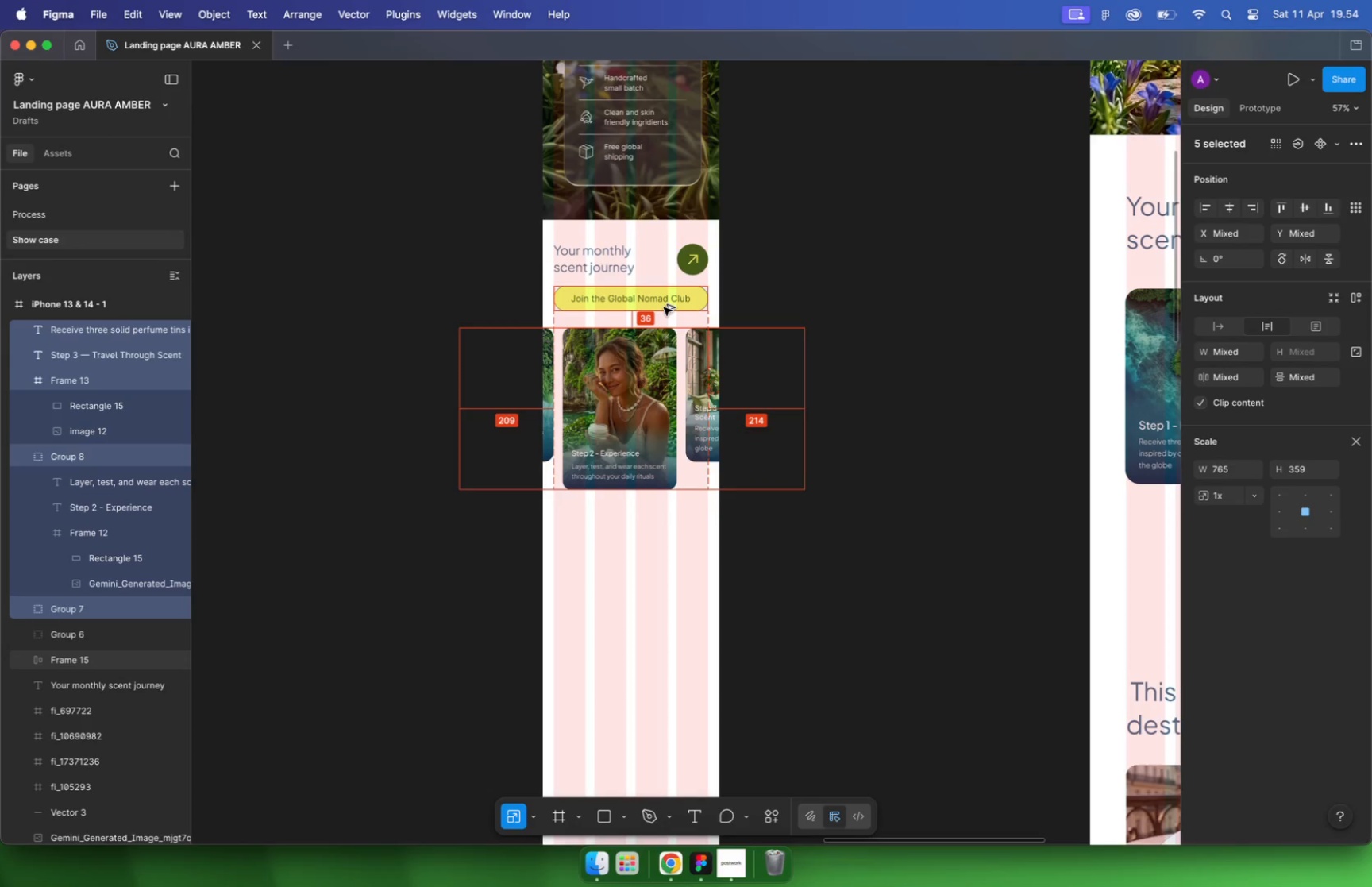 
key(Alt+ArrowUp)
 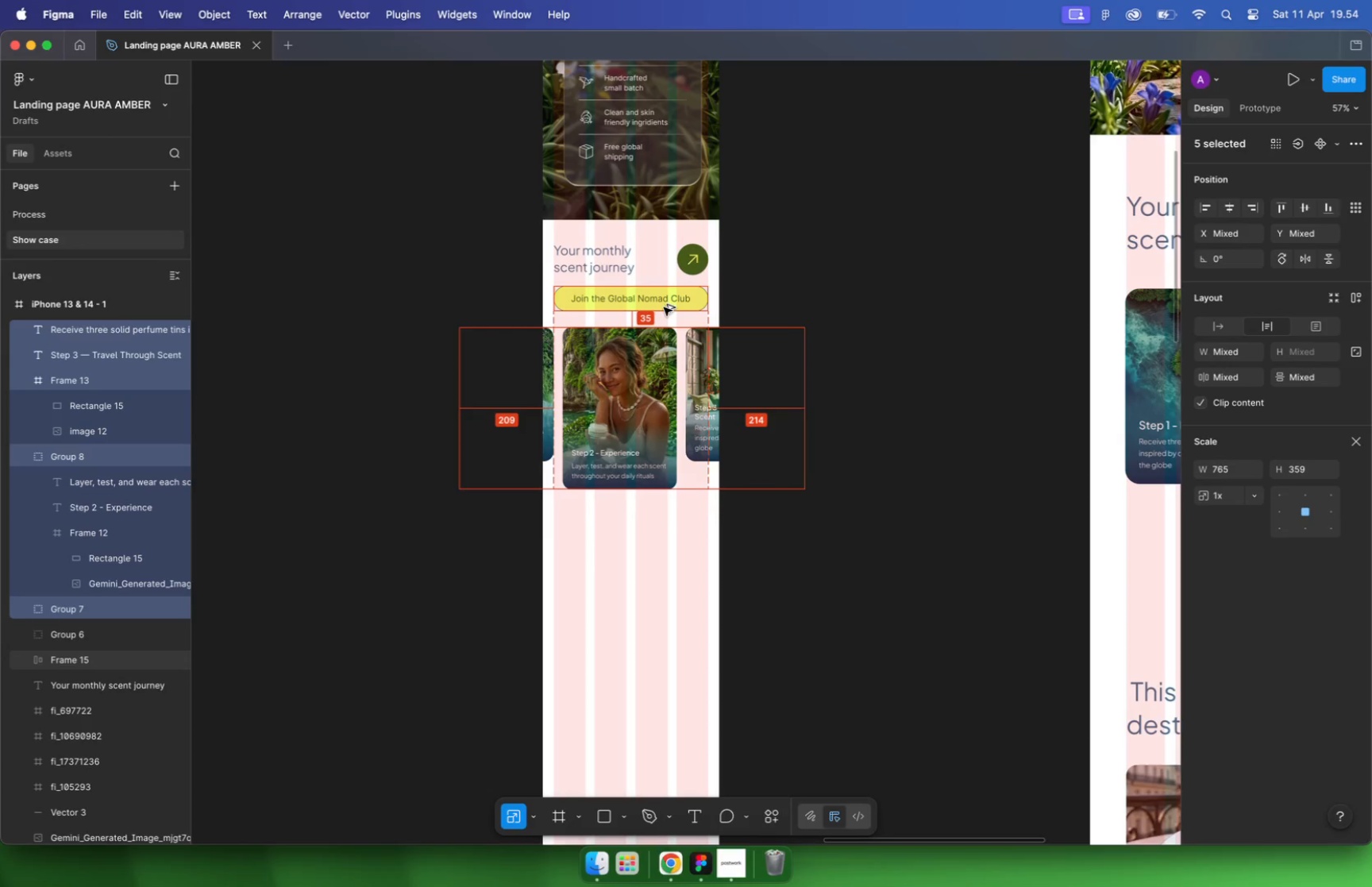 
key(Alt+ArrowDown)
 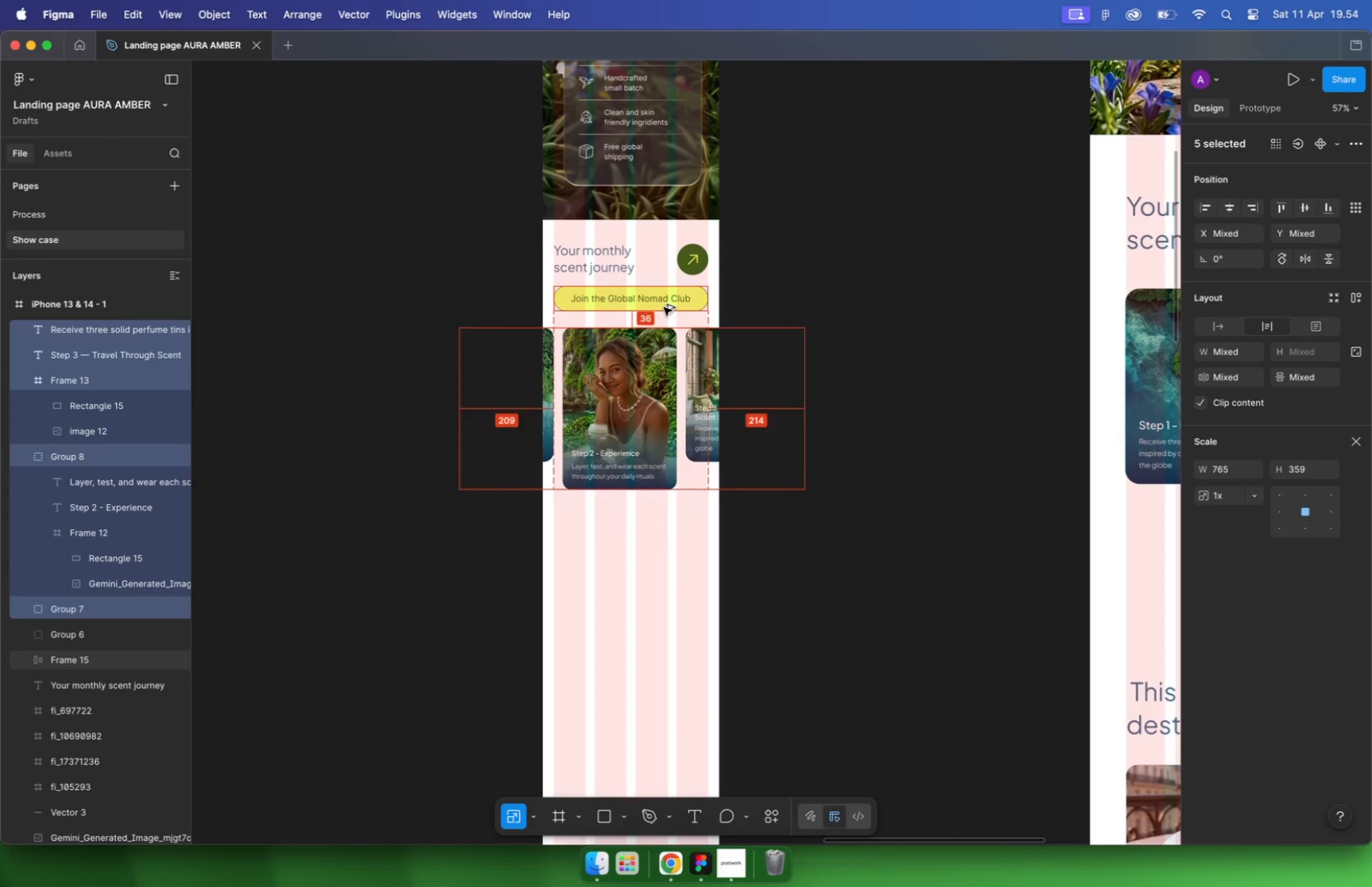 
key(Alt+ArrowDown)
 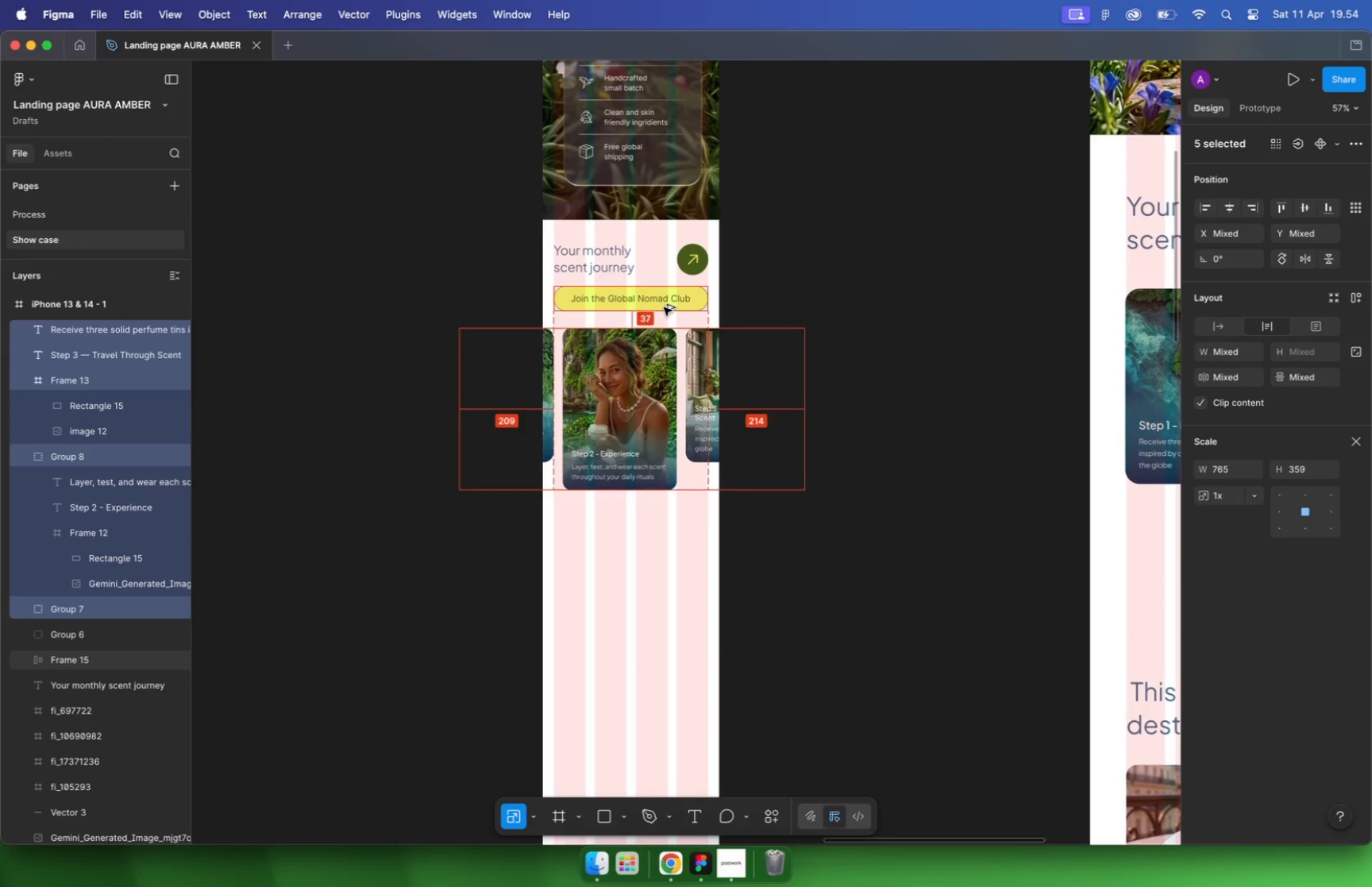 
key(Alt+ArrowDown)
 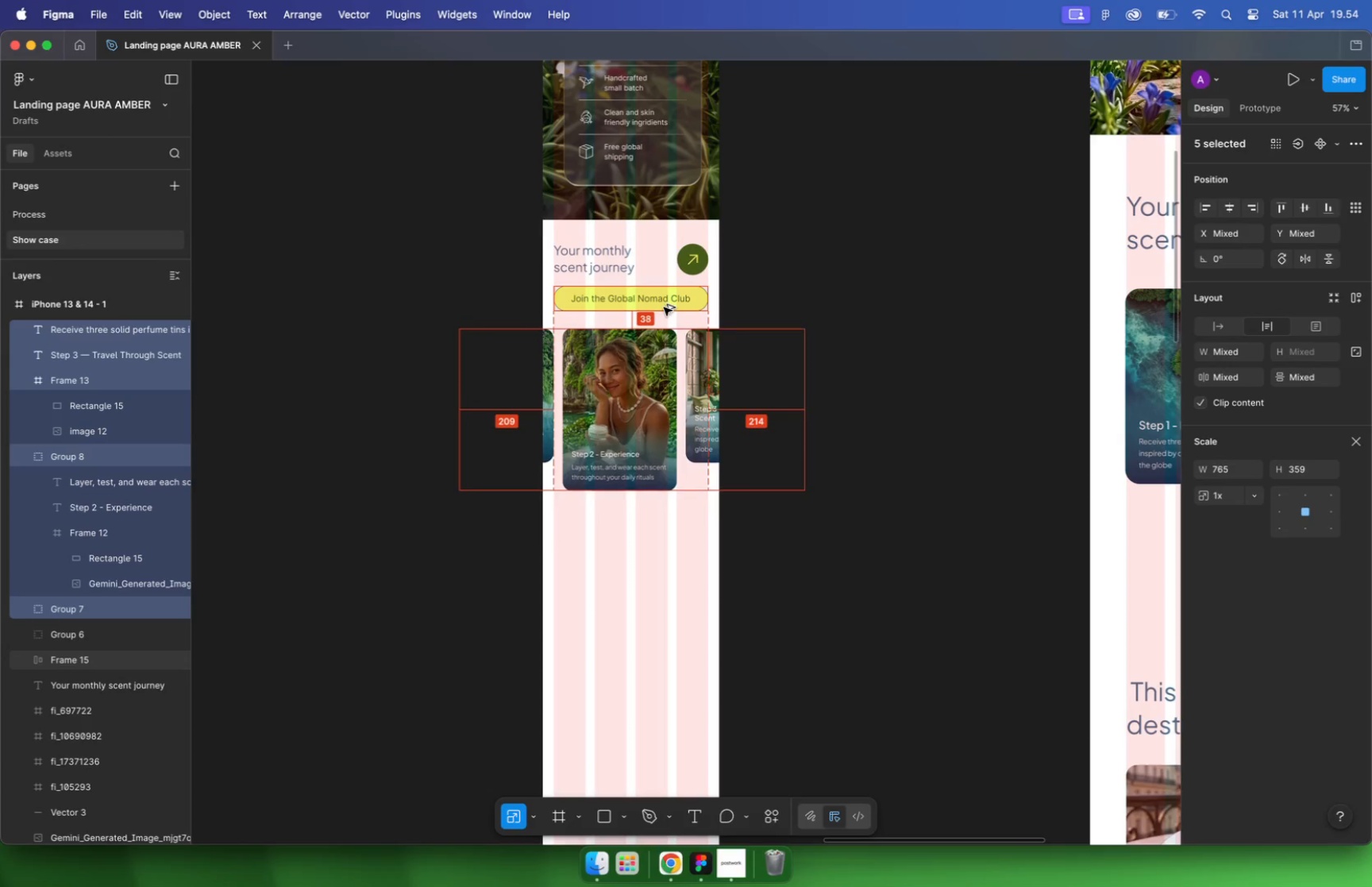 
key(Alt+ArrowDown)
 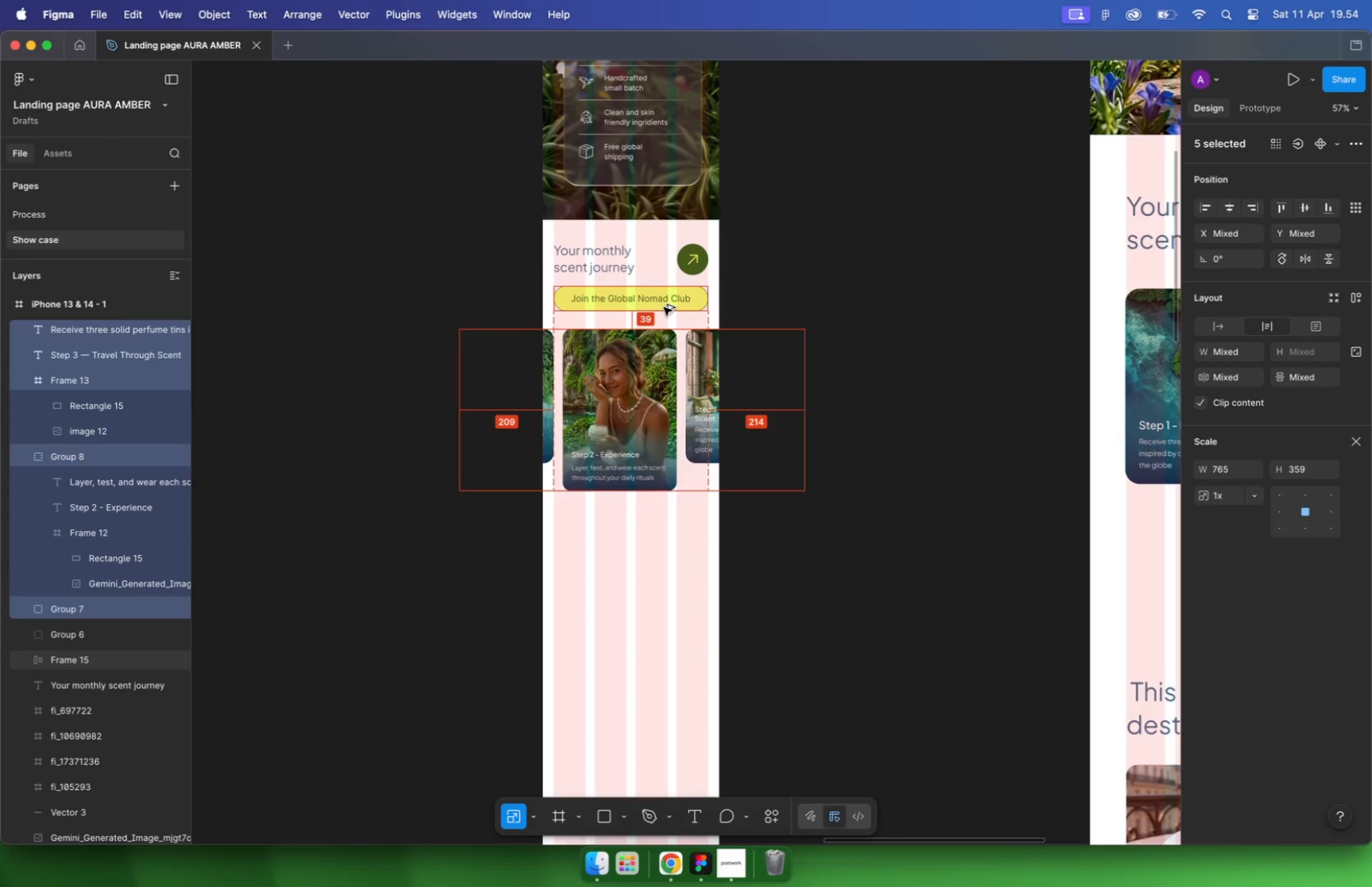 
key(Alt+ArrowDown)
 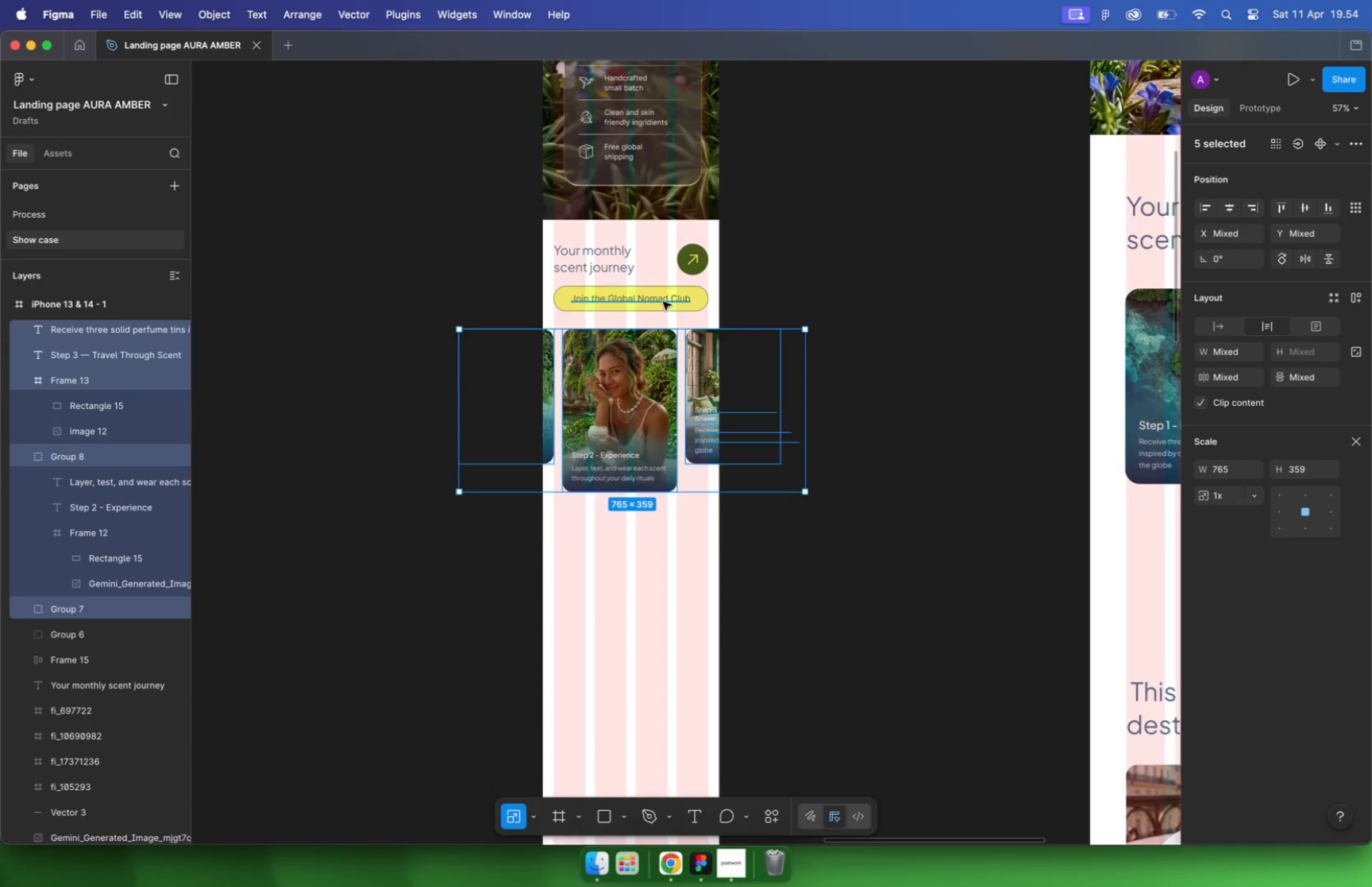 
hold_key(key=CommandLeft, duration=0.4)
scroll: coordinate [662, 302], scroll_direction: up, amount: 10.0
 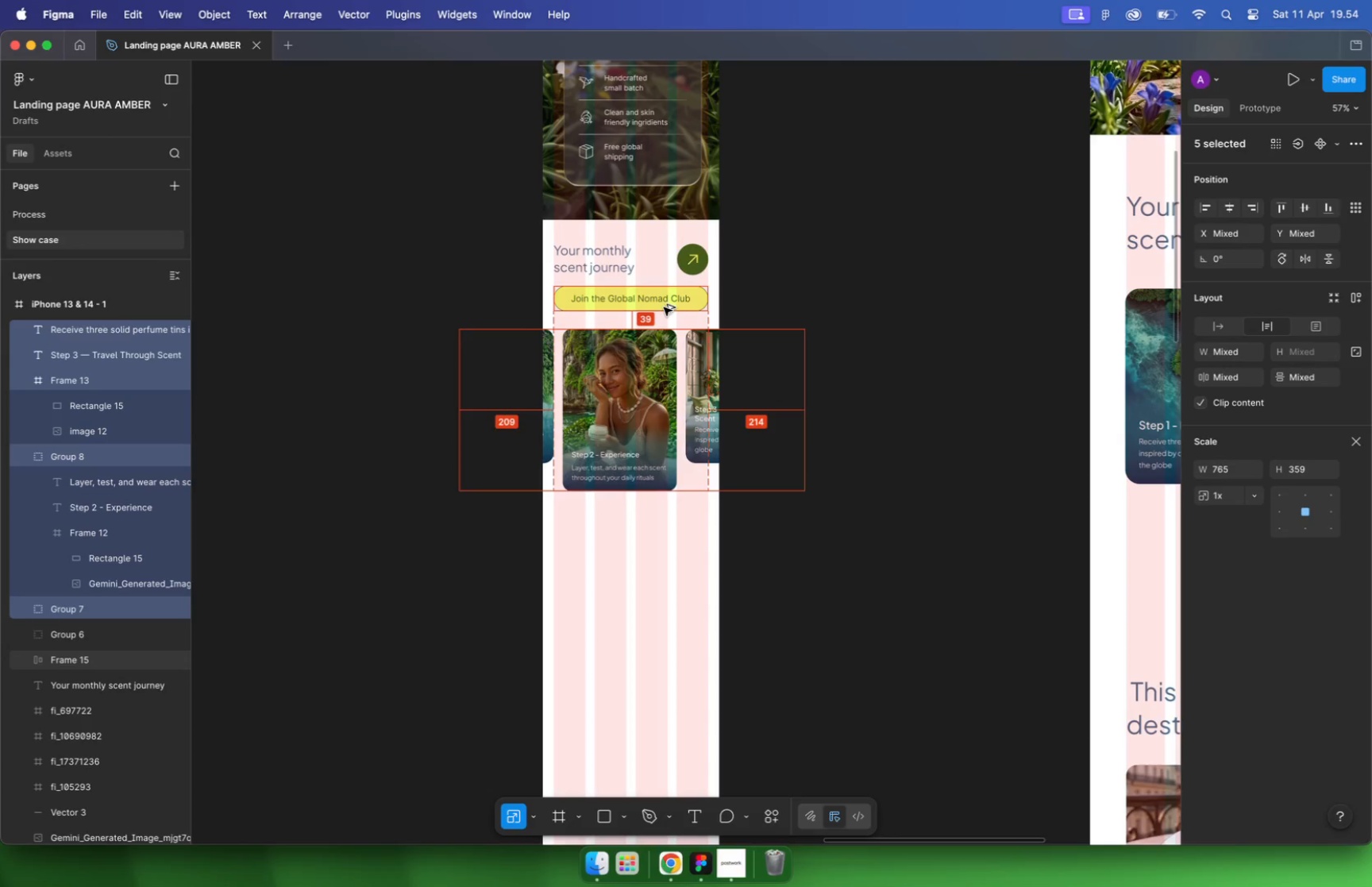 
left_click([915, 245])
 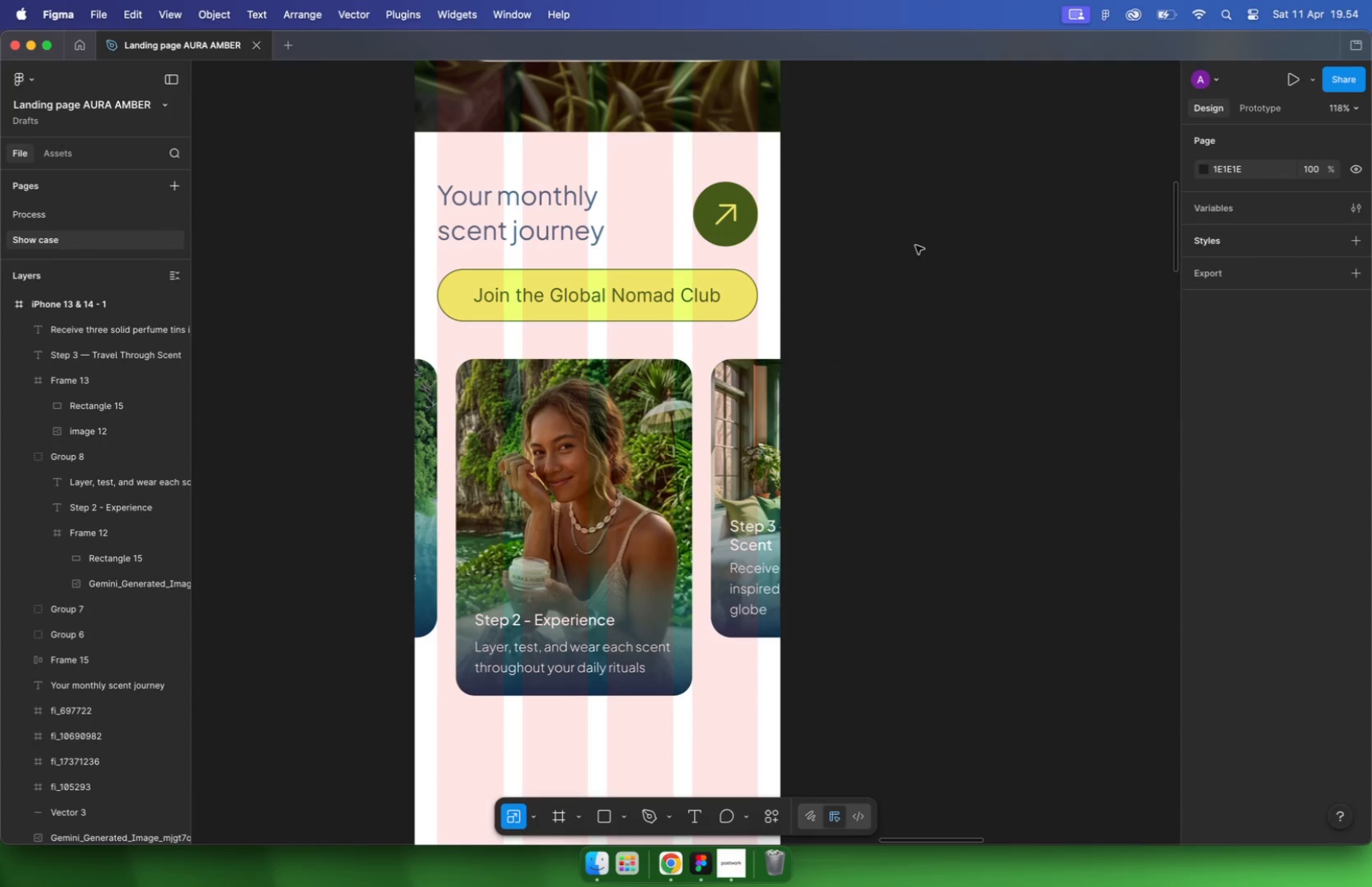 
left_click([723, 288])
 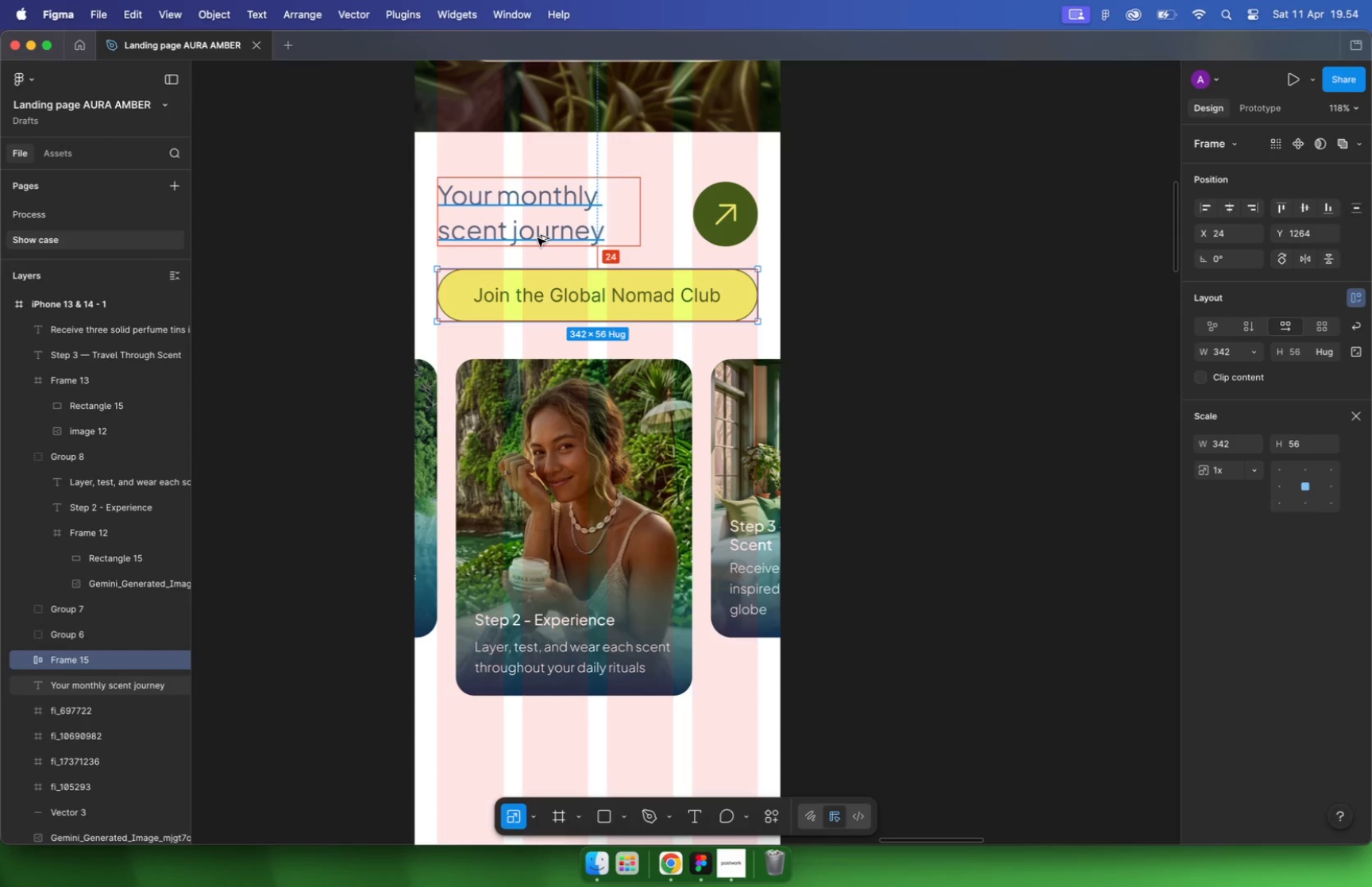 
key(Alt+Shift+ArrowDown)
 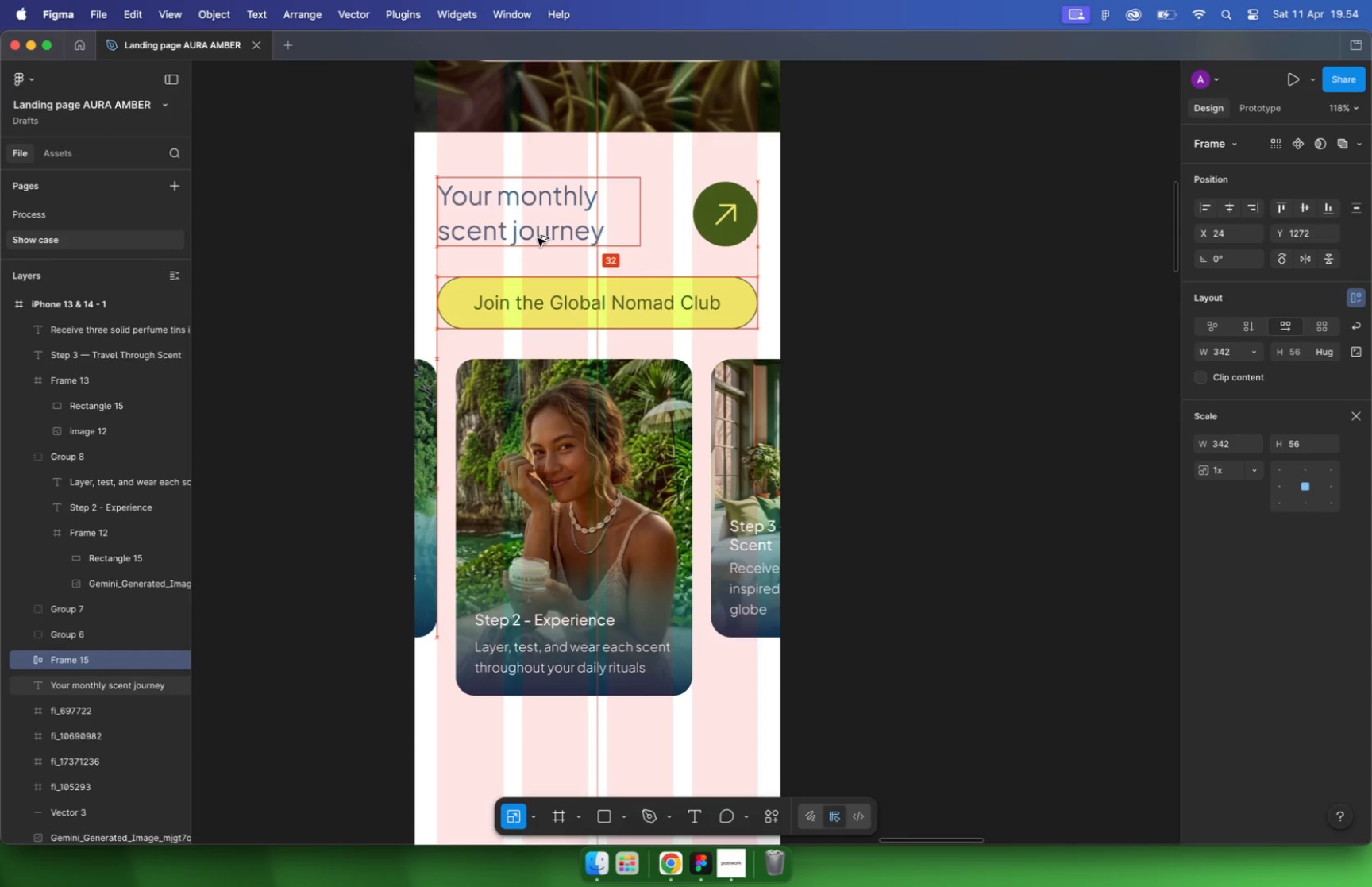 
left_click_drag(start_coordinate=[956, 394], to_coordinate=[300, 728])
 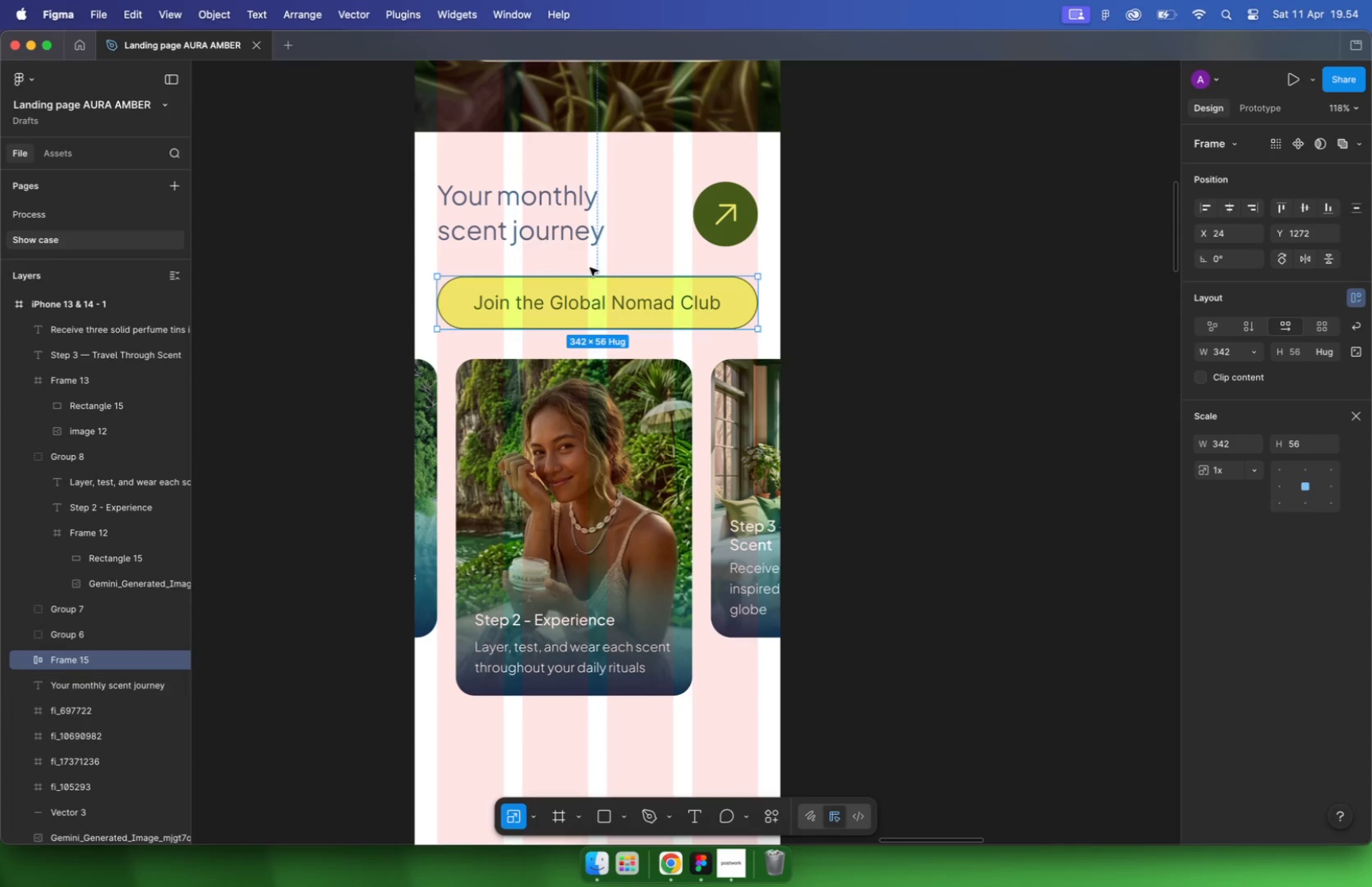 
key(Alt+Shift+ArrowUp)
 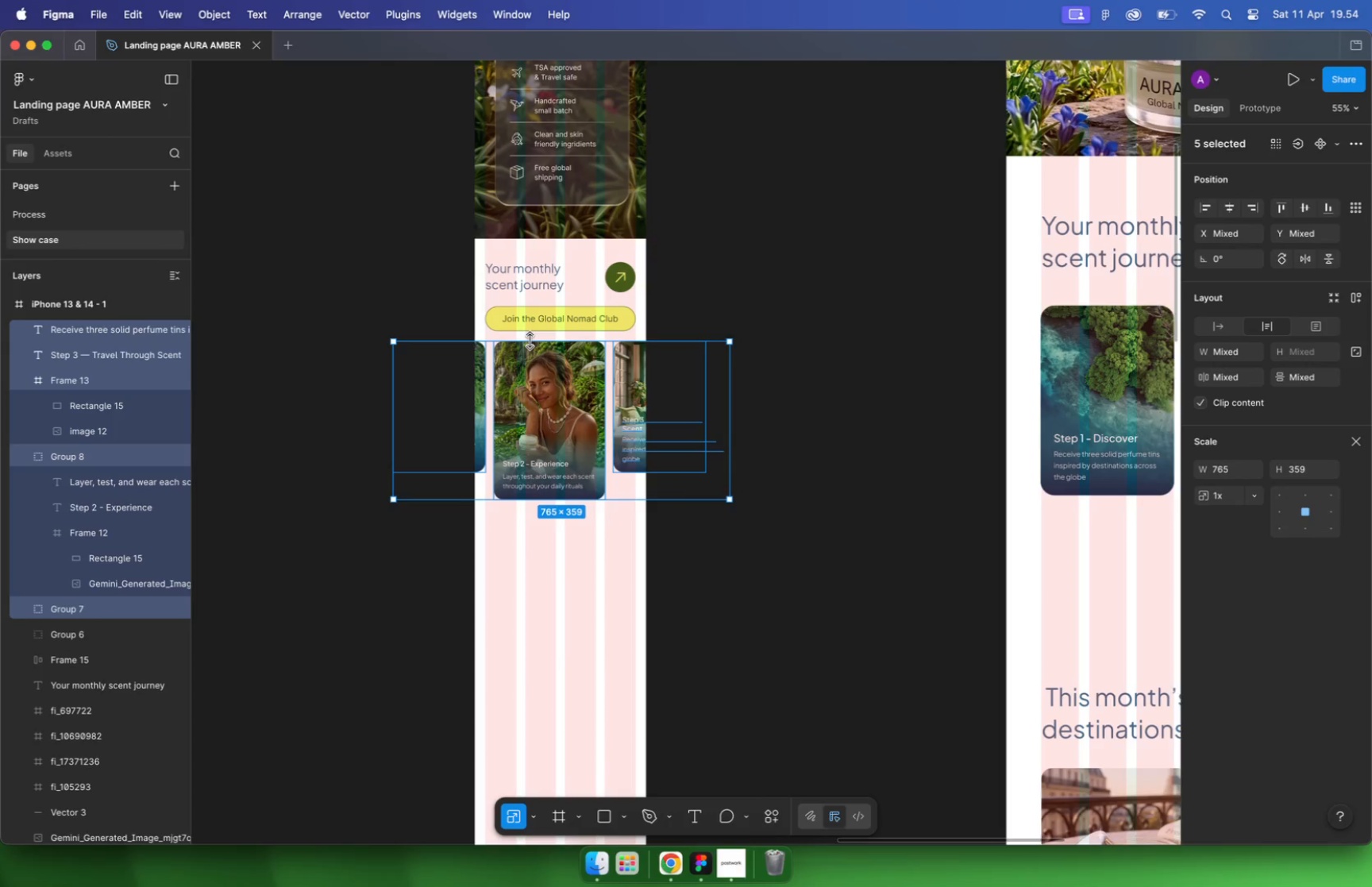 
hold_key(key=CommandLeft, duration=0.76)
scroll: coordinate [530, 340], scroll_direction: down, amount: 12.0
 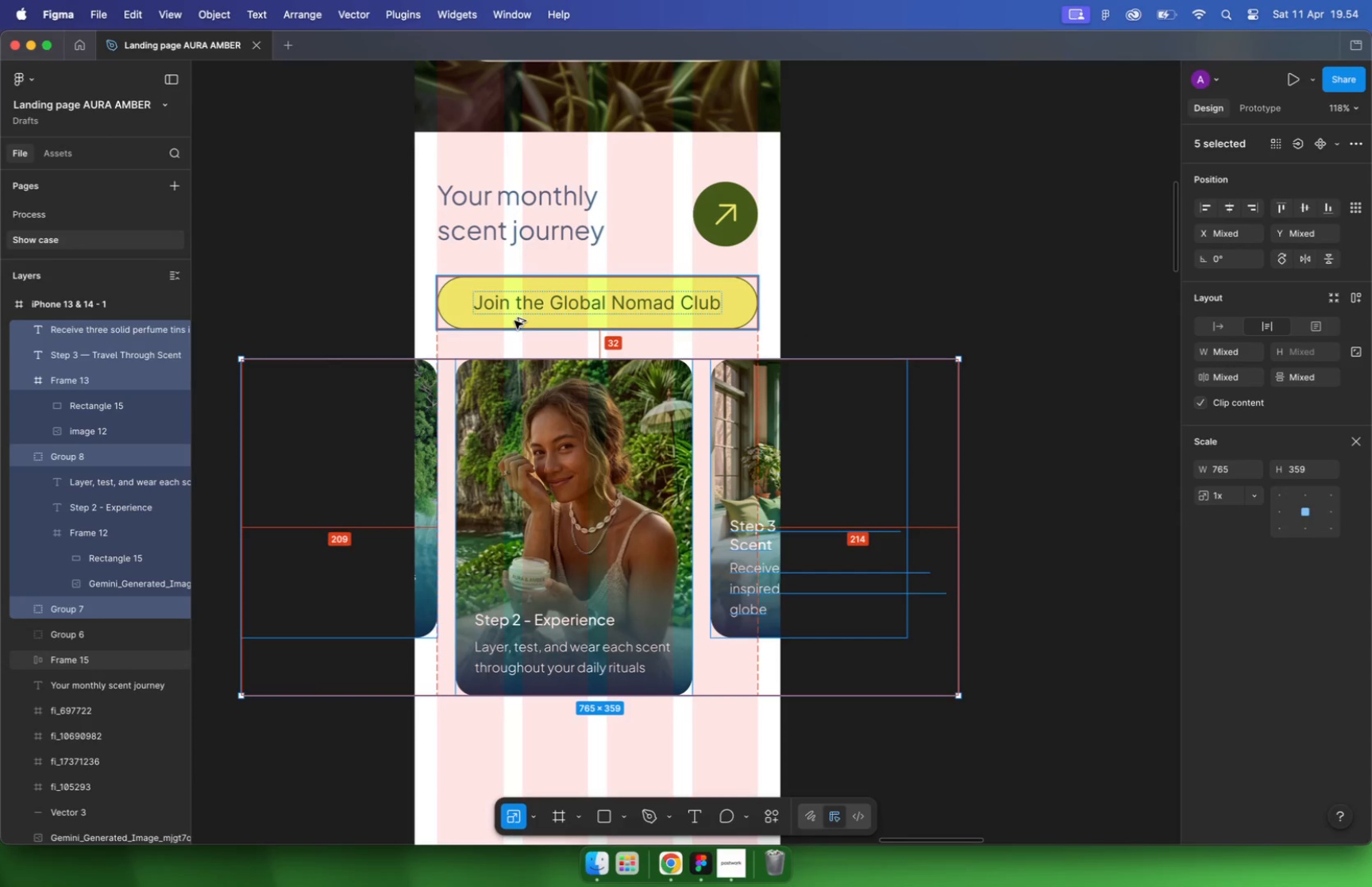 
key(Control+G)
 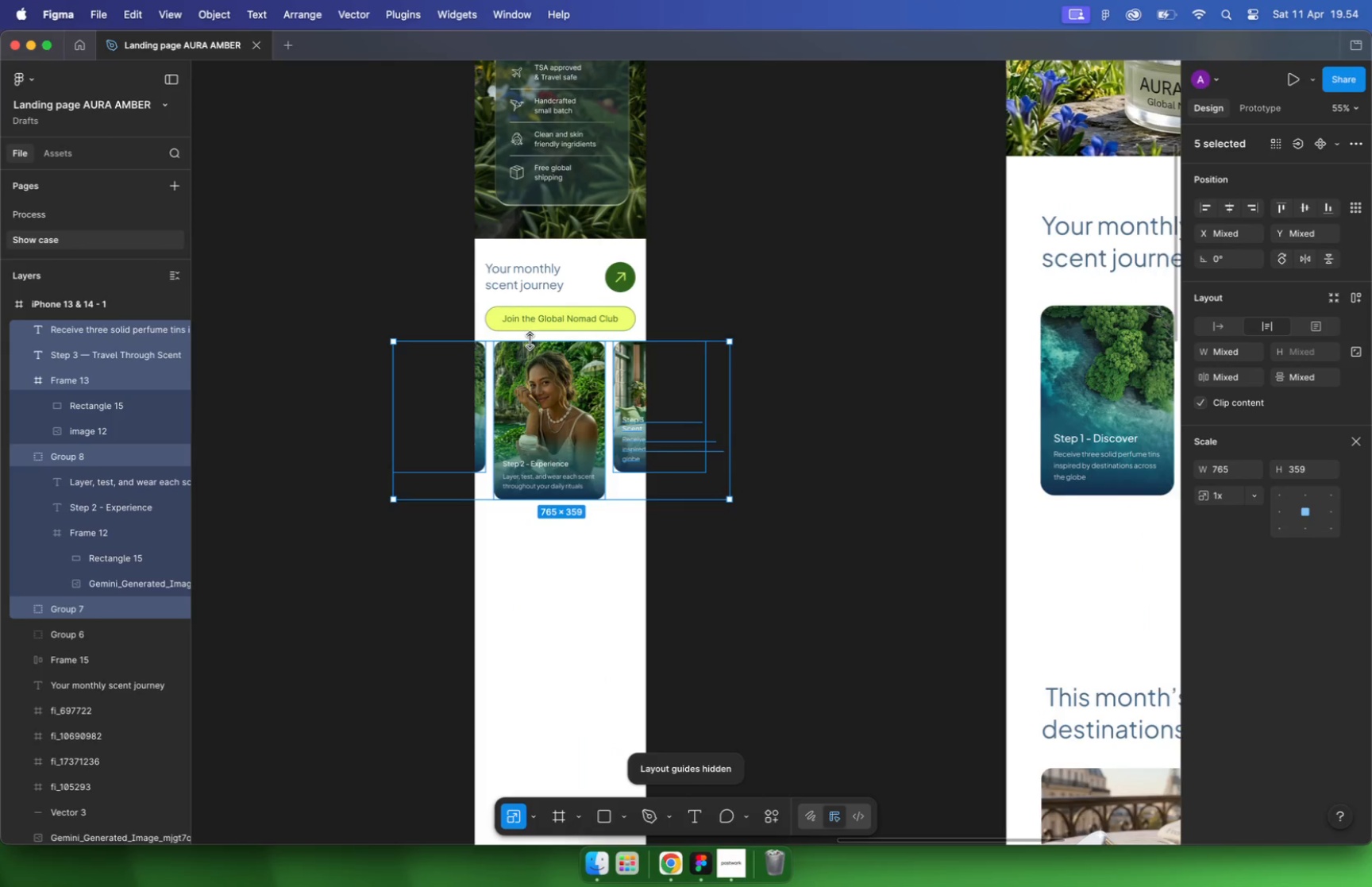 
left_click([950, 327])
 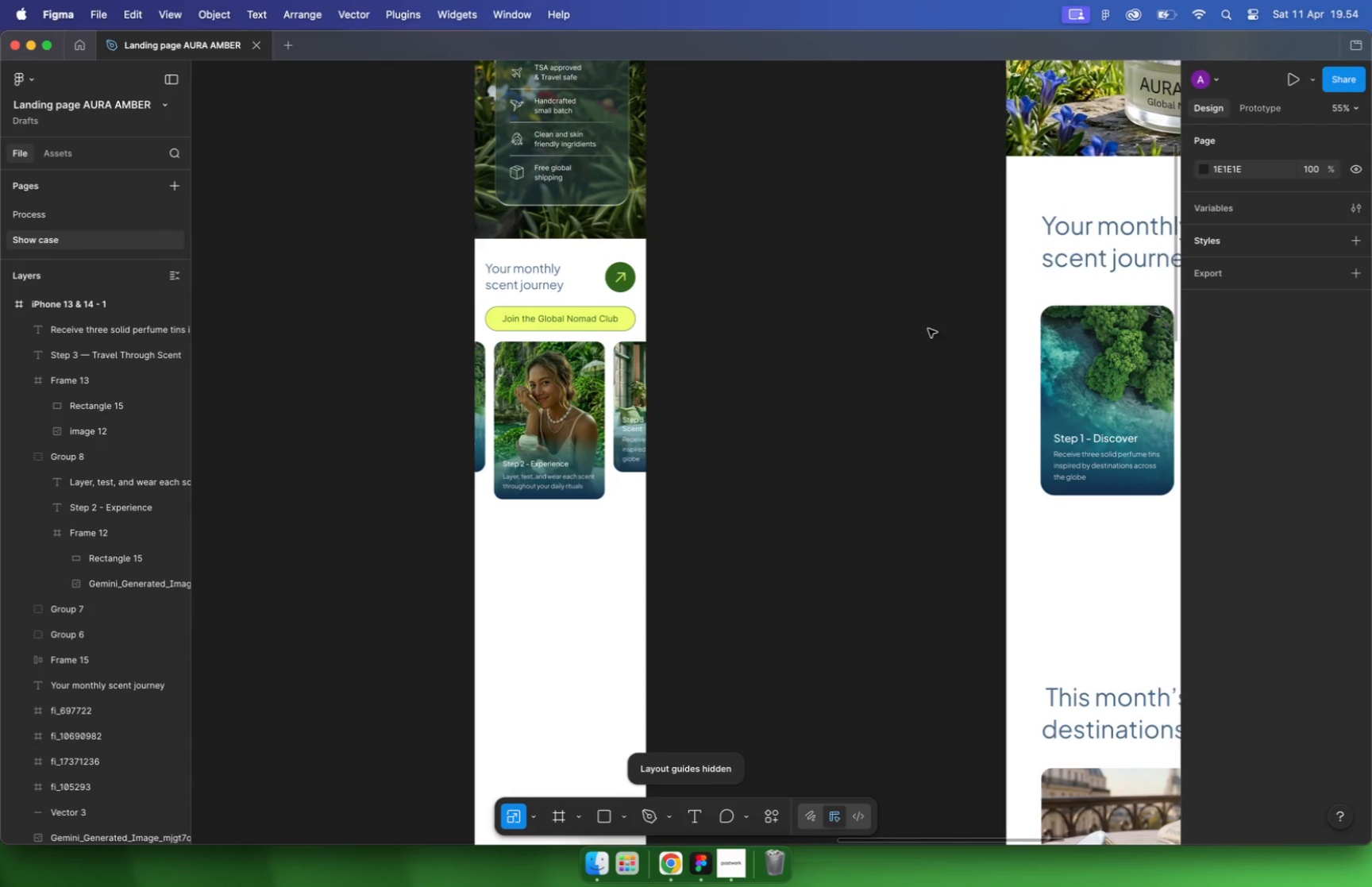 
hold_key(key=CommandLeft, duration=0.78)
 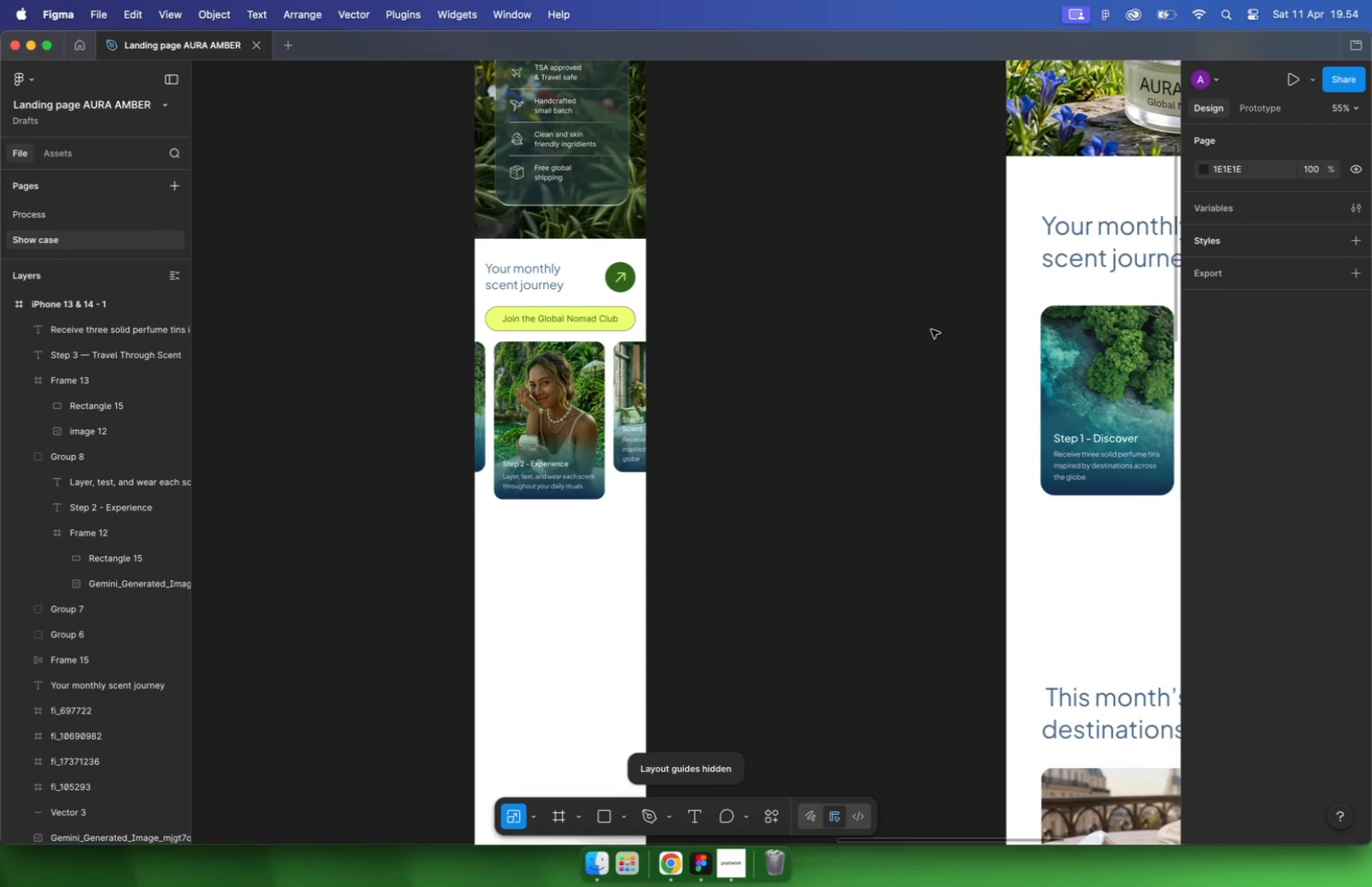 
left_click([835, 344])
 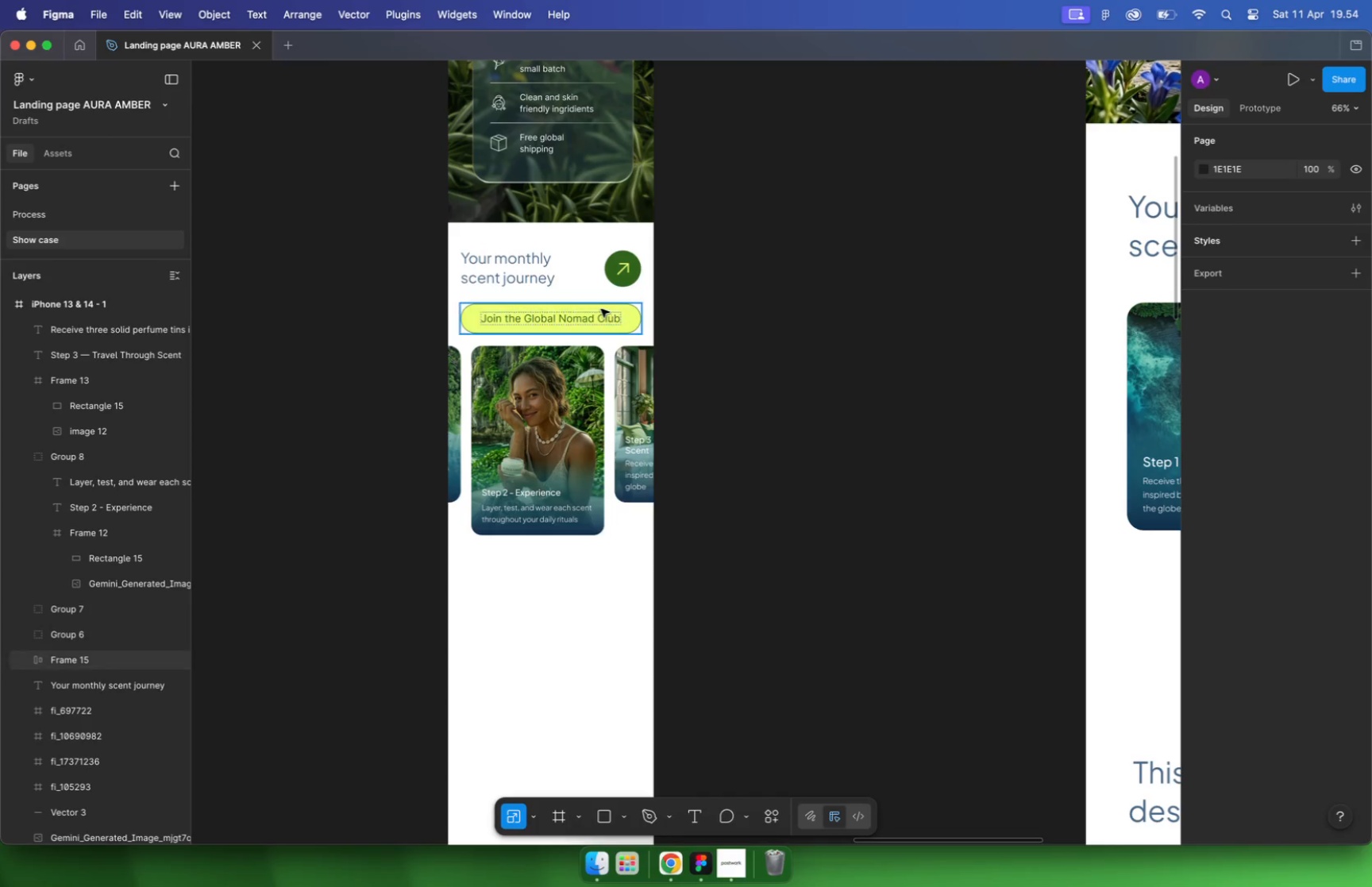 
scroll: coordinate [608, 323], scroll_direction: up, amount: 2.0
 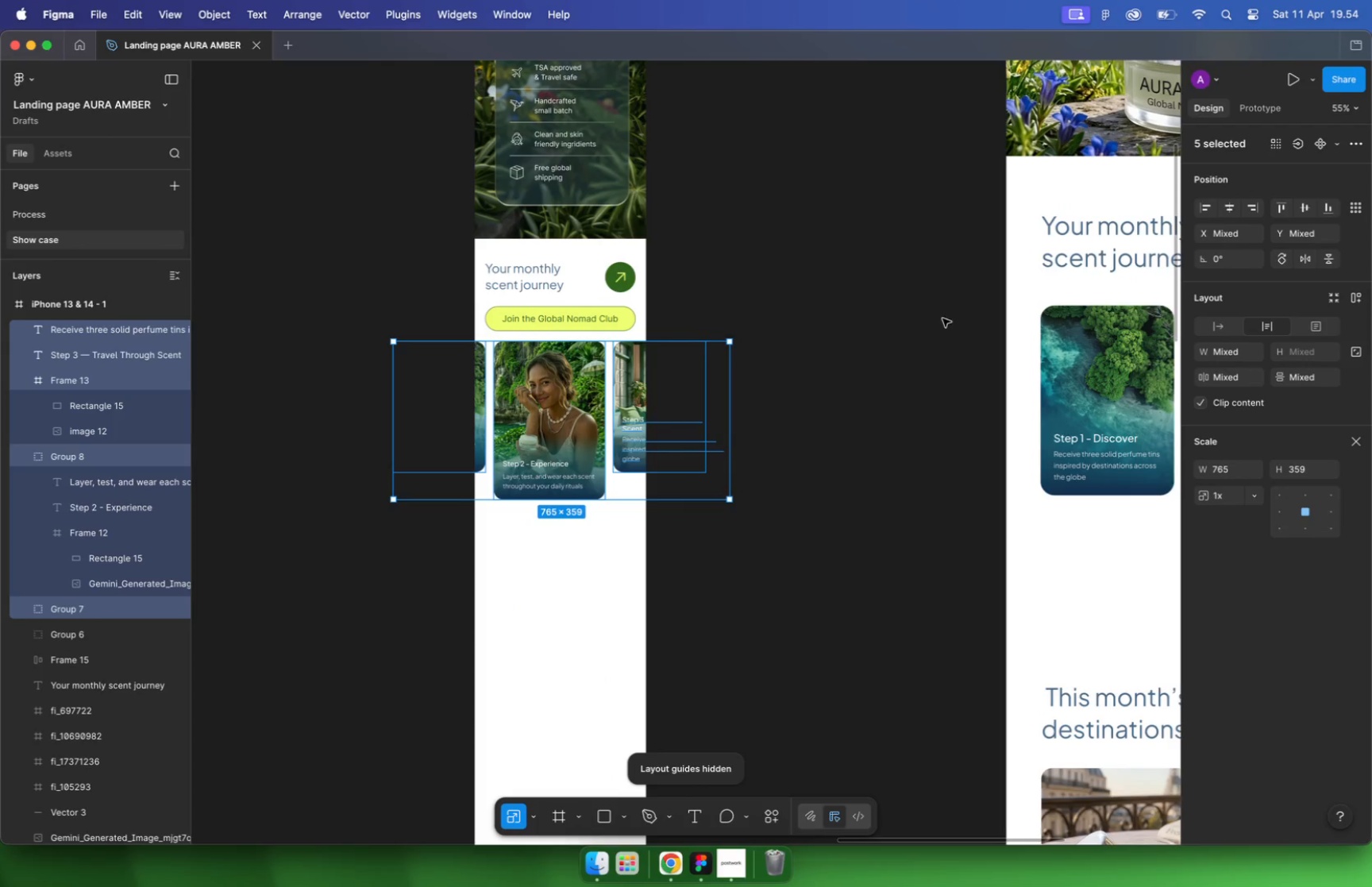 
left_click_drag(start_coordinate=[880, 302], to_coordinate=[430, 585])
 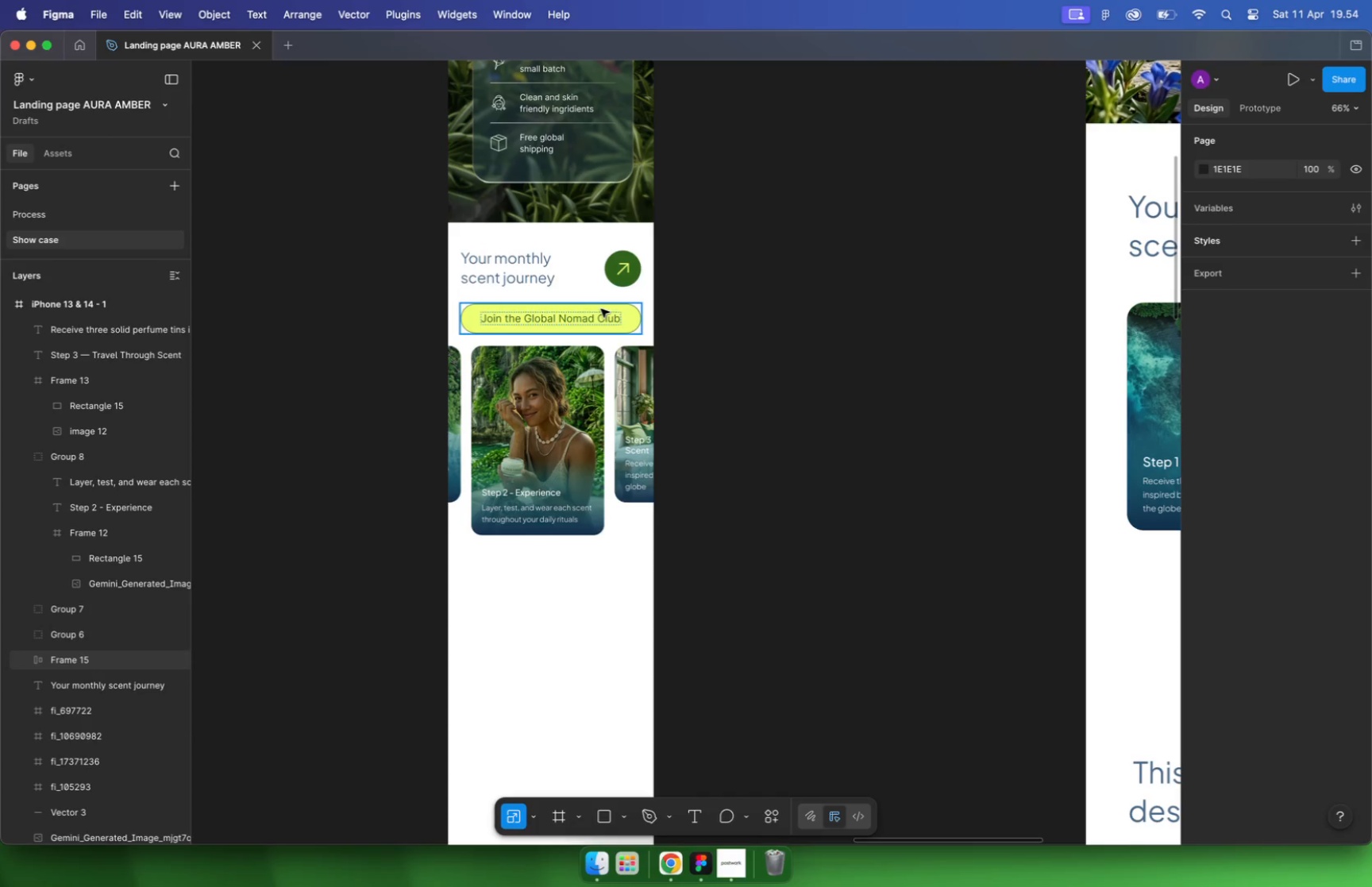 
left_click_drag(start_coordinate=[937, 331], to_coordinate=[345, 592])
 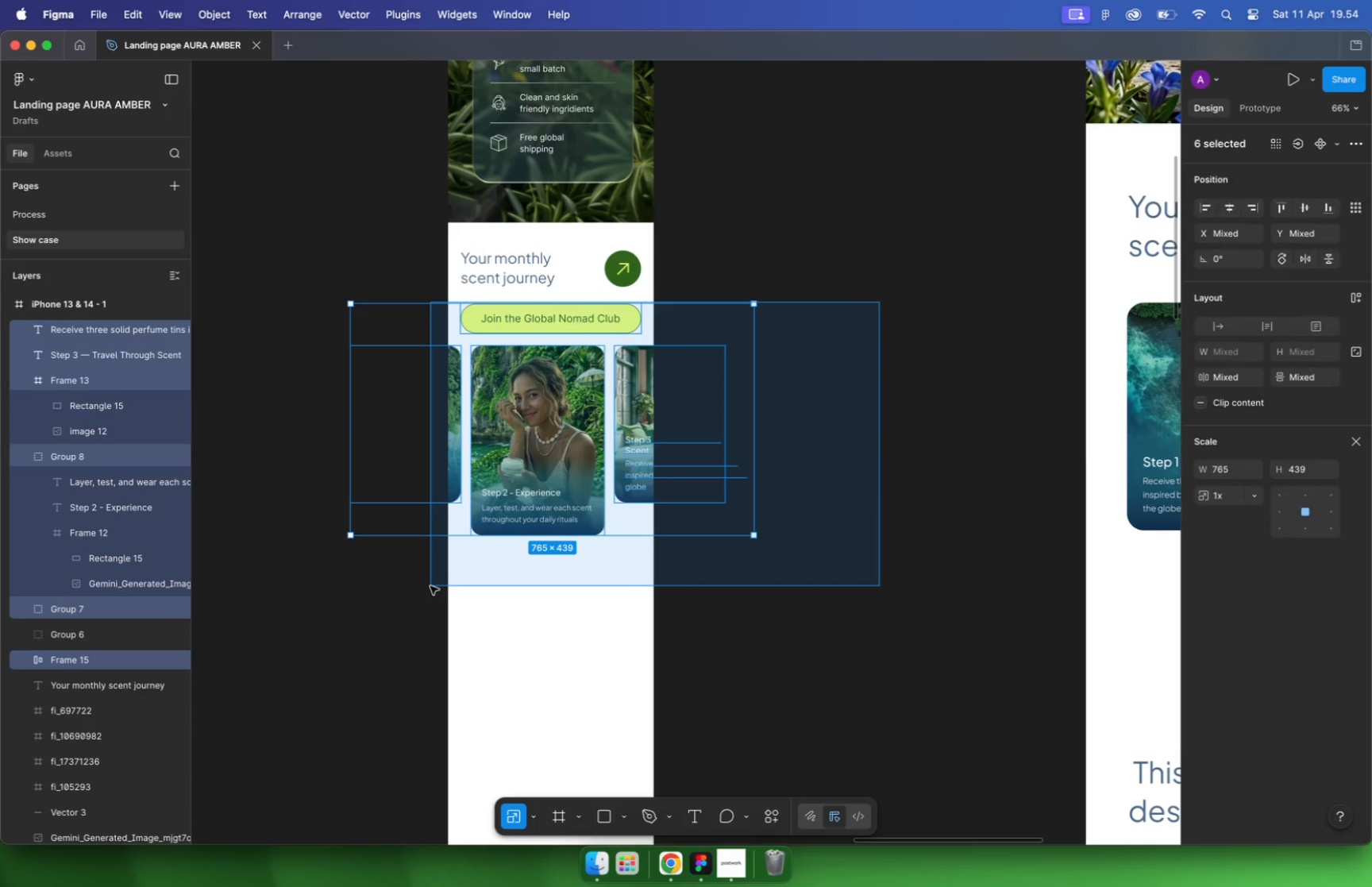 
hold_key(key=CommandLeft, duration=0.47)
scroll: coordinate [684, 461], scroll_direction: down, amount: 10.0
 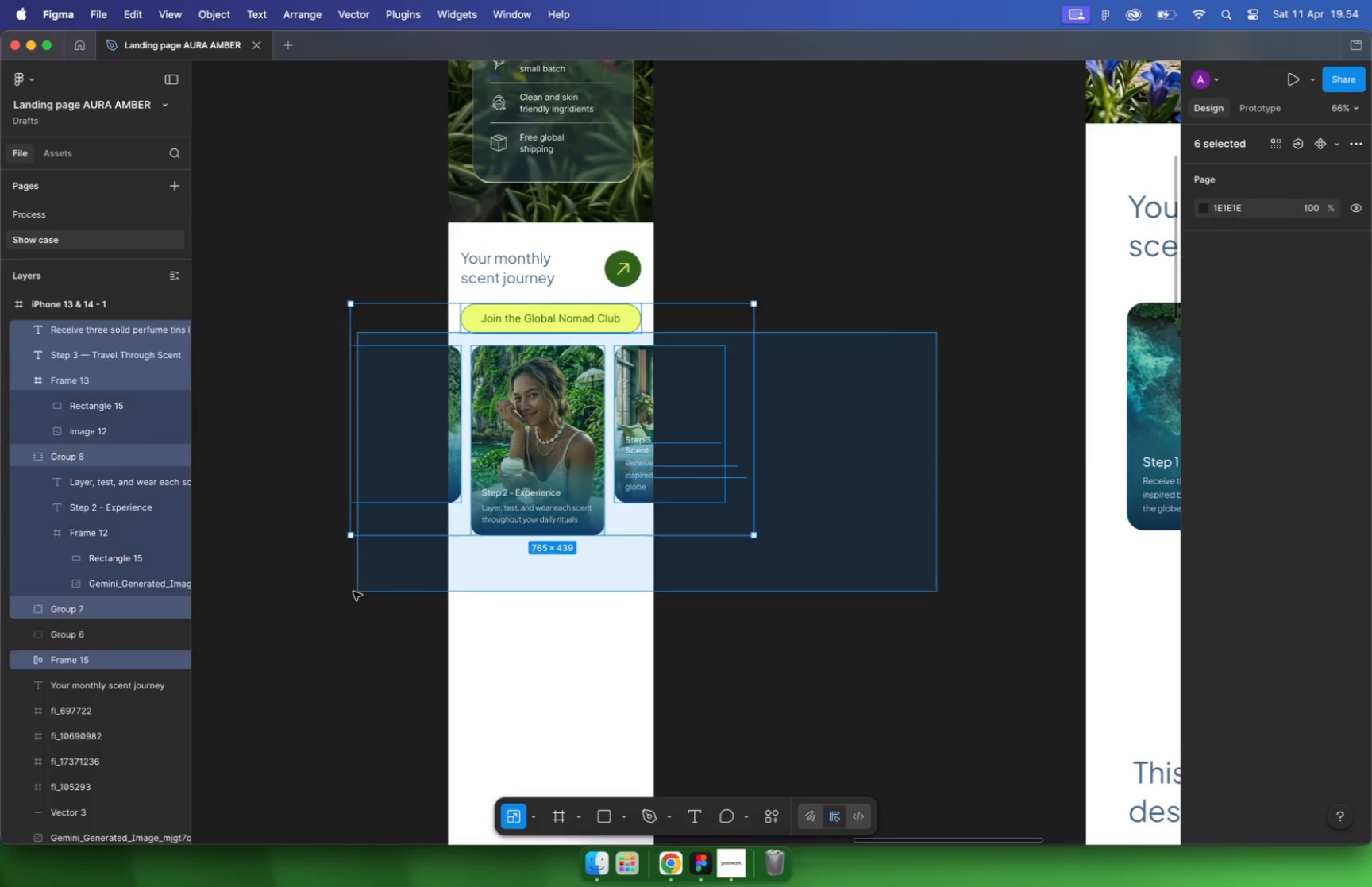 
left_click([1040, 406])
 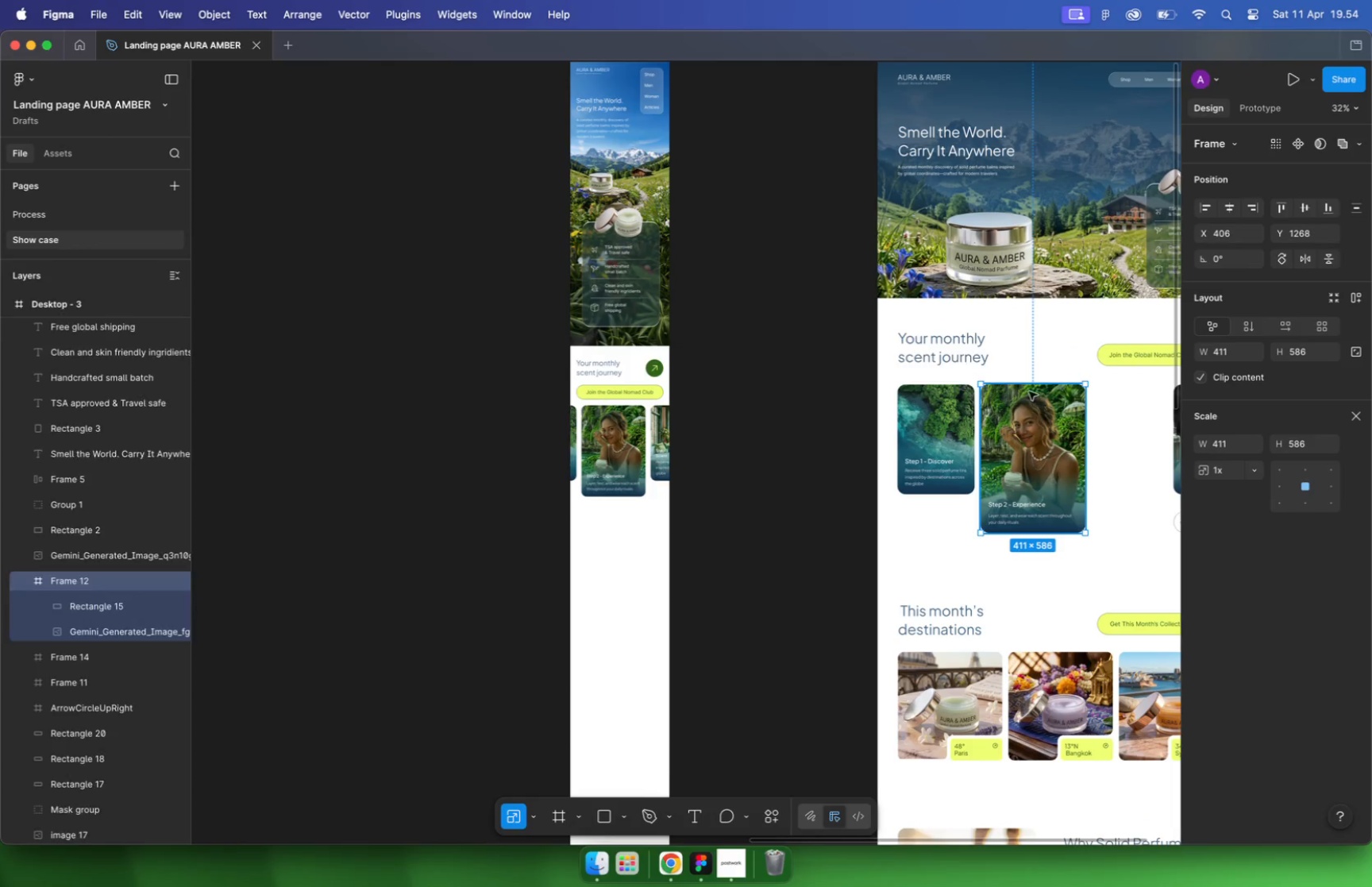 
hold_key(key=OptionLeft, duration=0.56)
 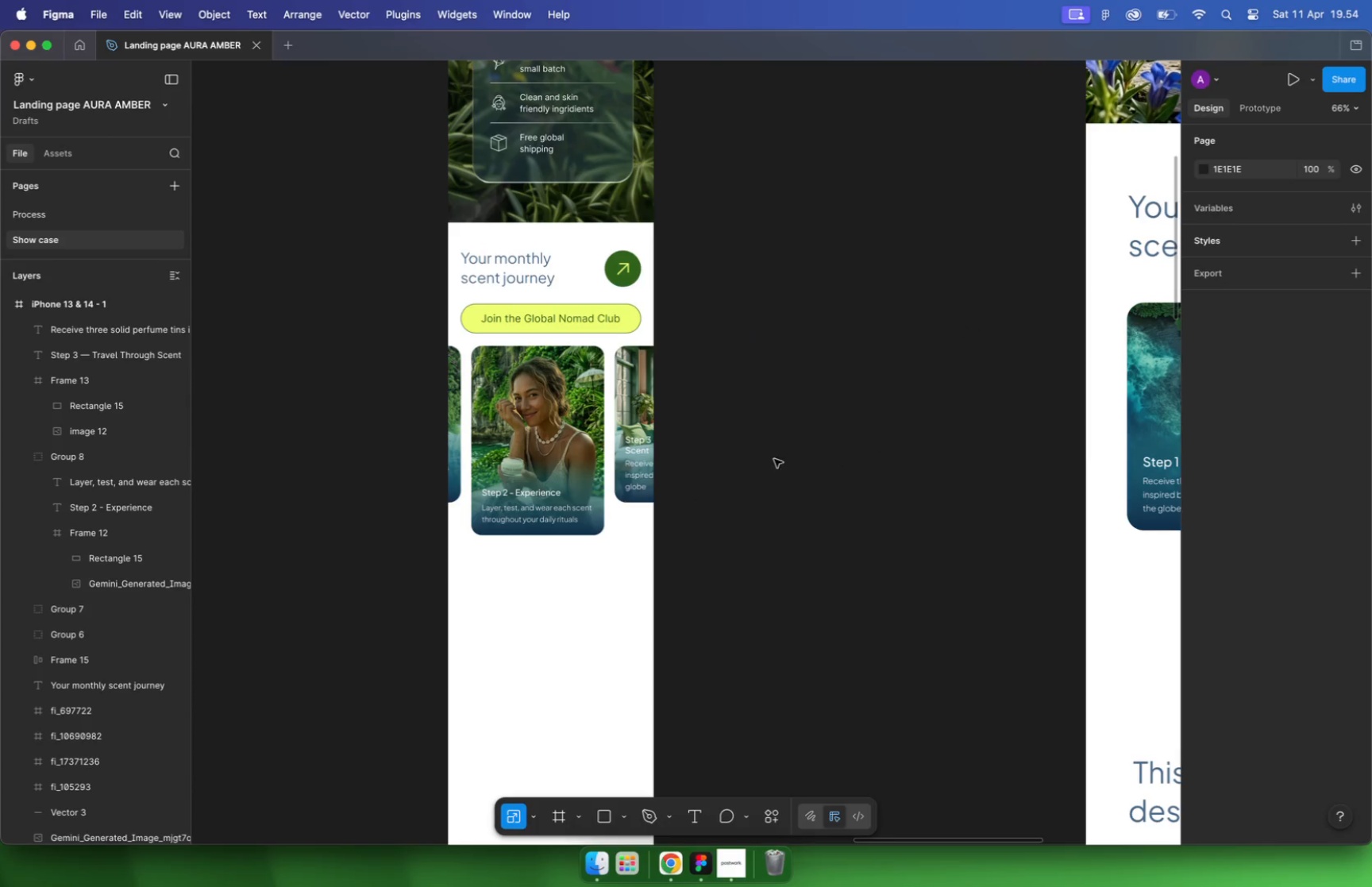 
hold_key(key=CommandLeft, duration=0.31)
scroll: coordinate [610, 423], scroll_direction: up, amount: 17.0
 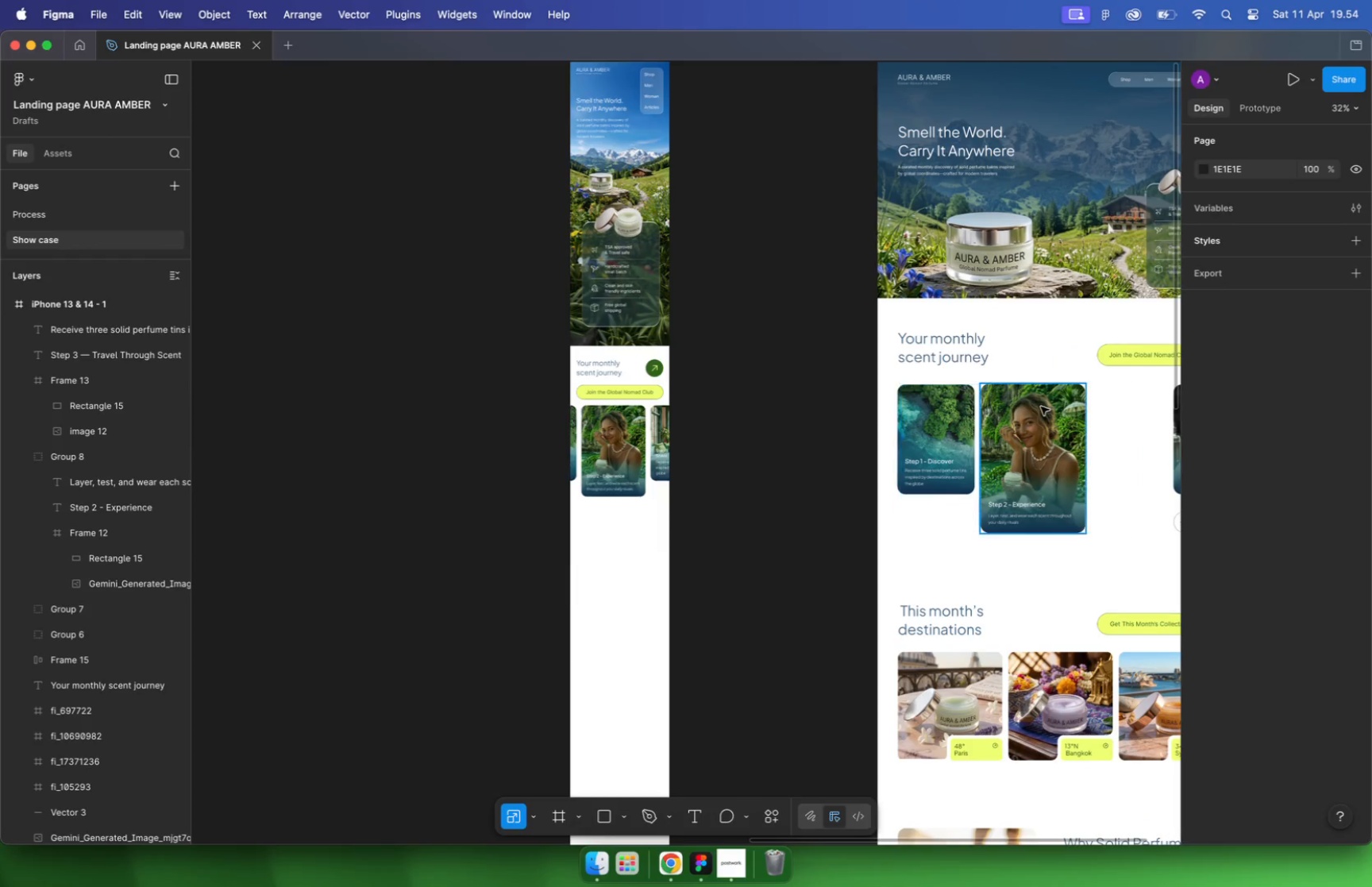 
left_click_drag(start_coordinate=[914, 317], to_coordinate=[468, 540])
 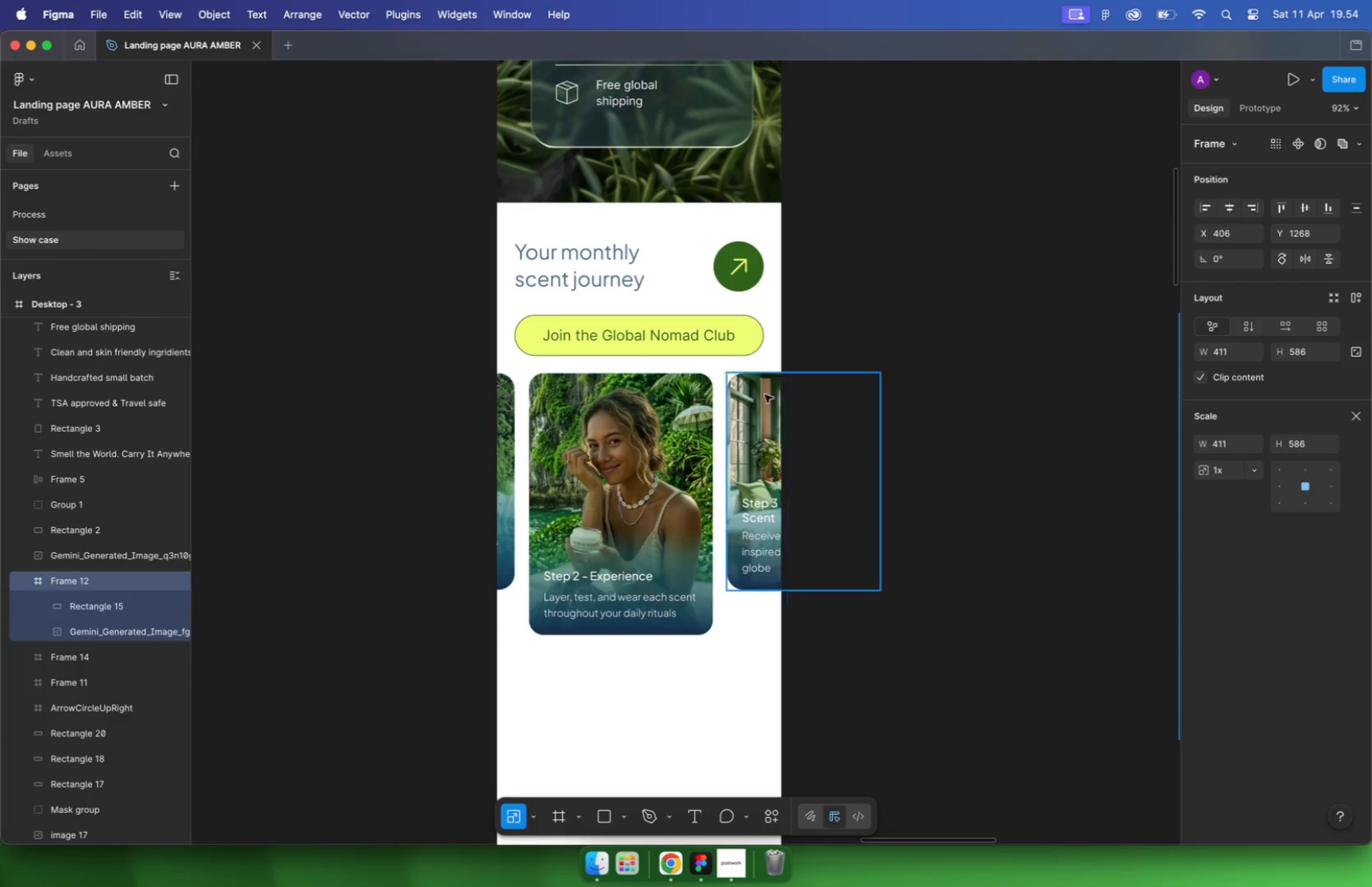 
left_click_drag(start_coordinate=[980, 343], to_coordinate=[256, 757])
 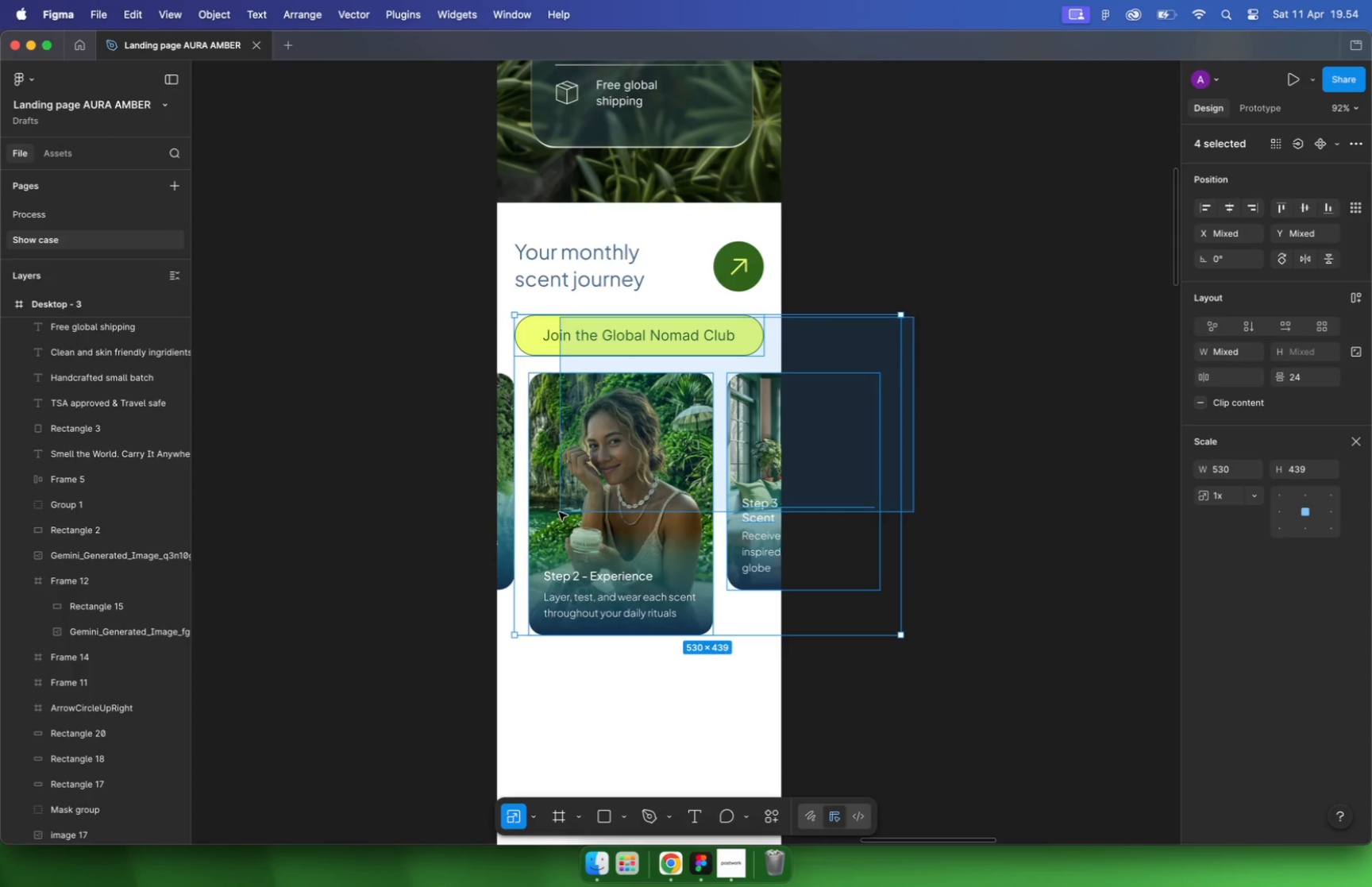 
key(Alt+Shift+ArrowDown)
 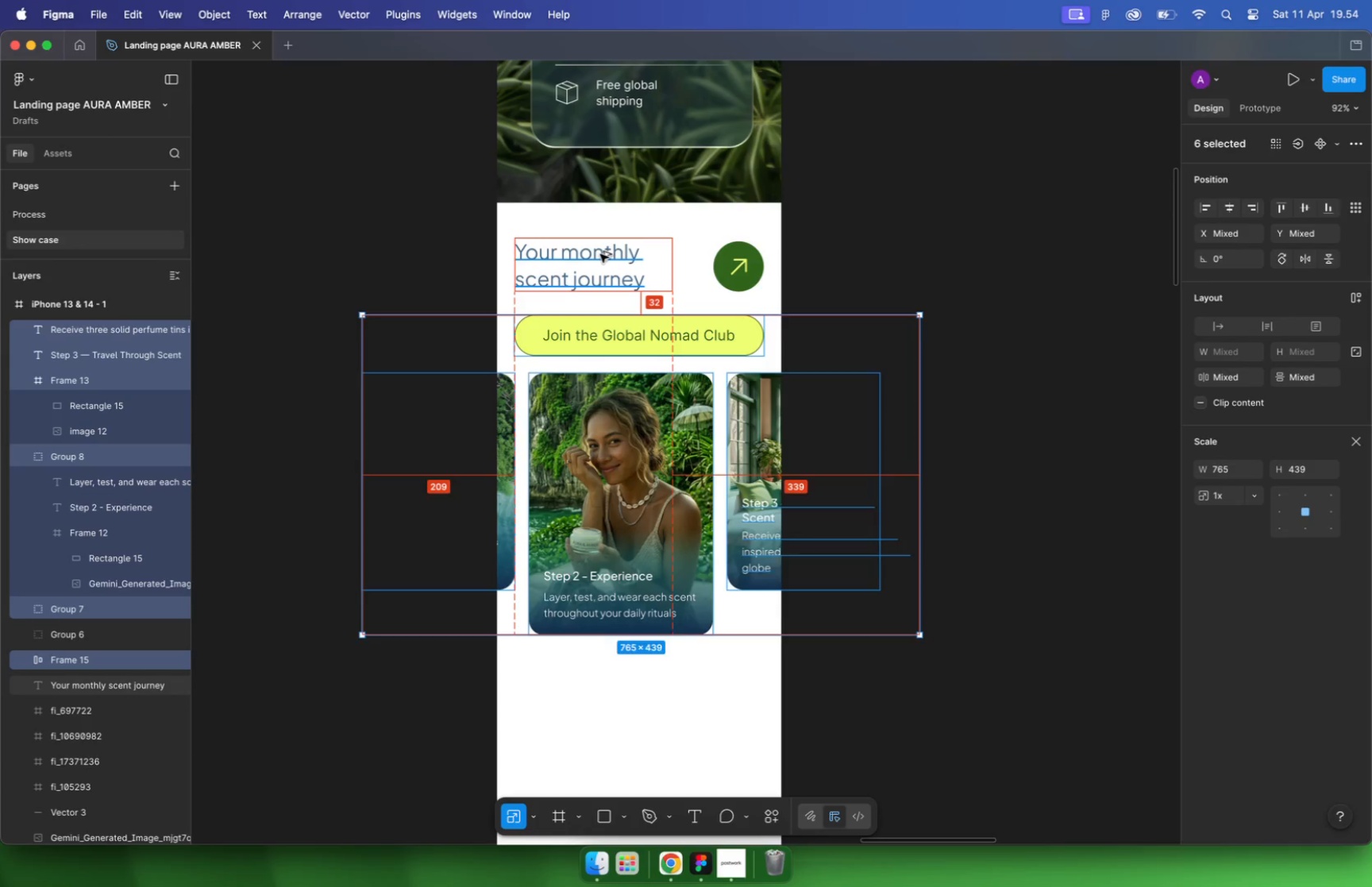 
key(Alt+Shift+ArrowDown)
 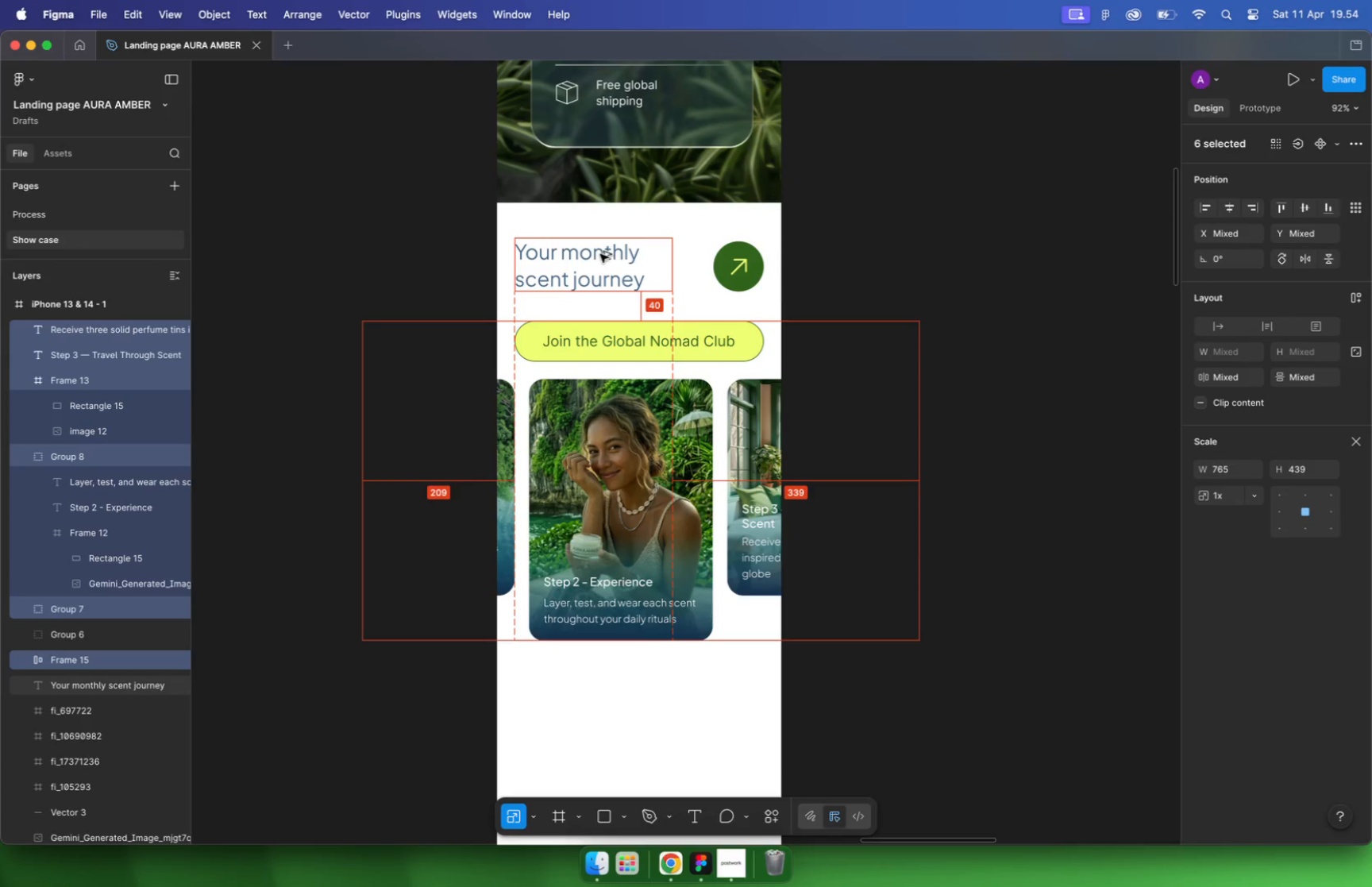 
left_click([971, 426])
 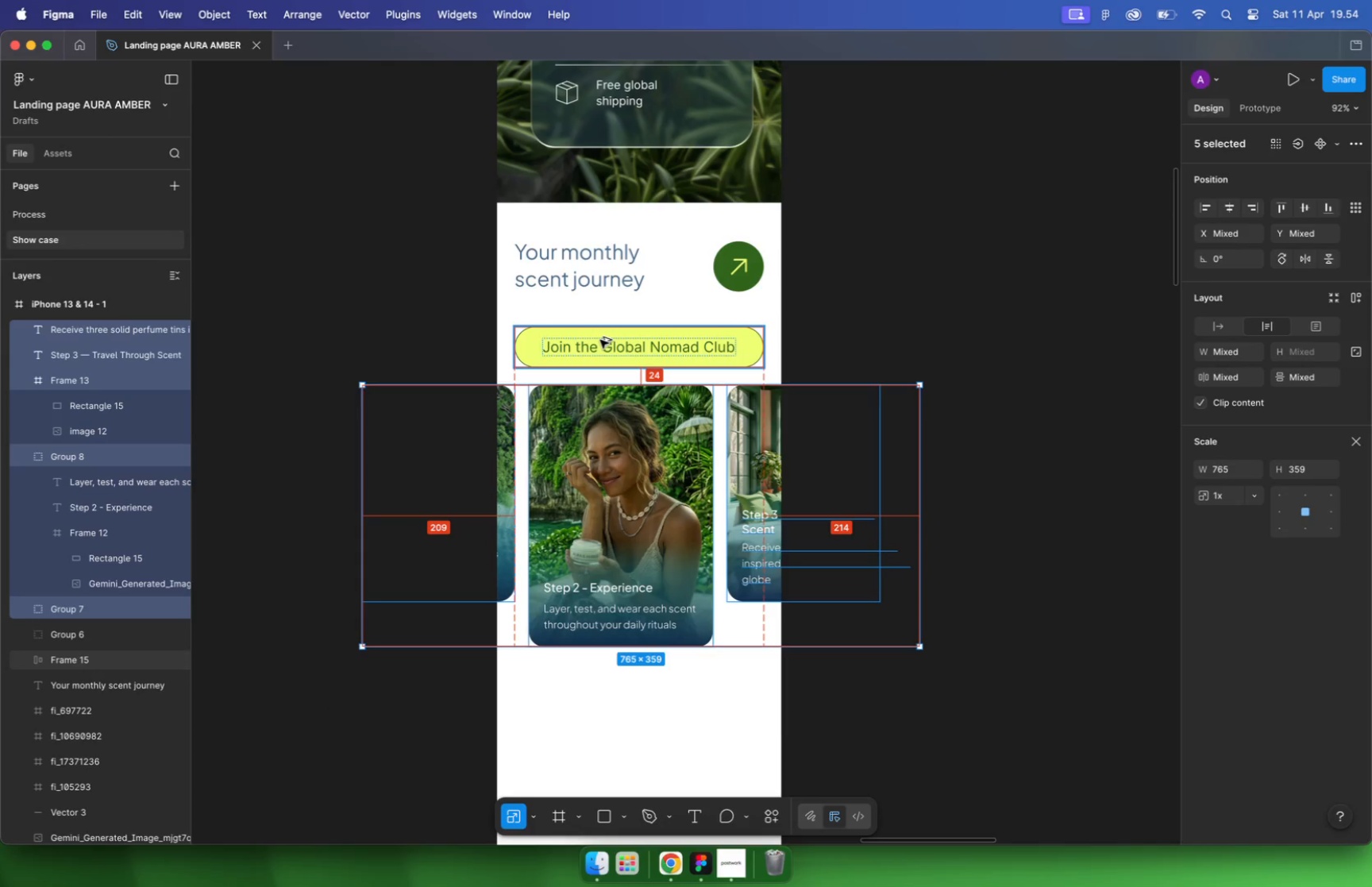 
left_click_drag(start_coordinate=[982, 404], to_coordinate=[314, 738])
 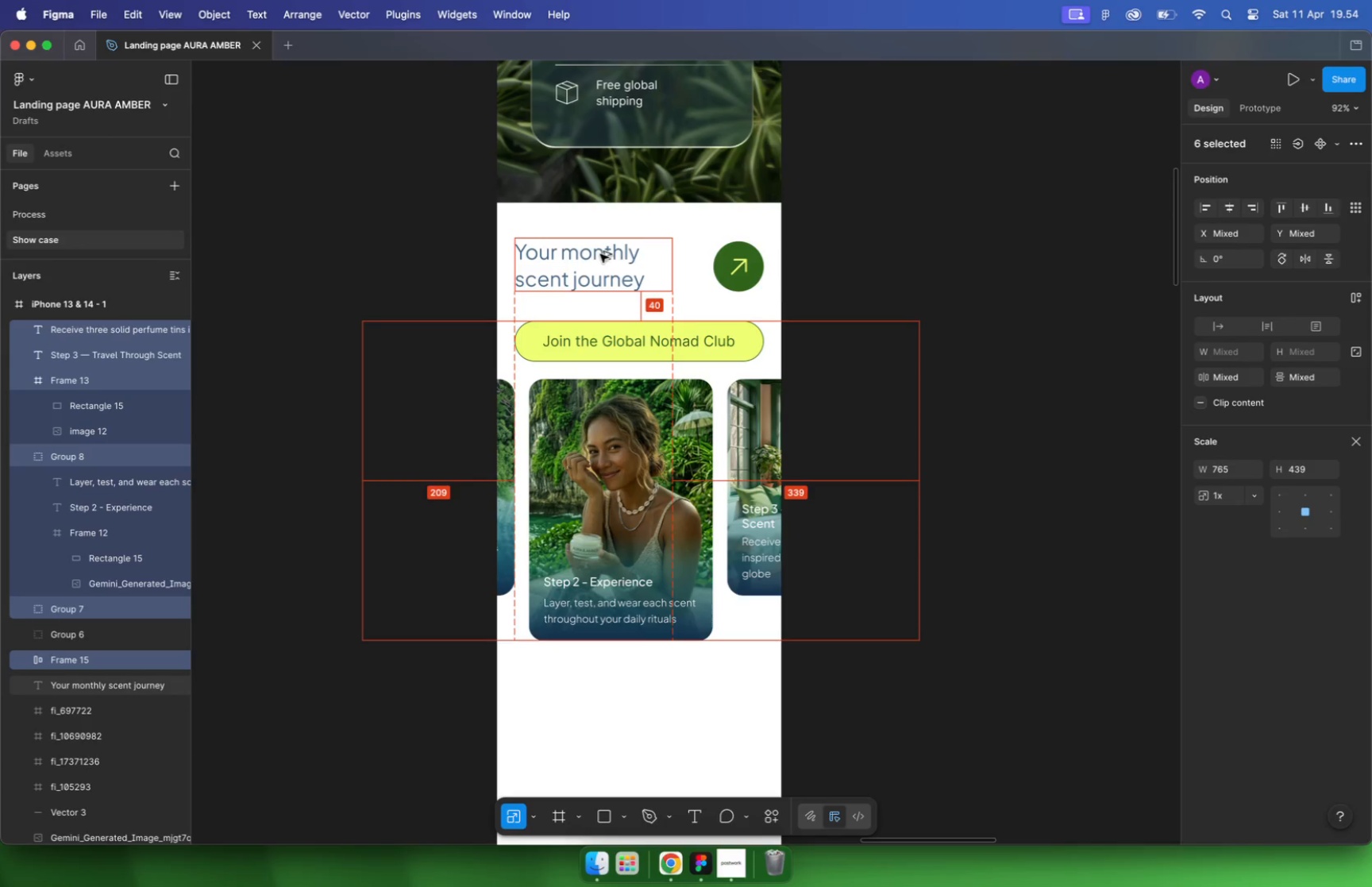 
key(Alt+Shift+ArrowDown)
 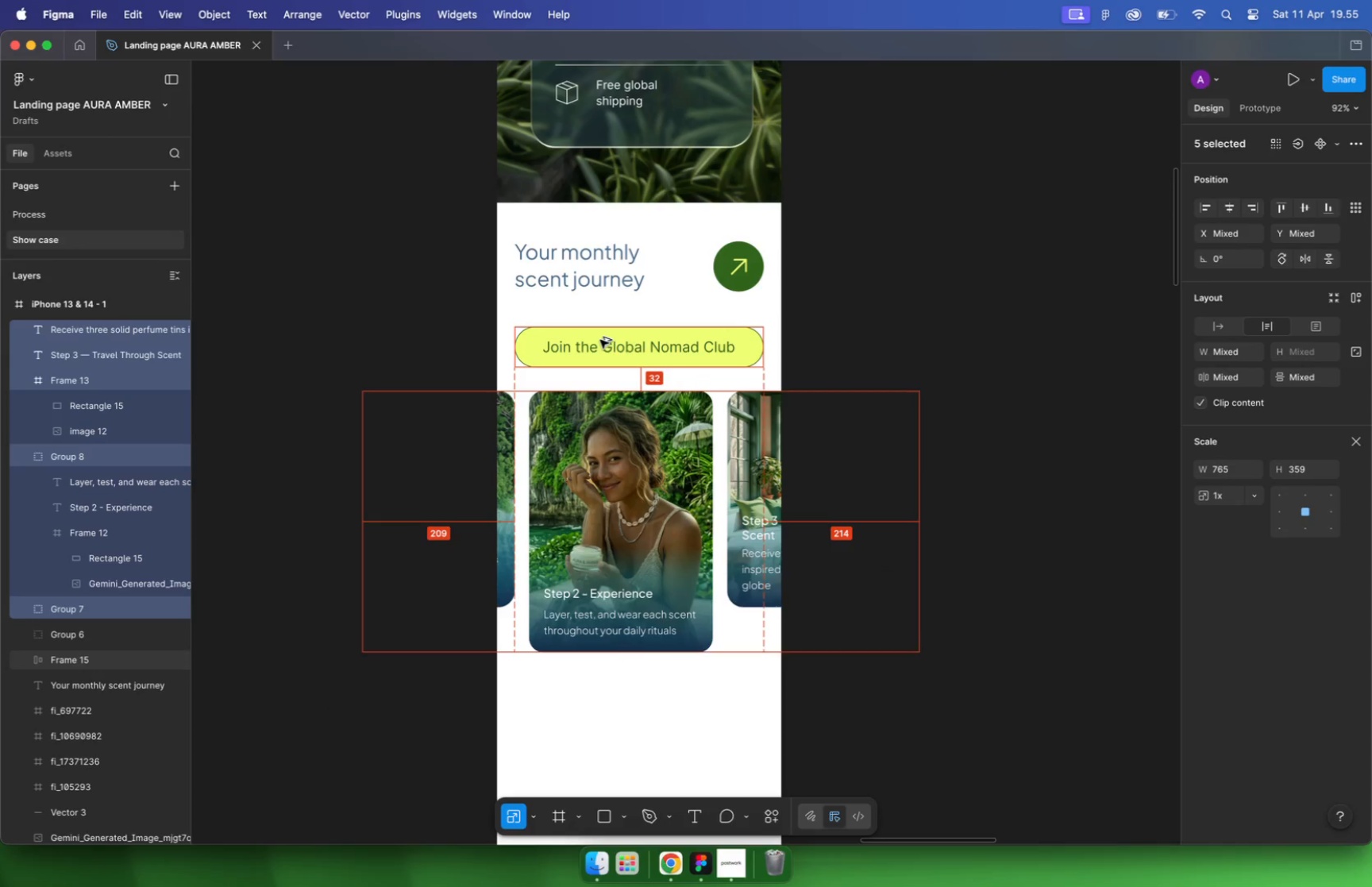 
key(Alt+Shift+ArrowDown)
 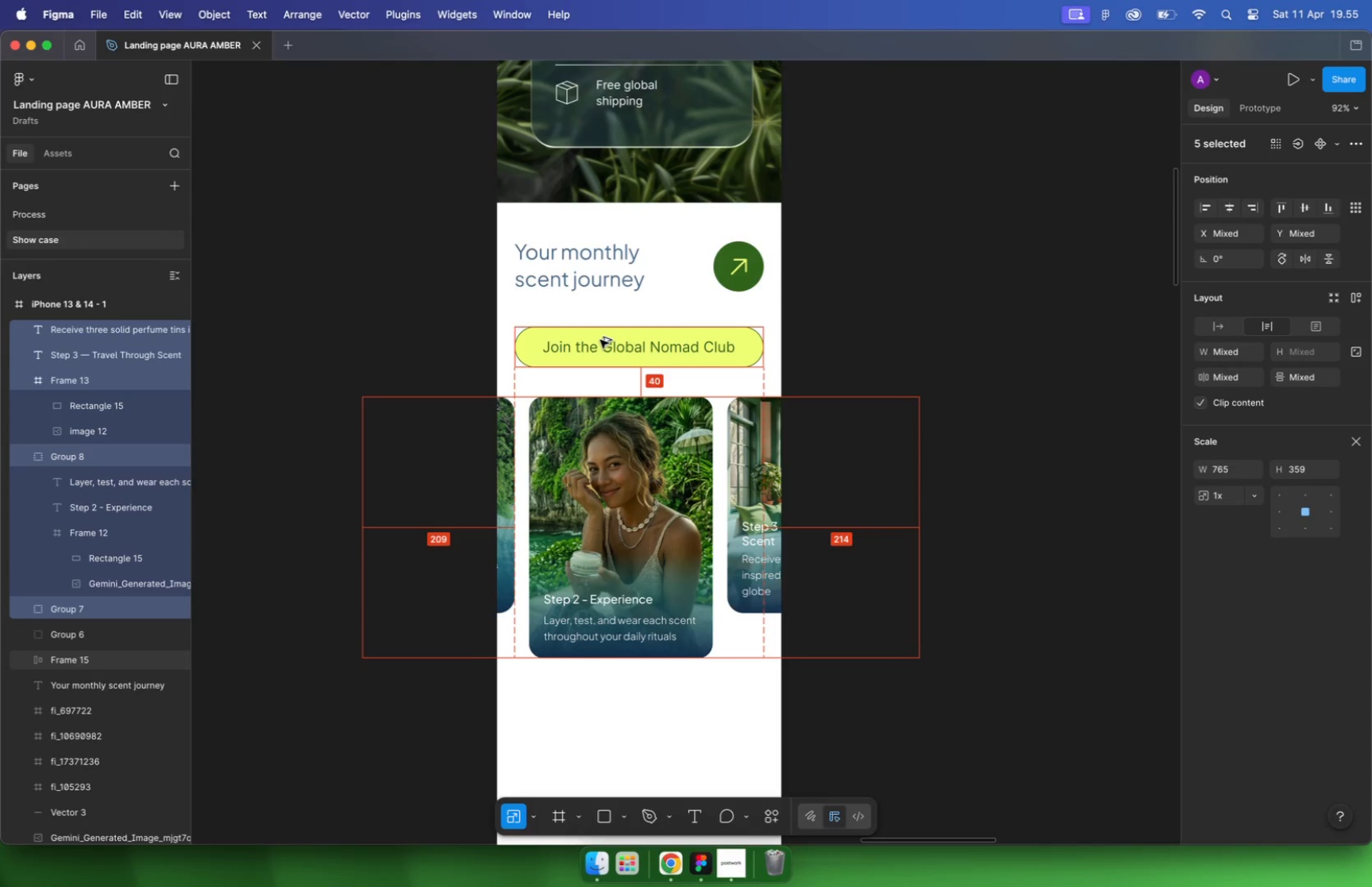 
key(Alt+Shift+ArrowDown)
 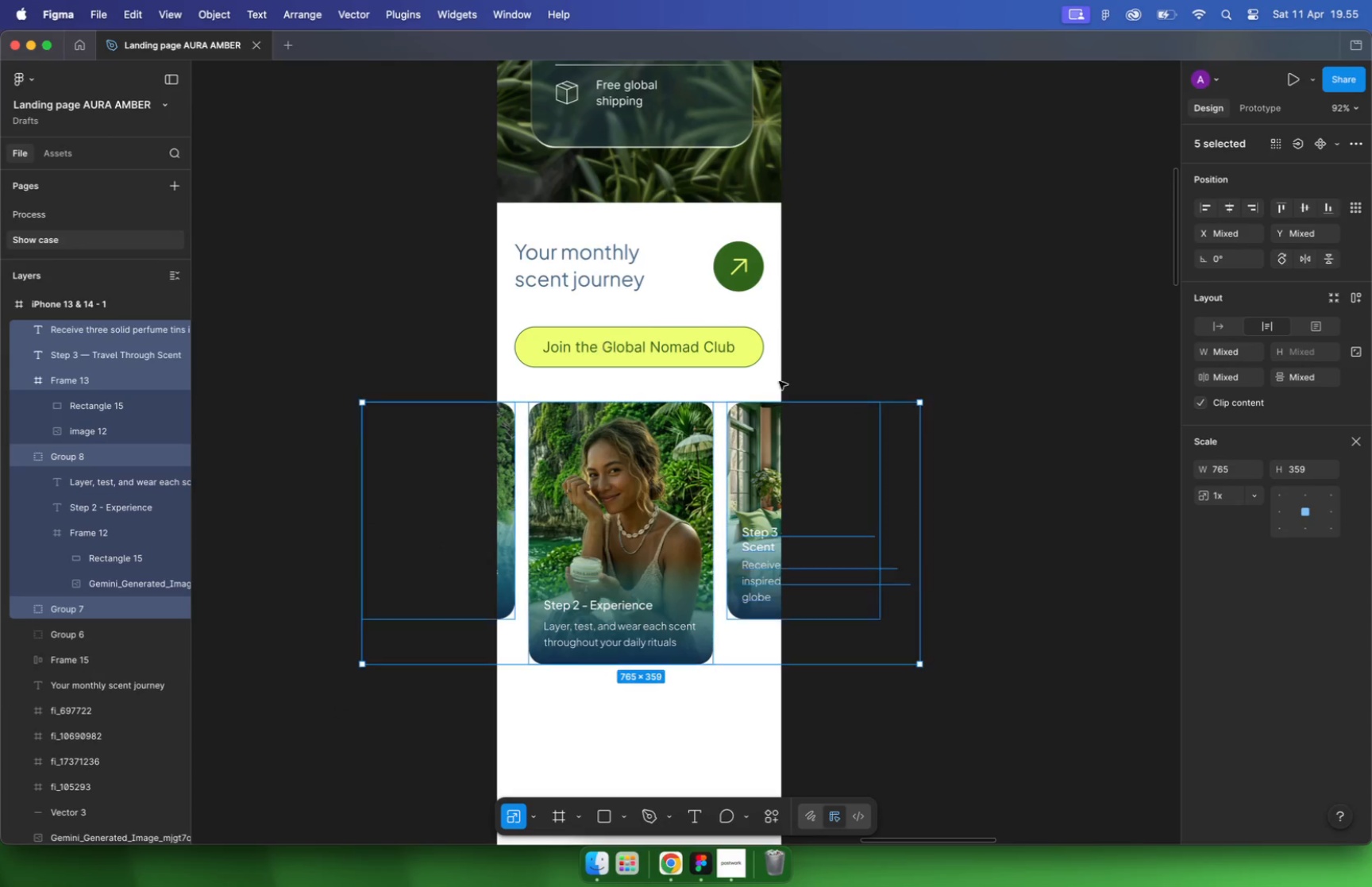 
left_click([1039, 384])
 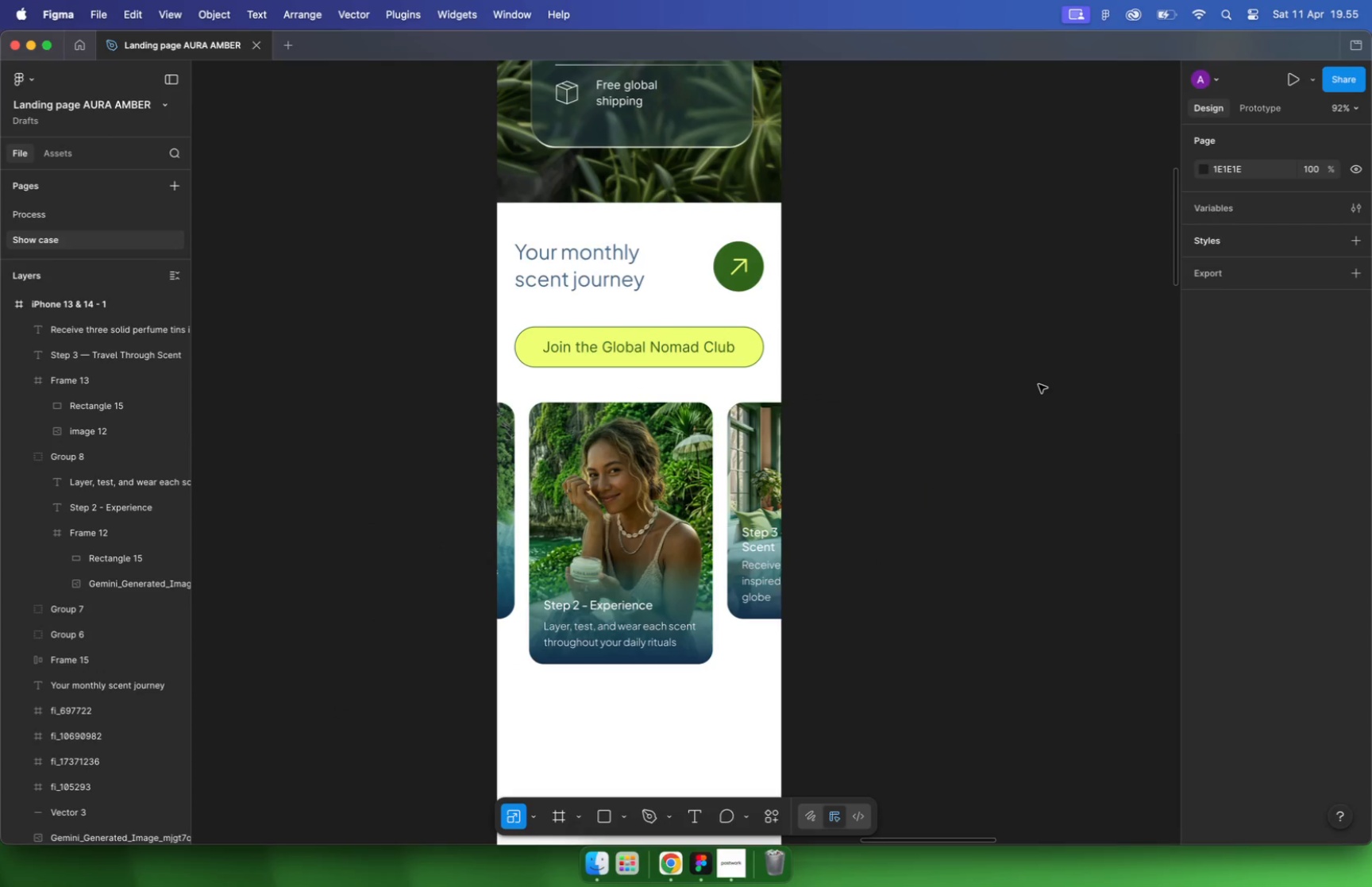 
hold_key(key=CommandLeft, duration=4.22)
scroll: coordinate [675, 334], scroll_direction: down, amount: 20.0
 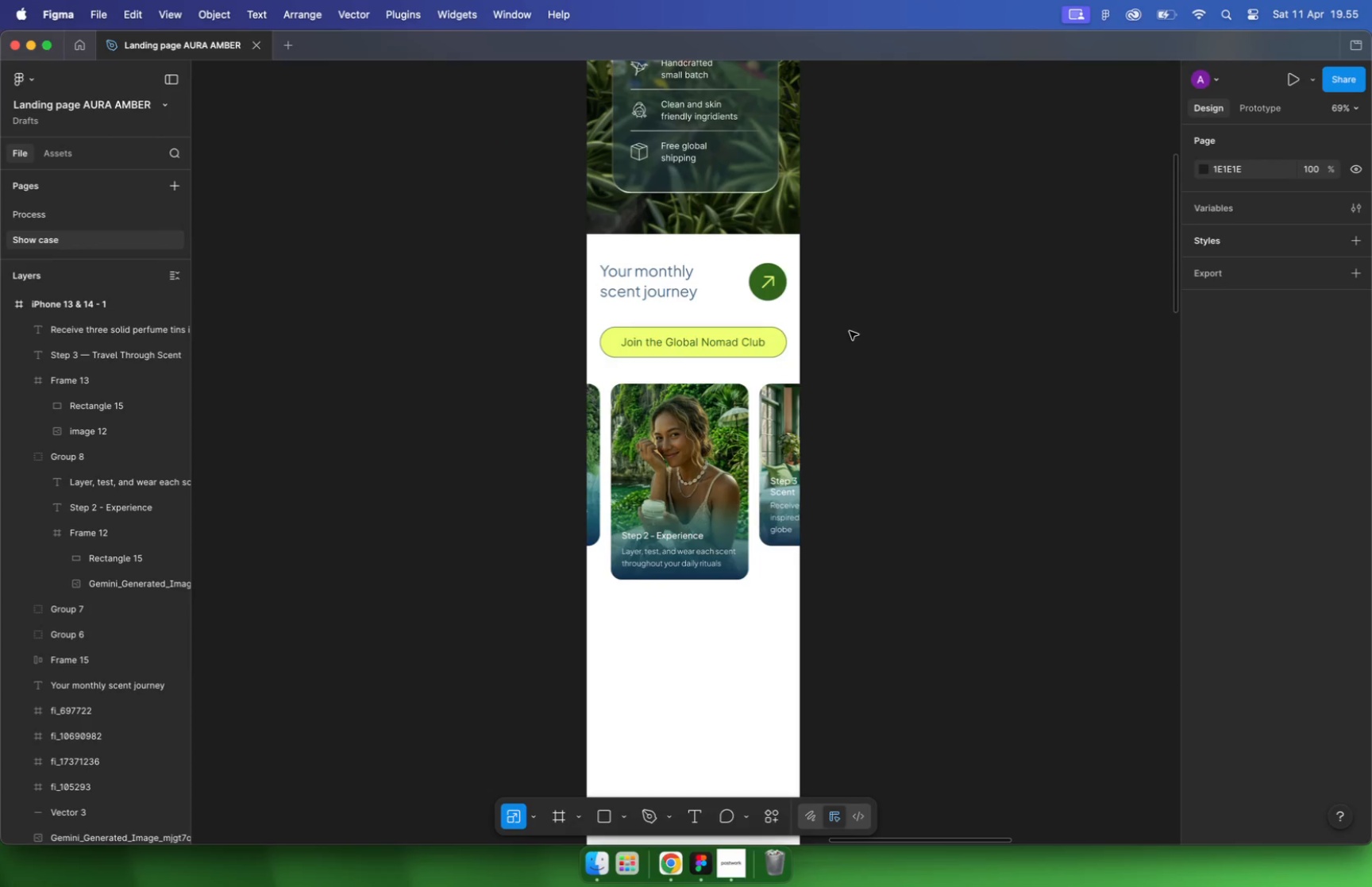 
scroll: coordinate [877, 472], scroll_direction: up, amount: 1.0
 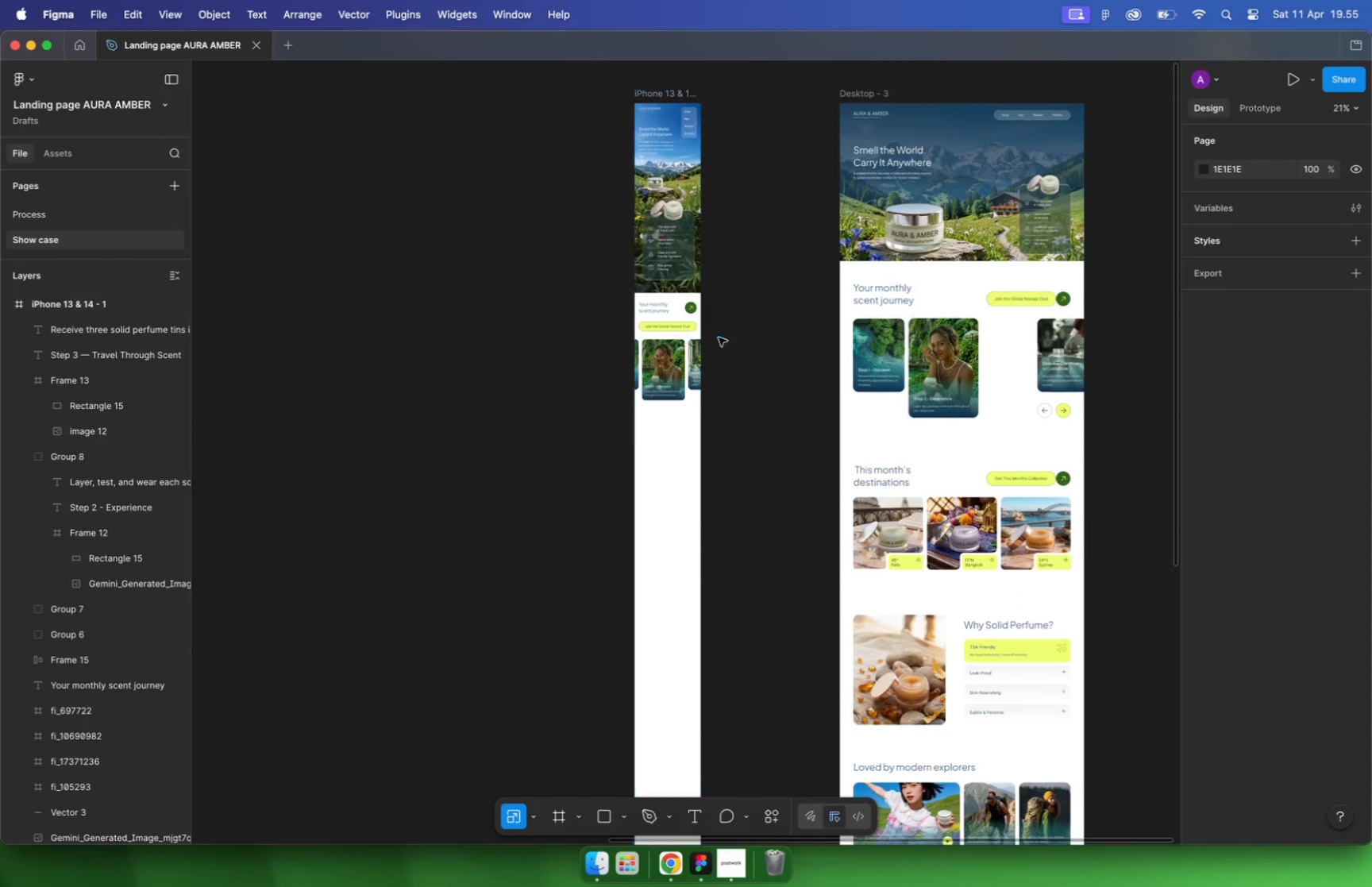 
left_click_drag(start_coordinate=[879, 476], to_coordinate=[665, 442])
 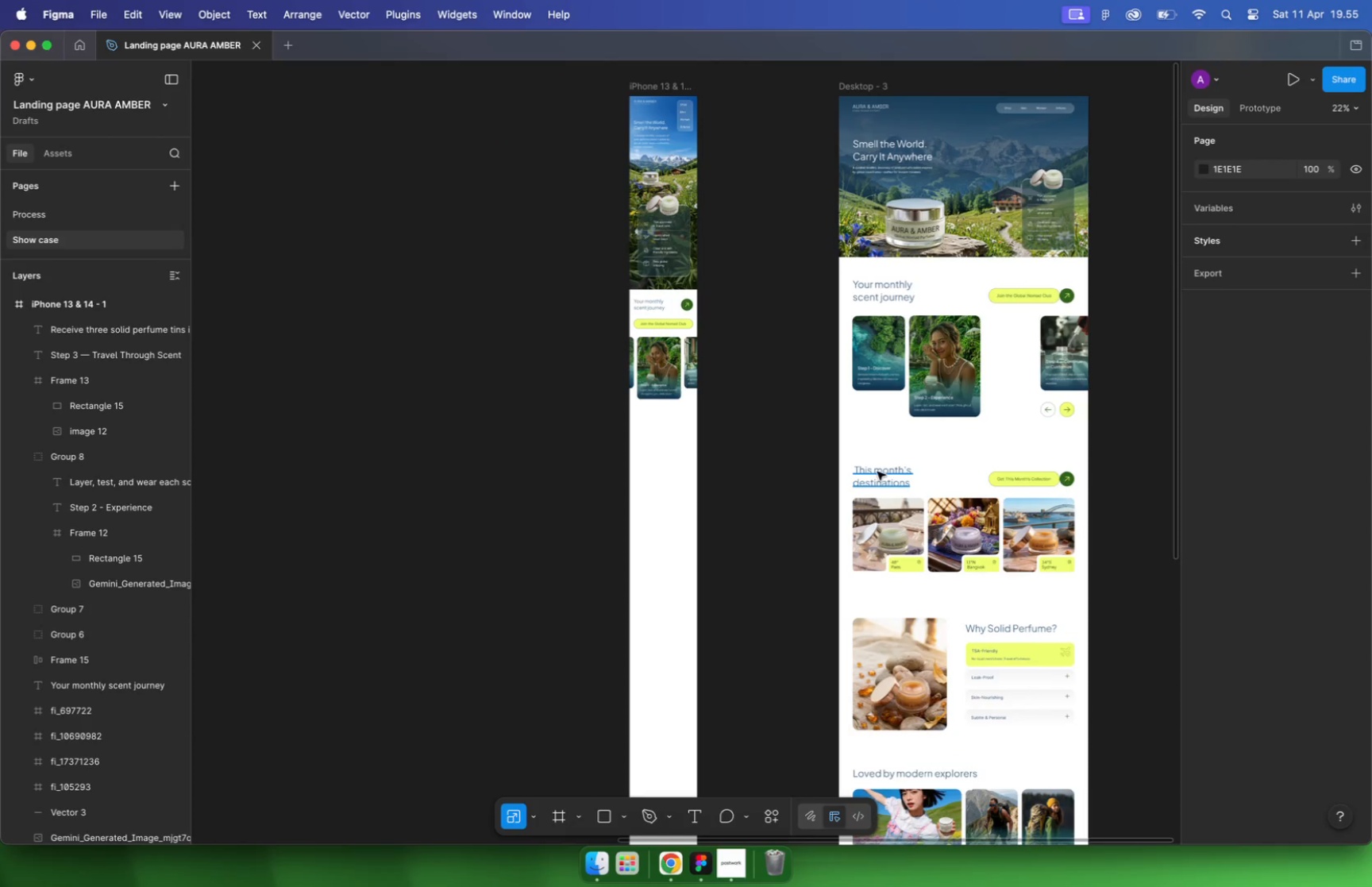 
hold_key(key=OptionLeft, duration=0.66)
 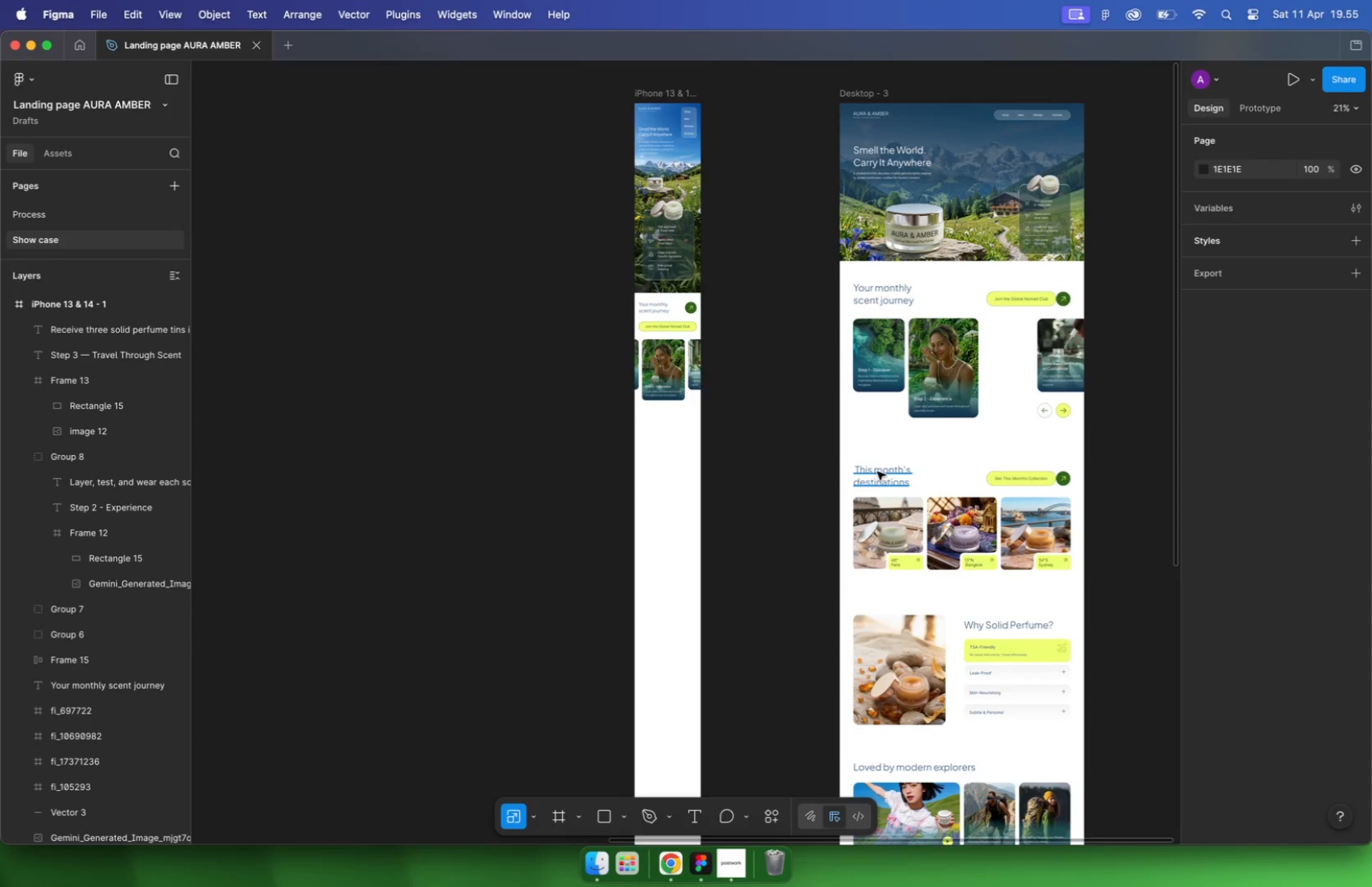 
hold_key(key=CommandLeft, duration=0.55)
 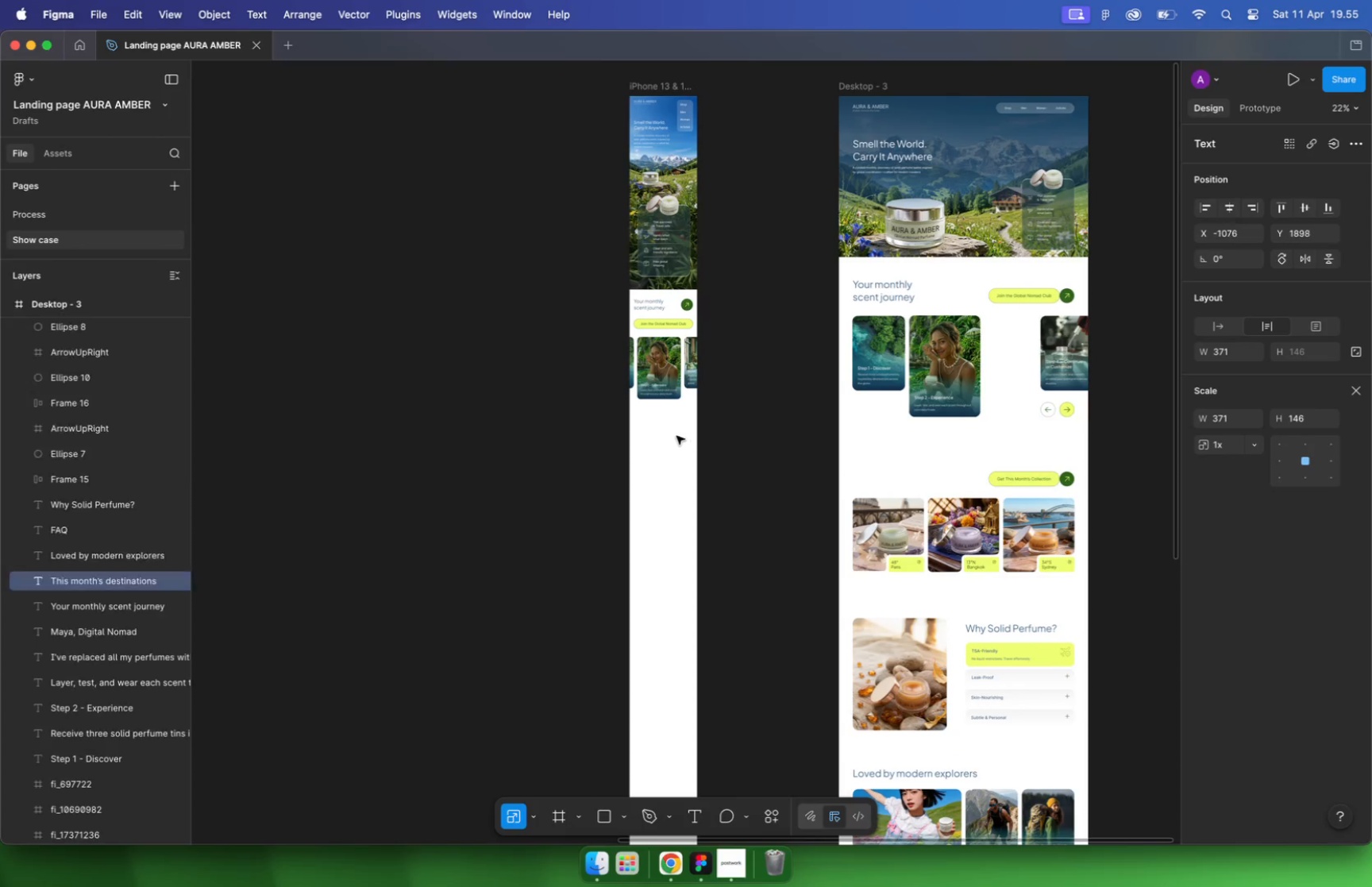 
left_click_drag(start_coordinate=[657, 450], to_coordinate=[633, 429])
 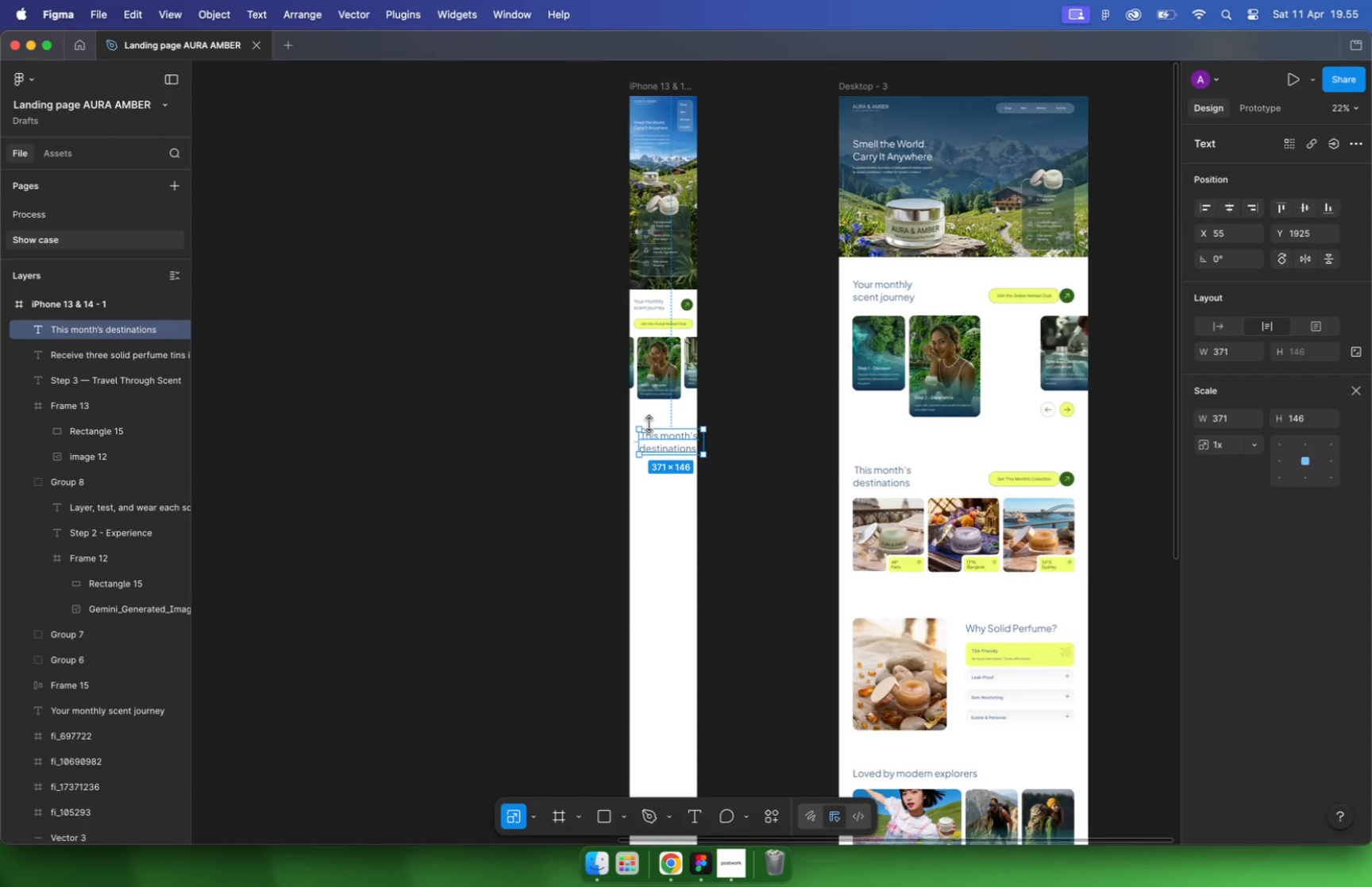 
scroll: coordinate [659, 447], scroll_direction: up, amount: 21.0
 